 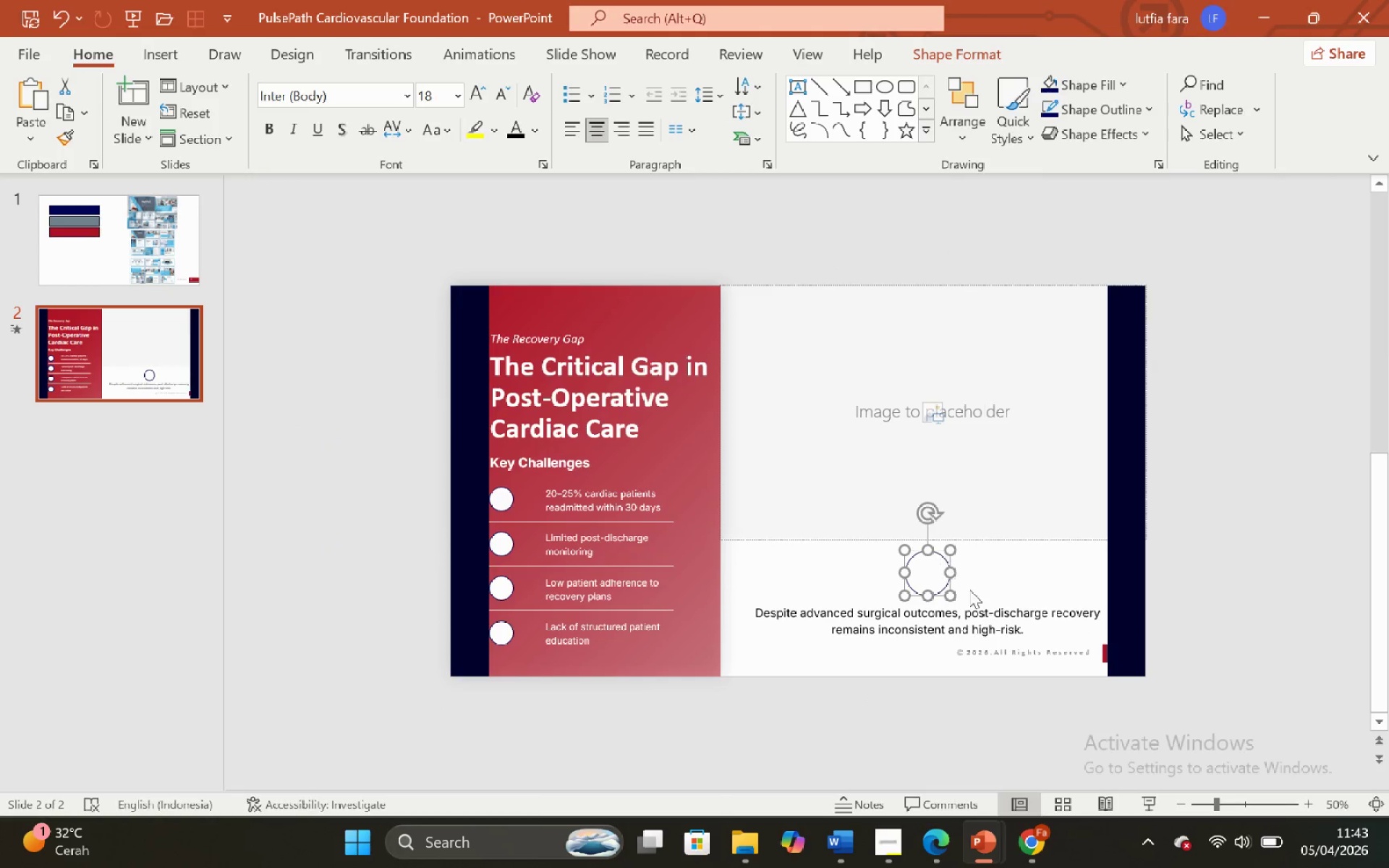 
left_click([981, 597])
 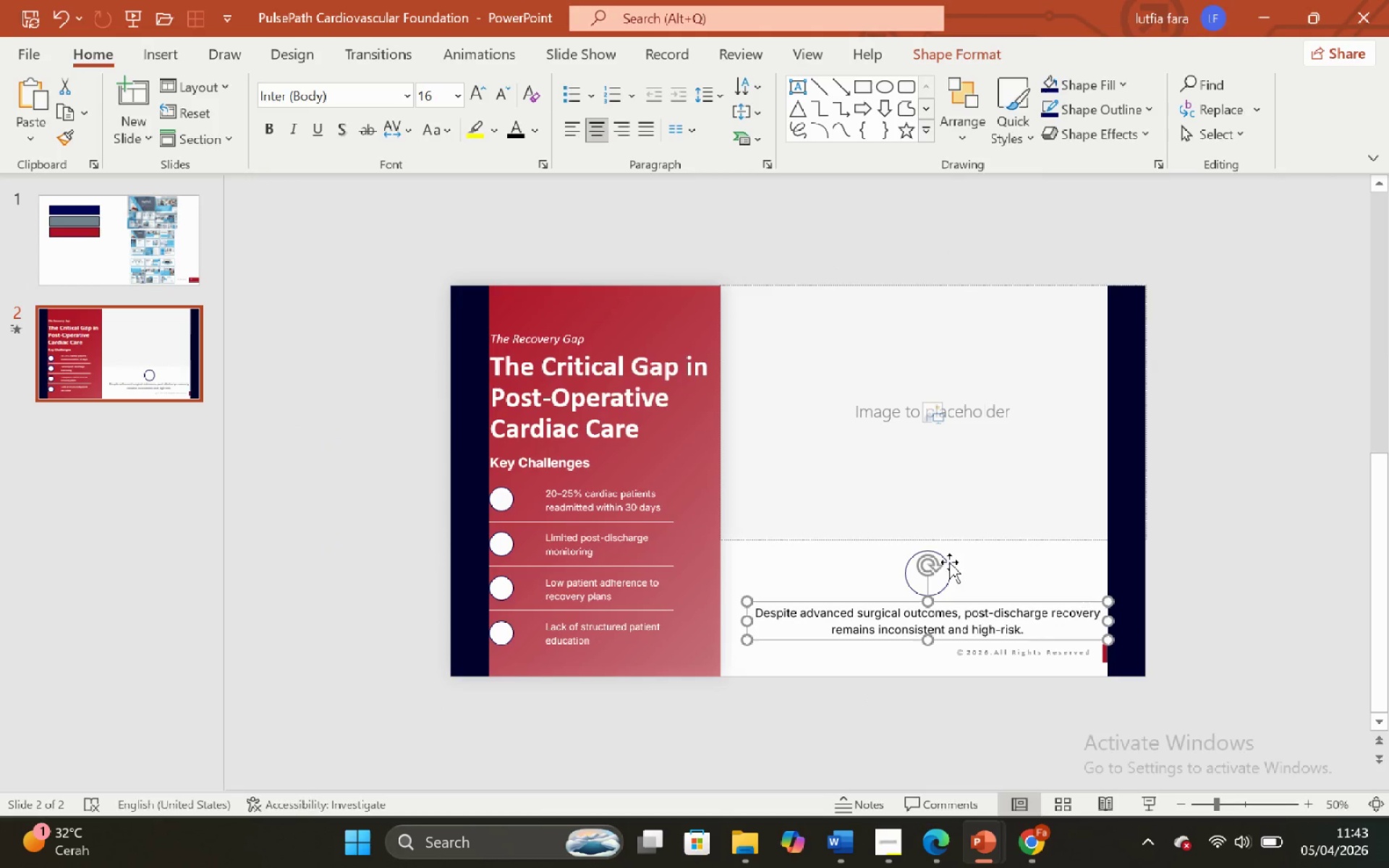 
left_click([952, 567])
 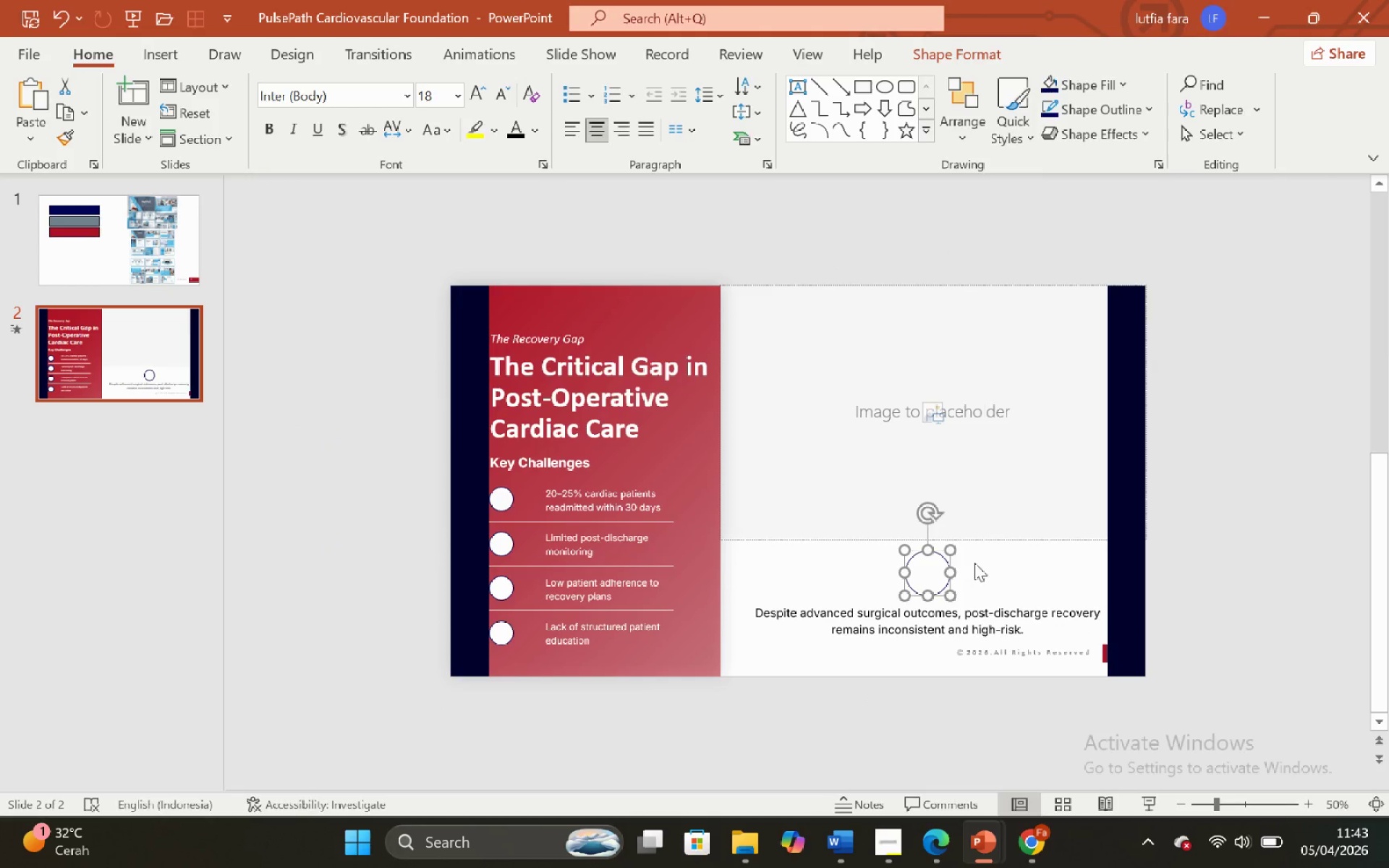 
left_click([975, 563])
 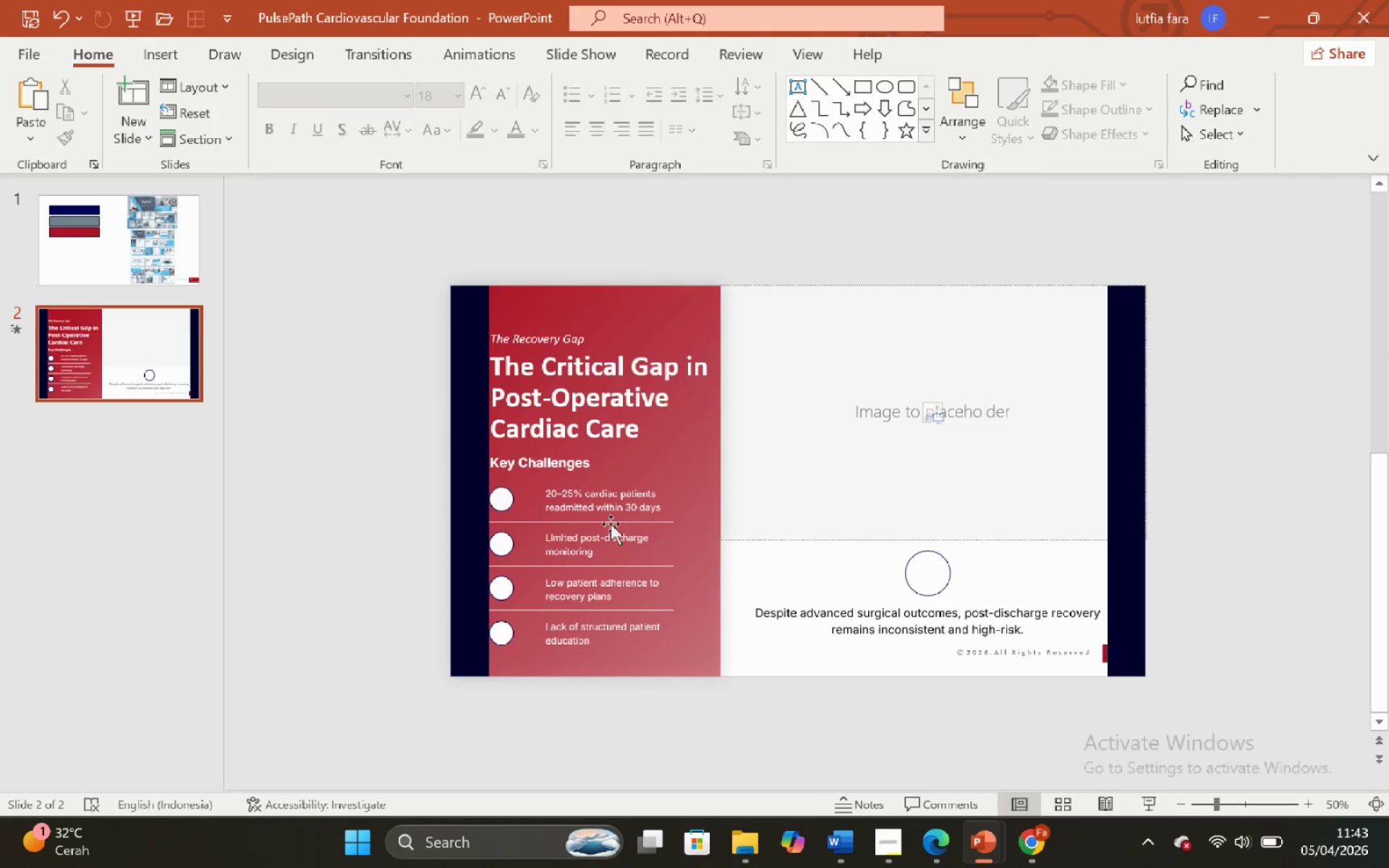 
left_click([599, 503])
 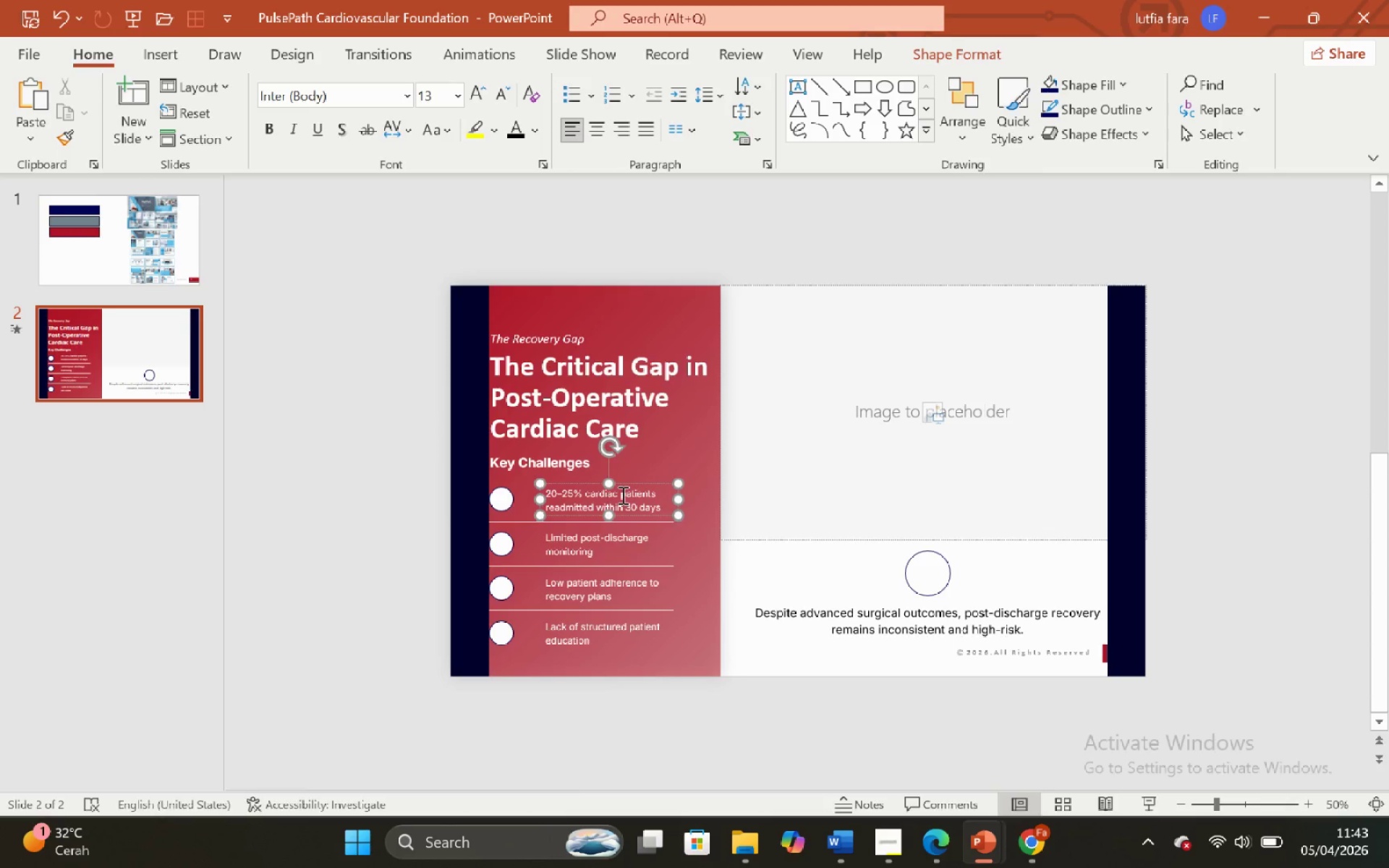 
left_click_drag(start_coordinate=[619, 492], to_coordinate=[647, 498])
 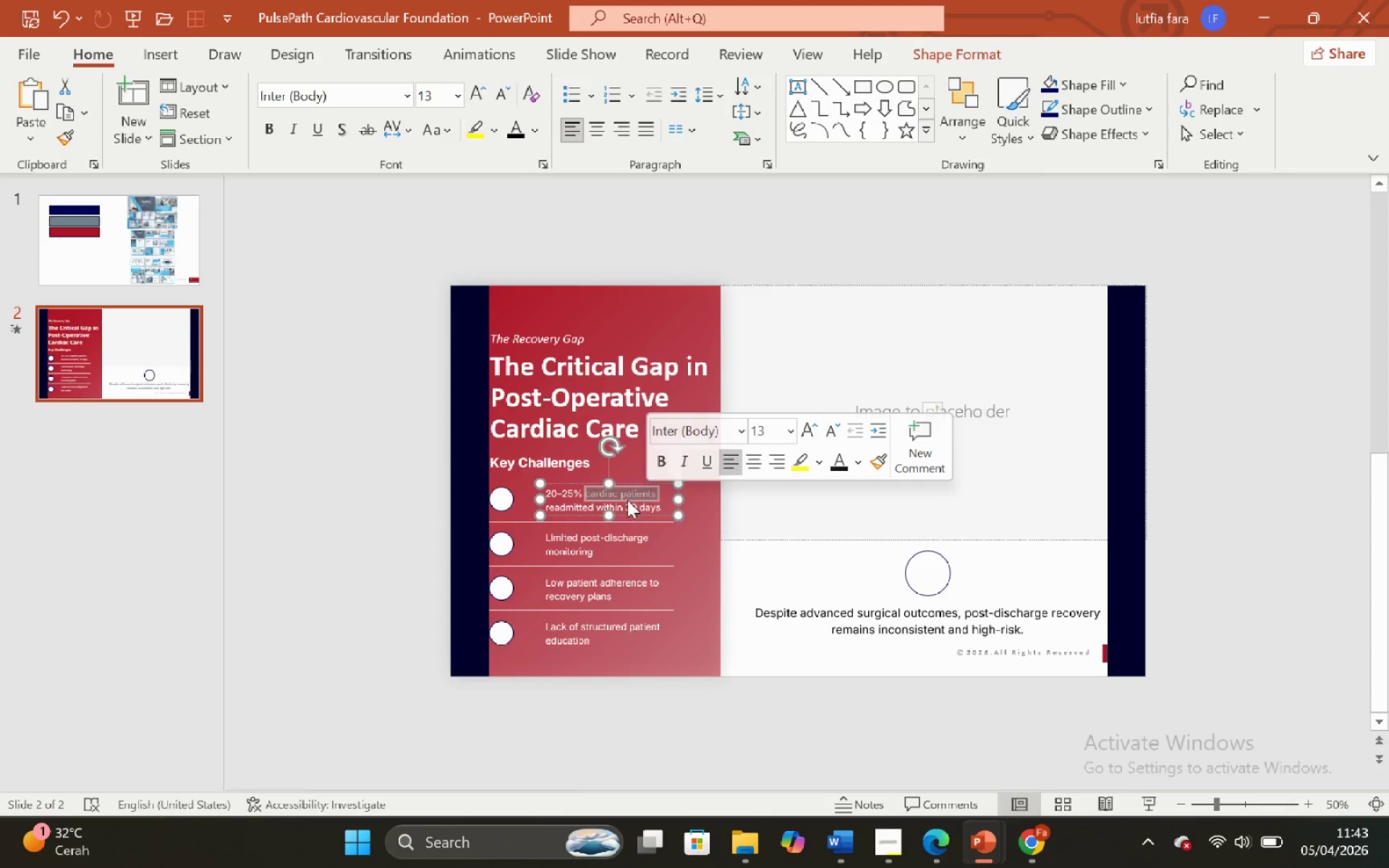 
left_click([626, 496])
 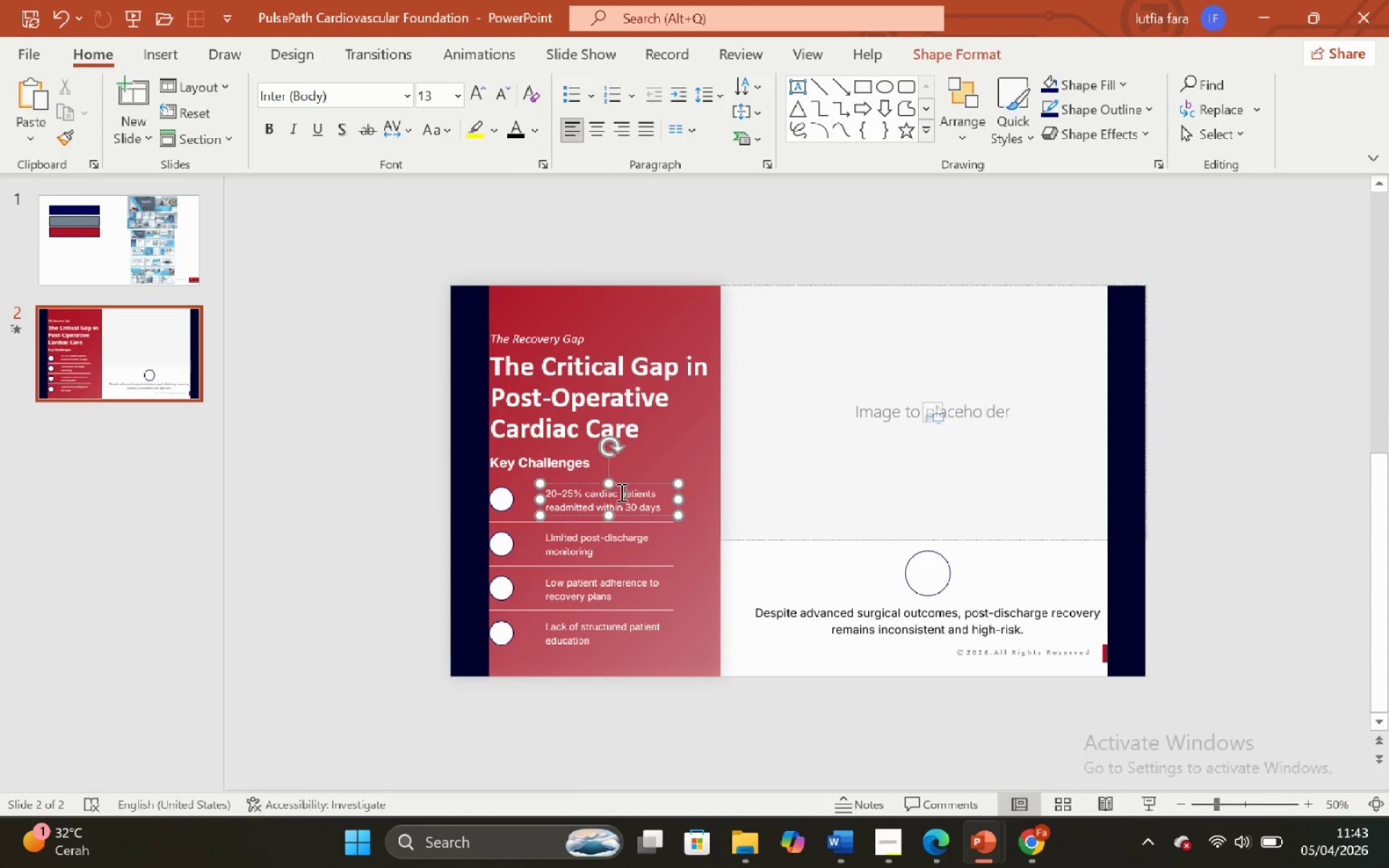 
left_click_drag(start_coordinate=[620, 492], to_coordinate=[657, 491])
 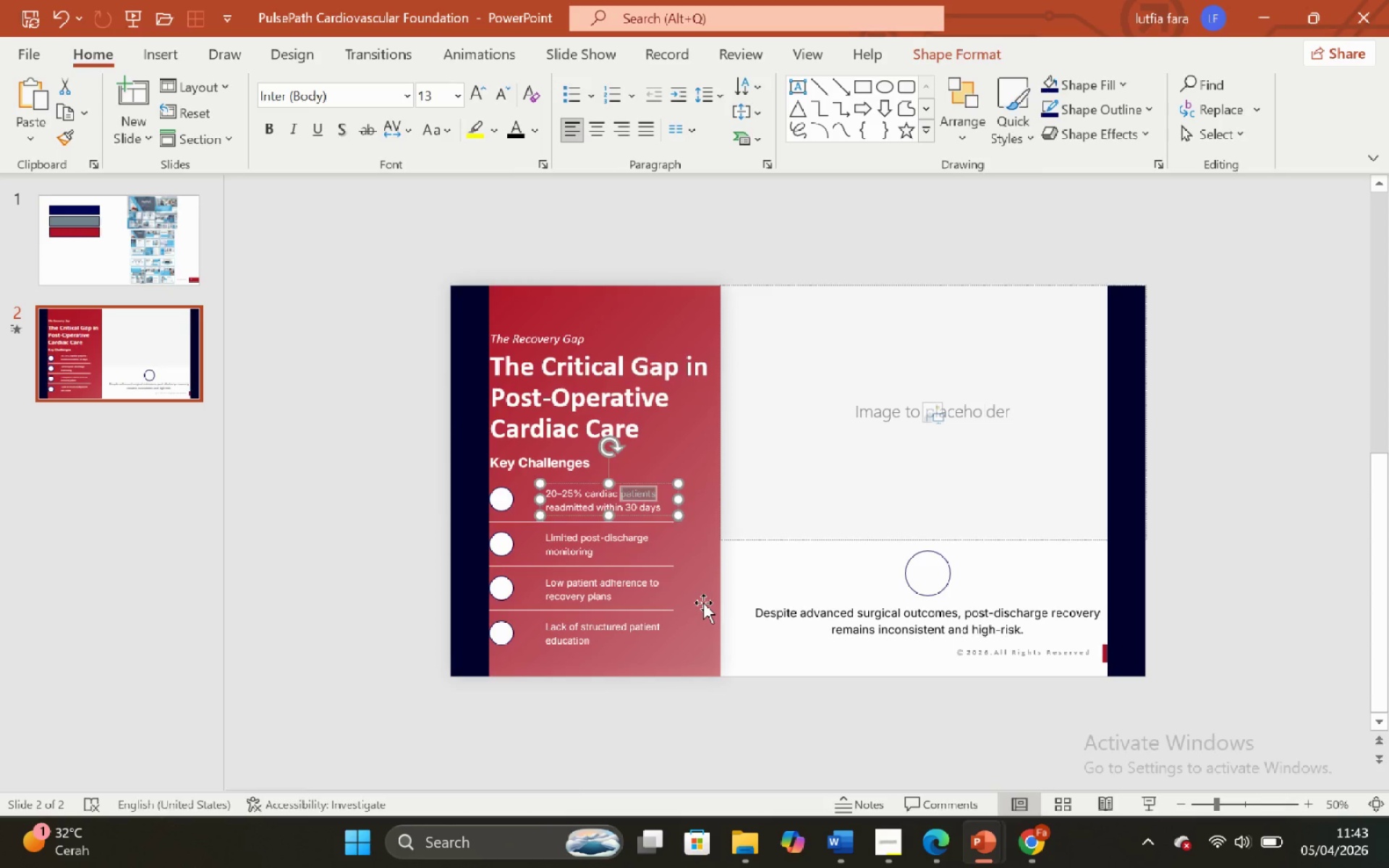 
key(Control+C)
 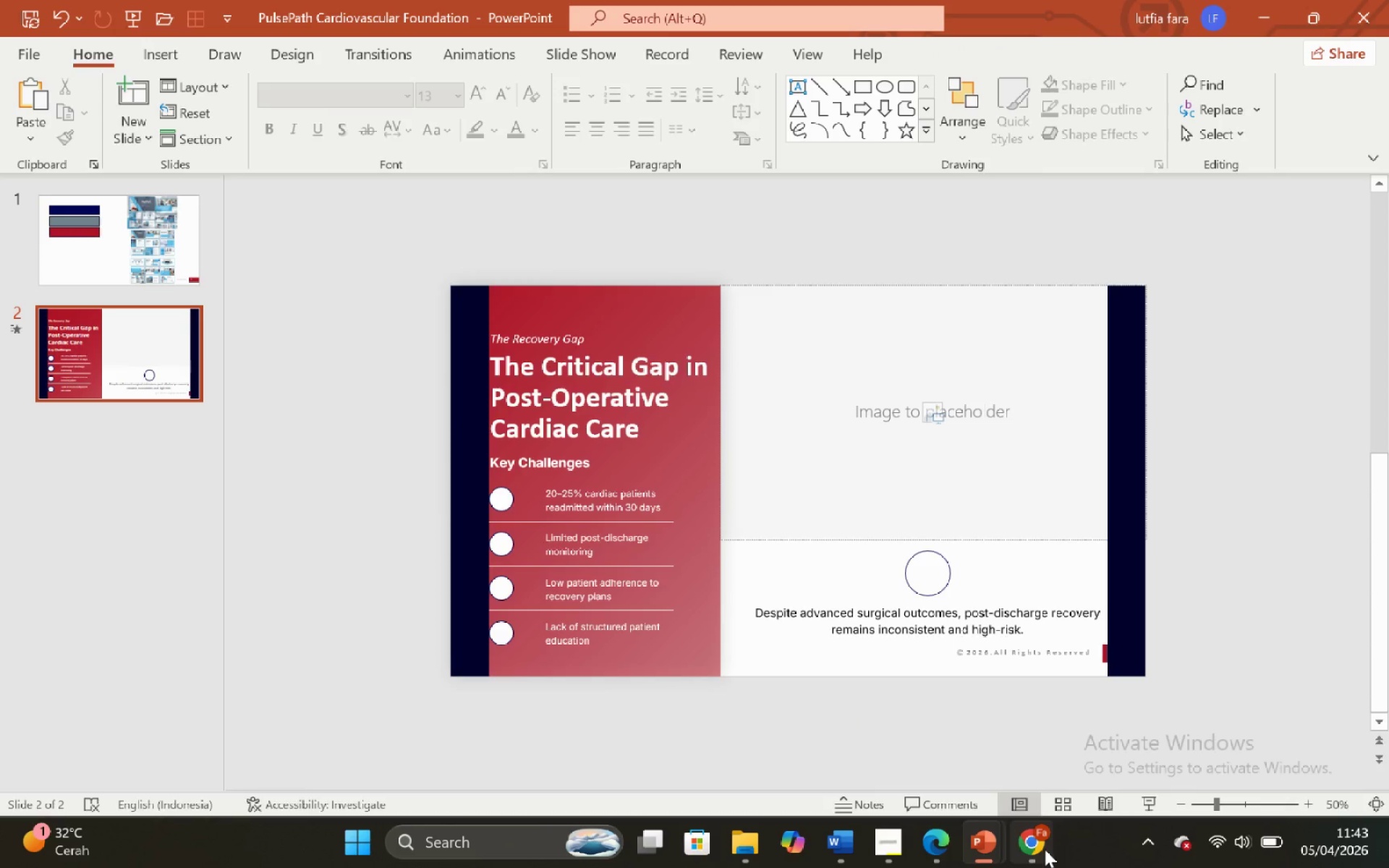 
left_click([1004, 775])
 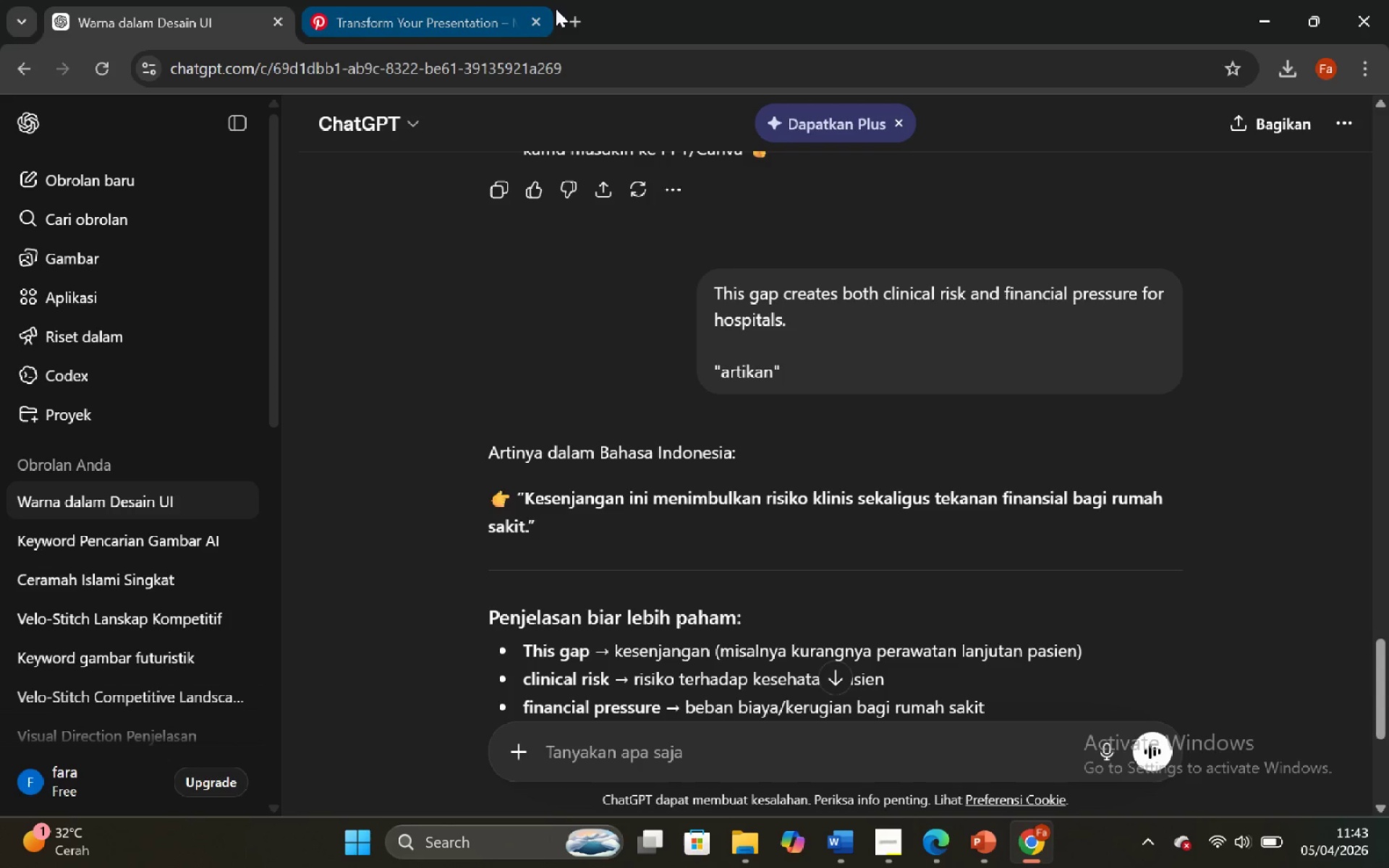 
left_click([572, 10])
 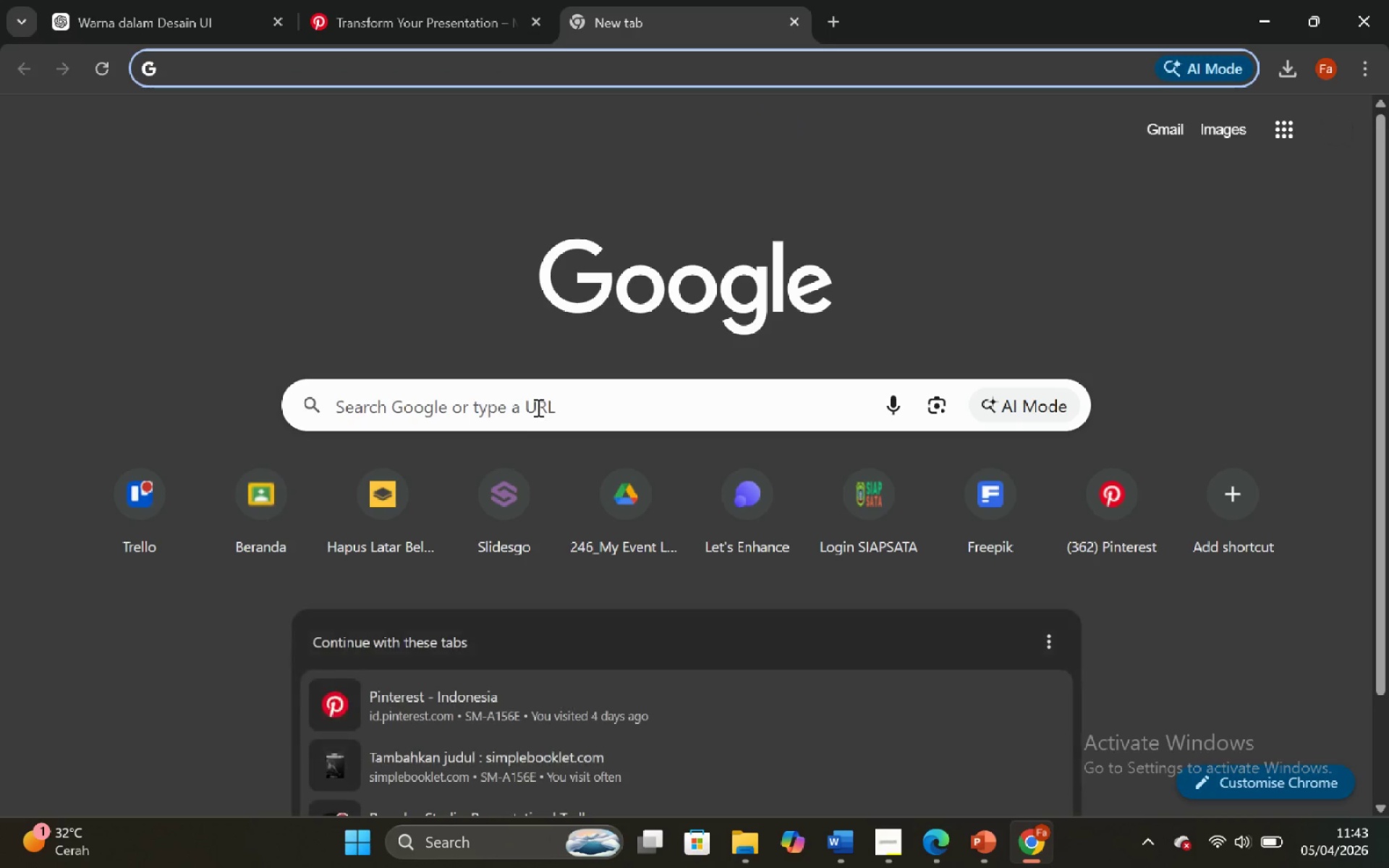 
left_click([535, 403])
 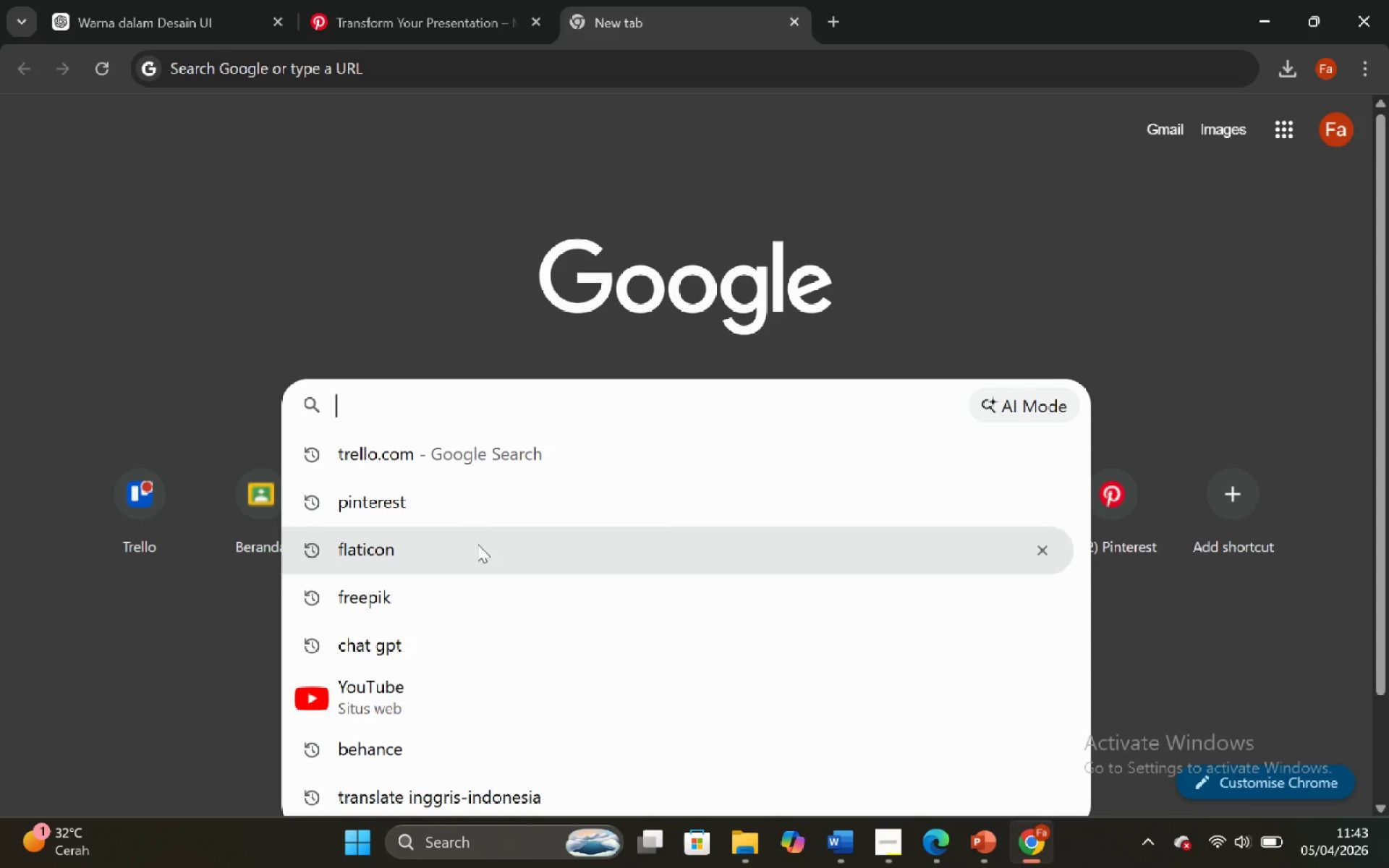 
left_click([477, 544])
 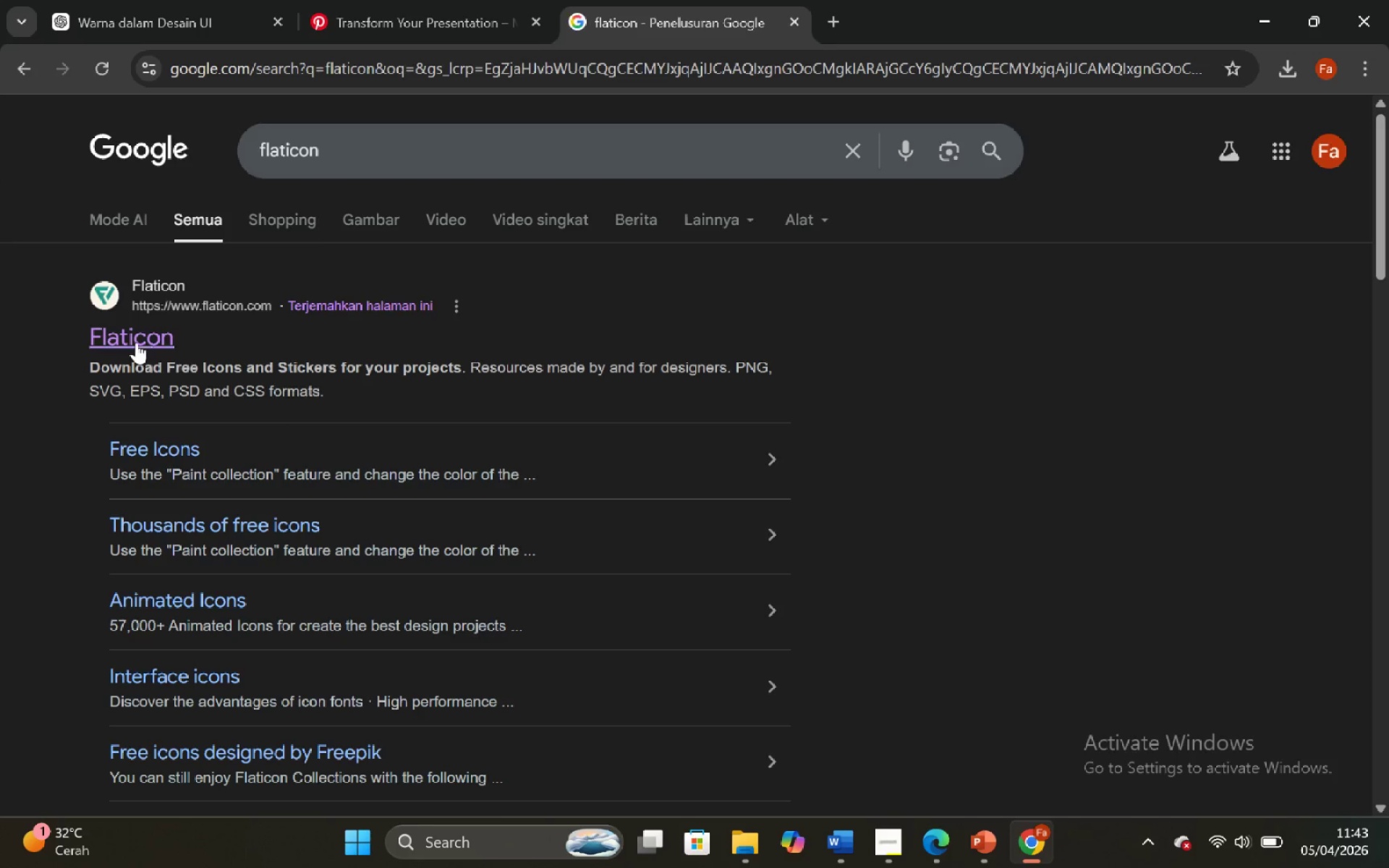 
left_click([136, 342])
 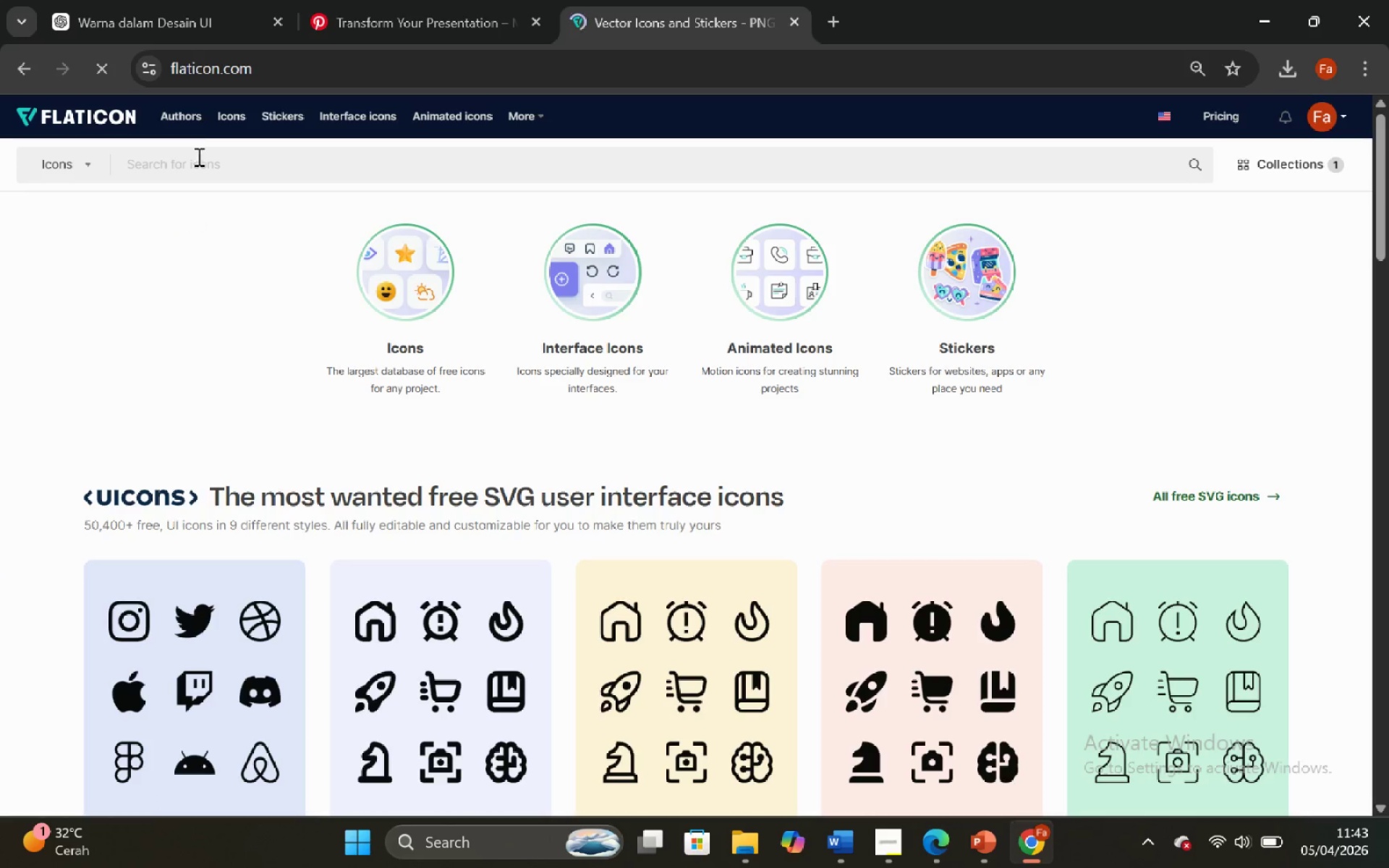 
left_click([197, 163])
 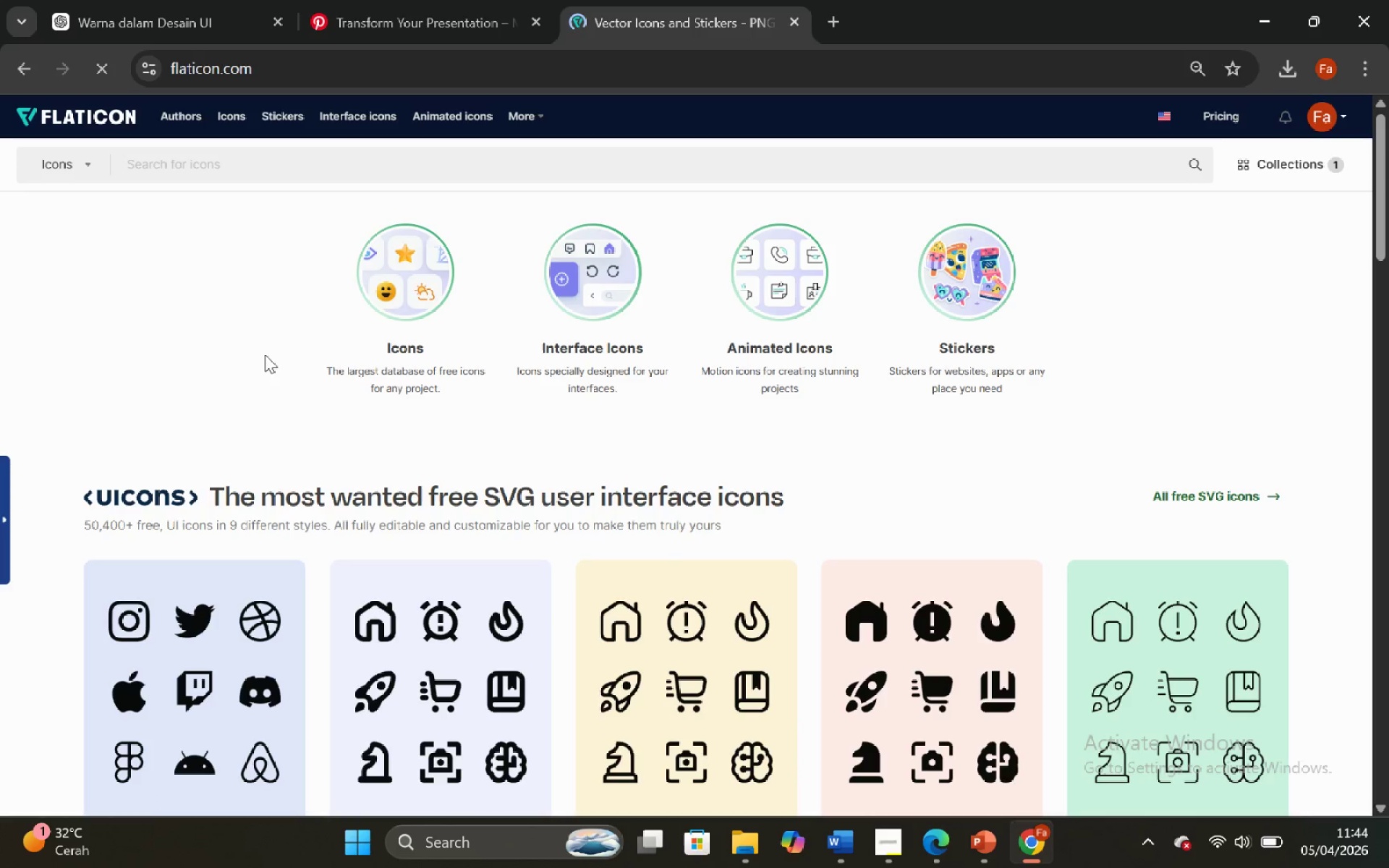 
left_click([265, 354])
 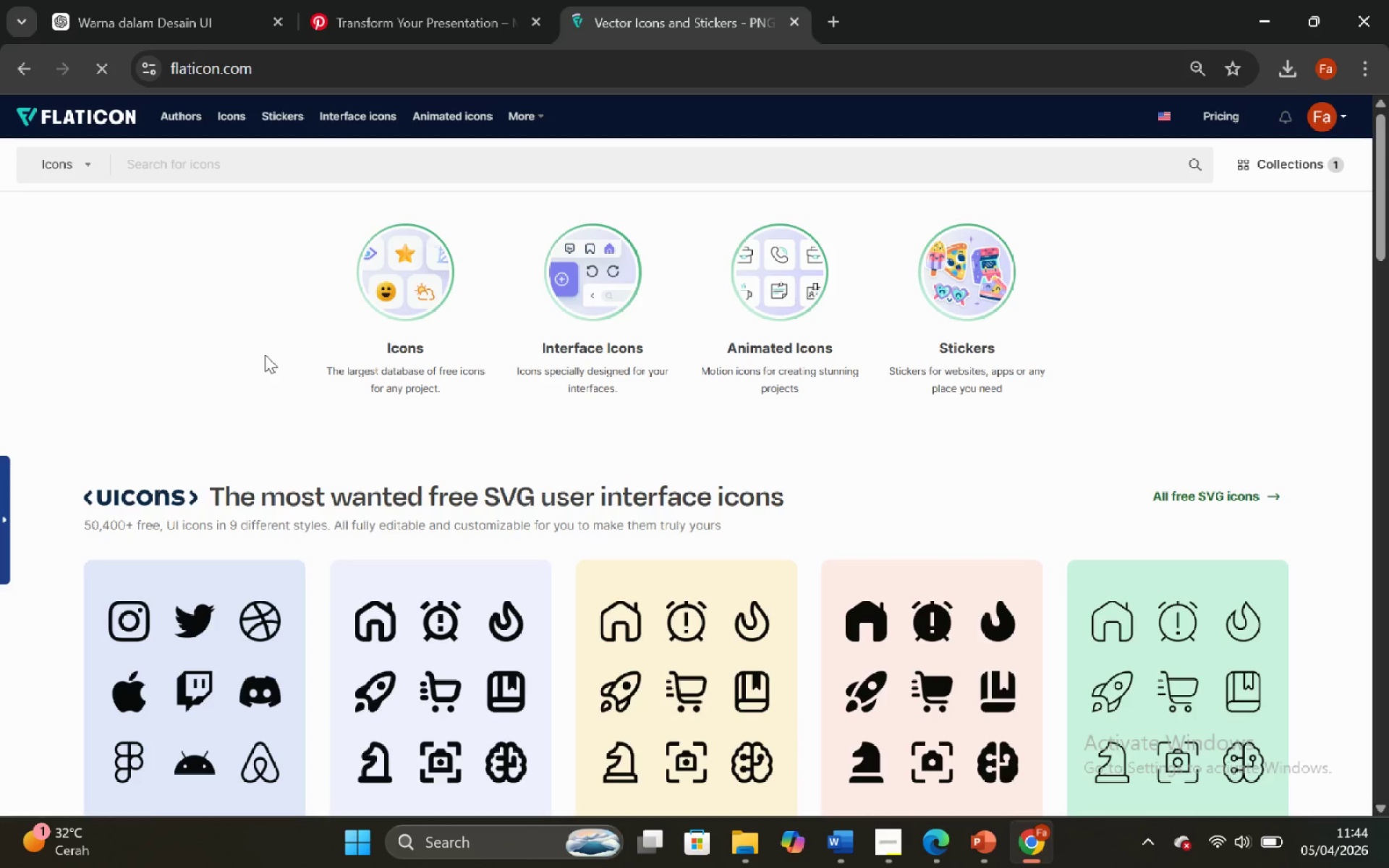 
key(Control+V)
 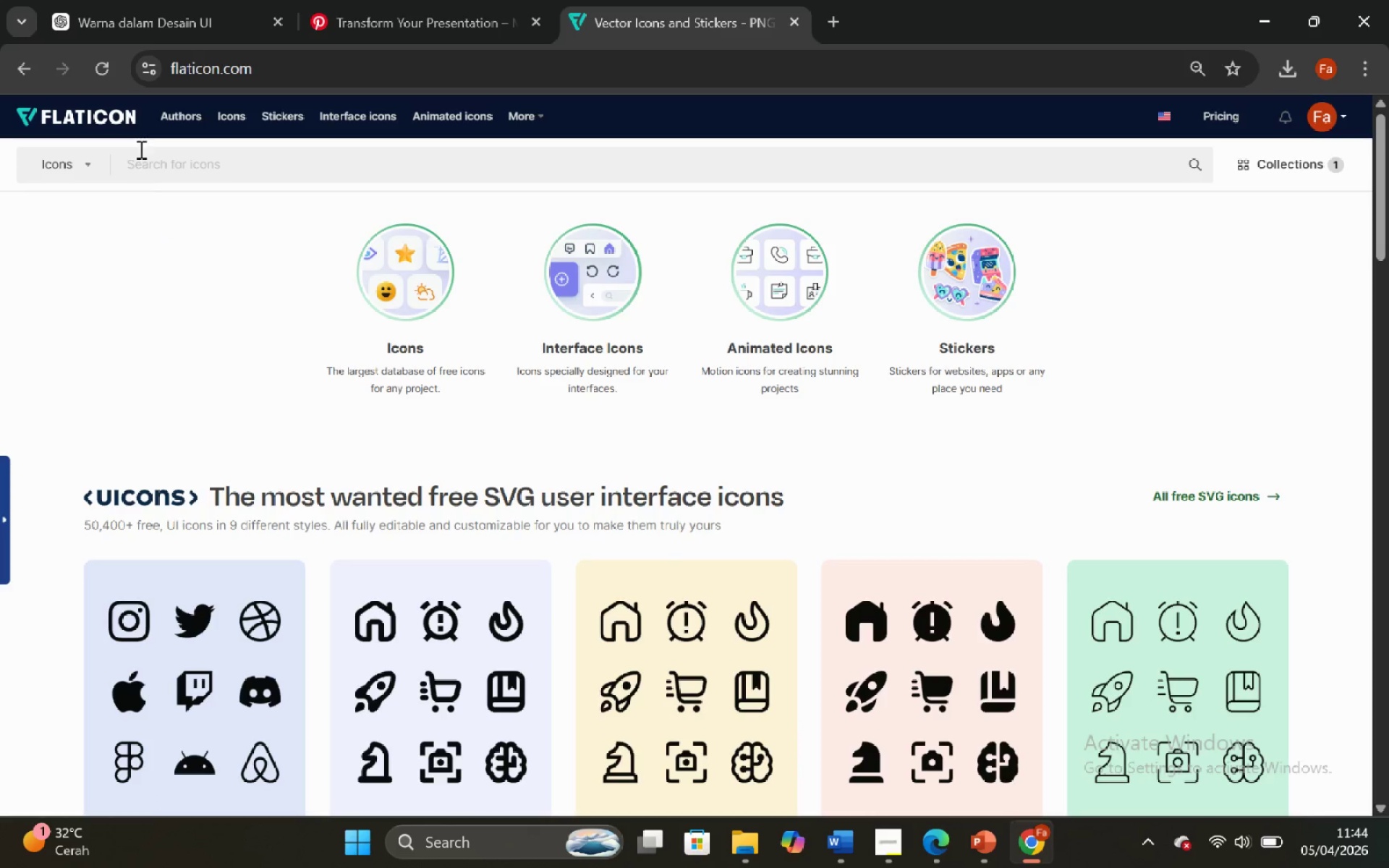 
left_click([150, 165])
 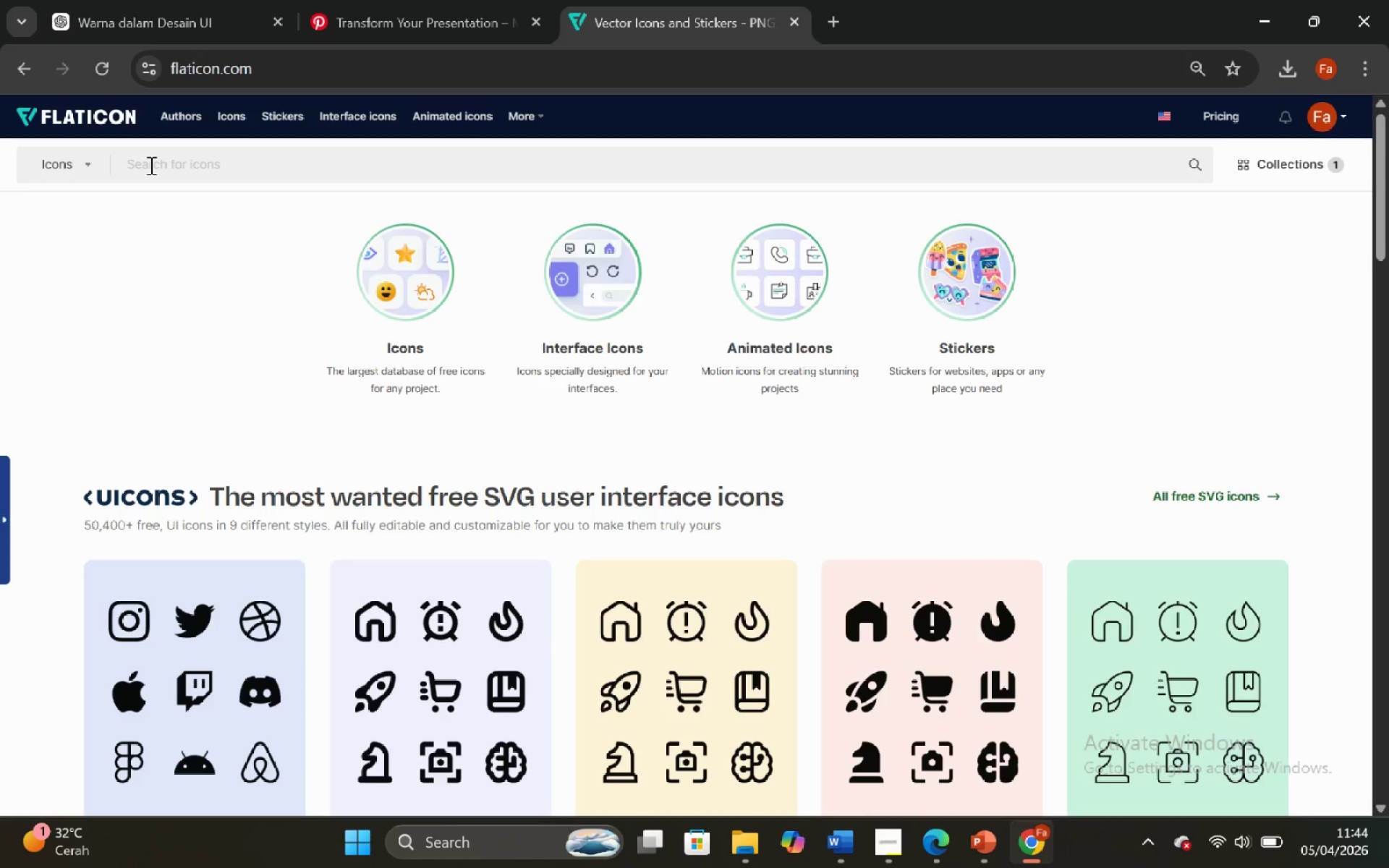 
key(Control+V)
 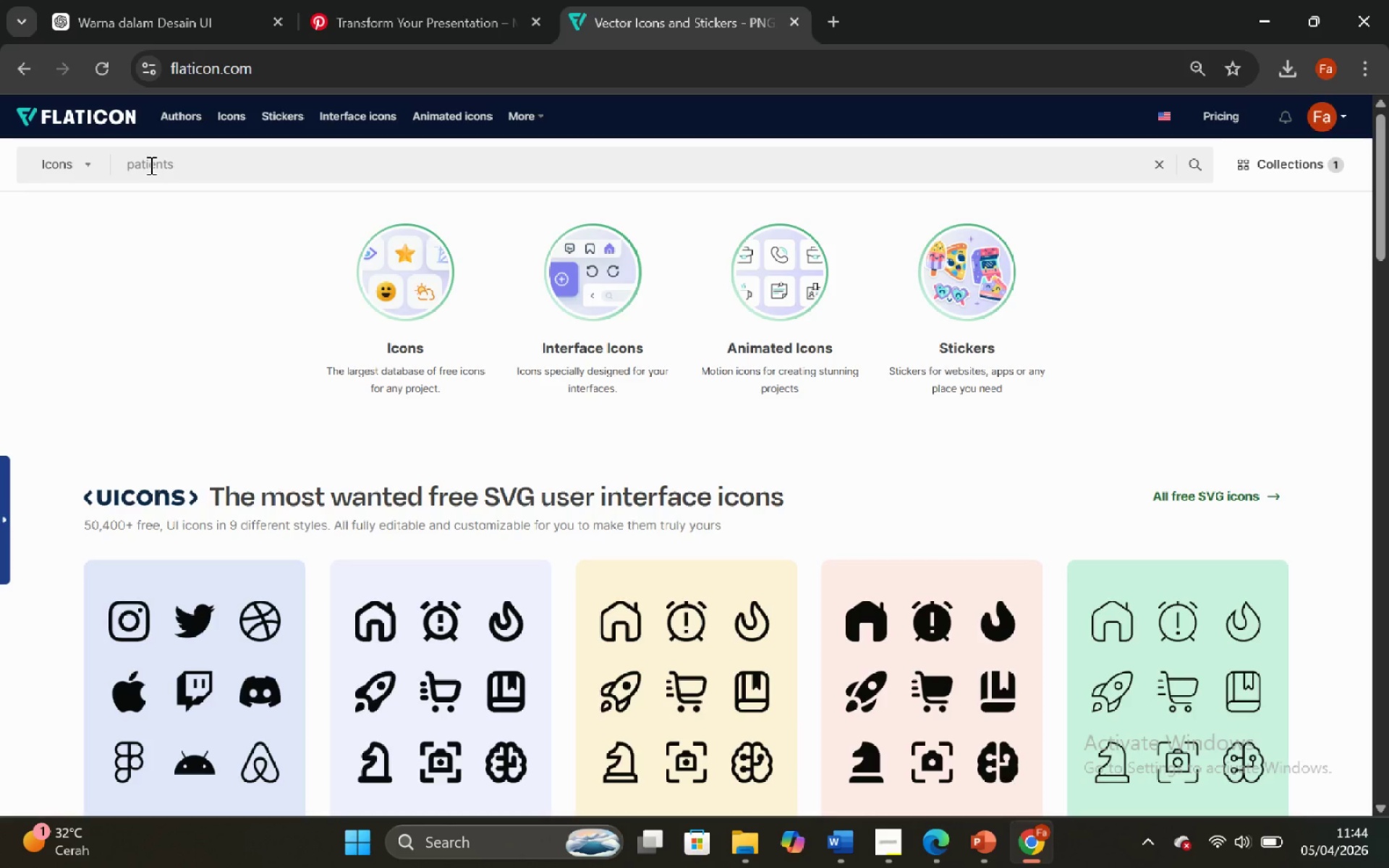 
key(Enter)
 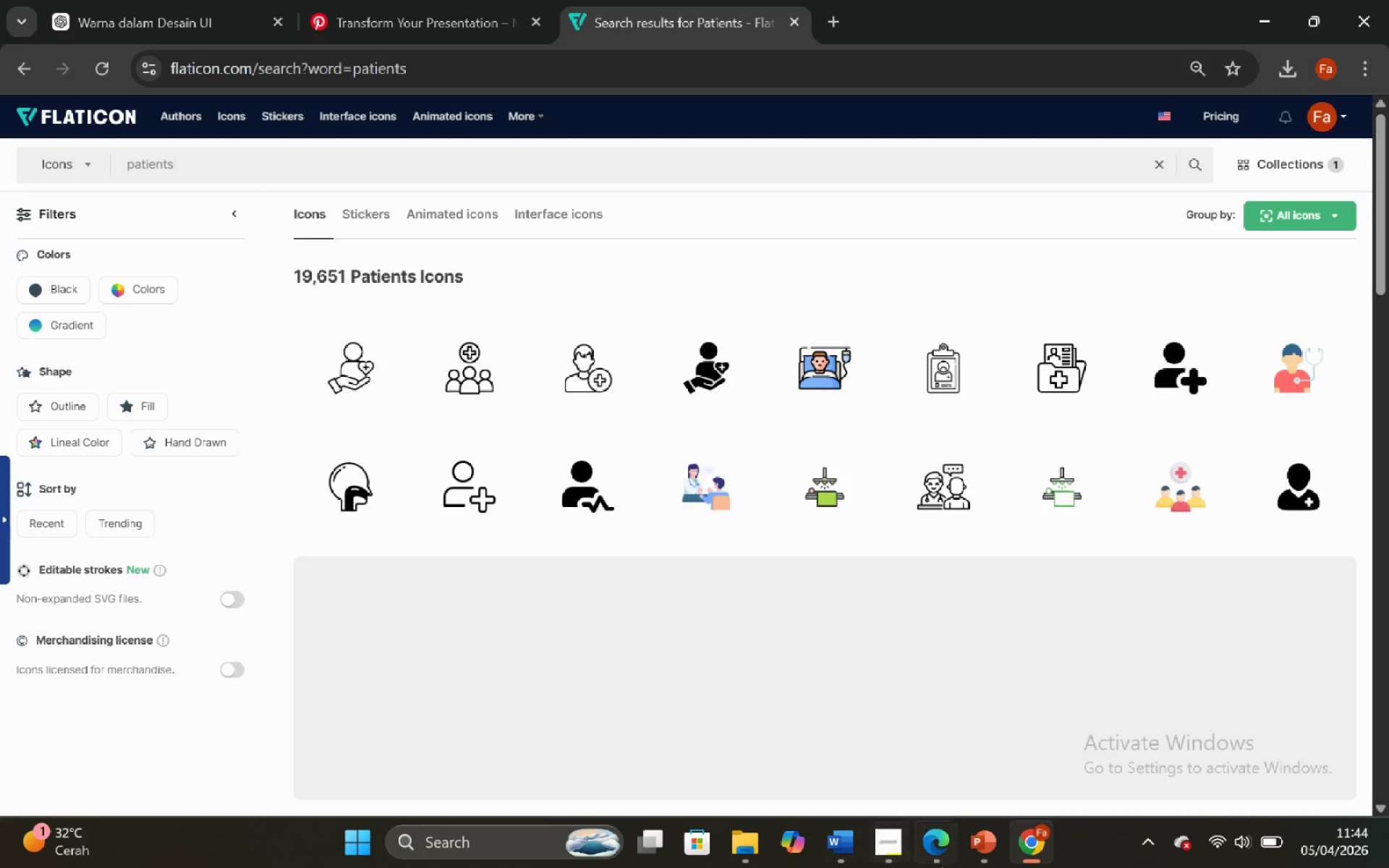 
wait(7.74)
 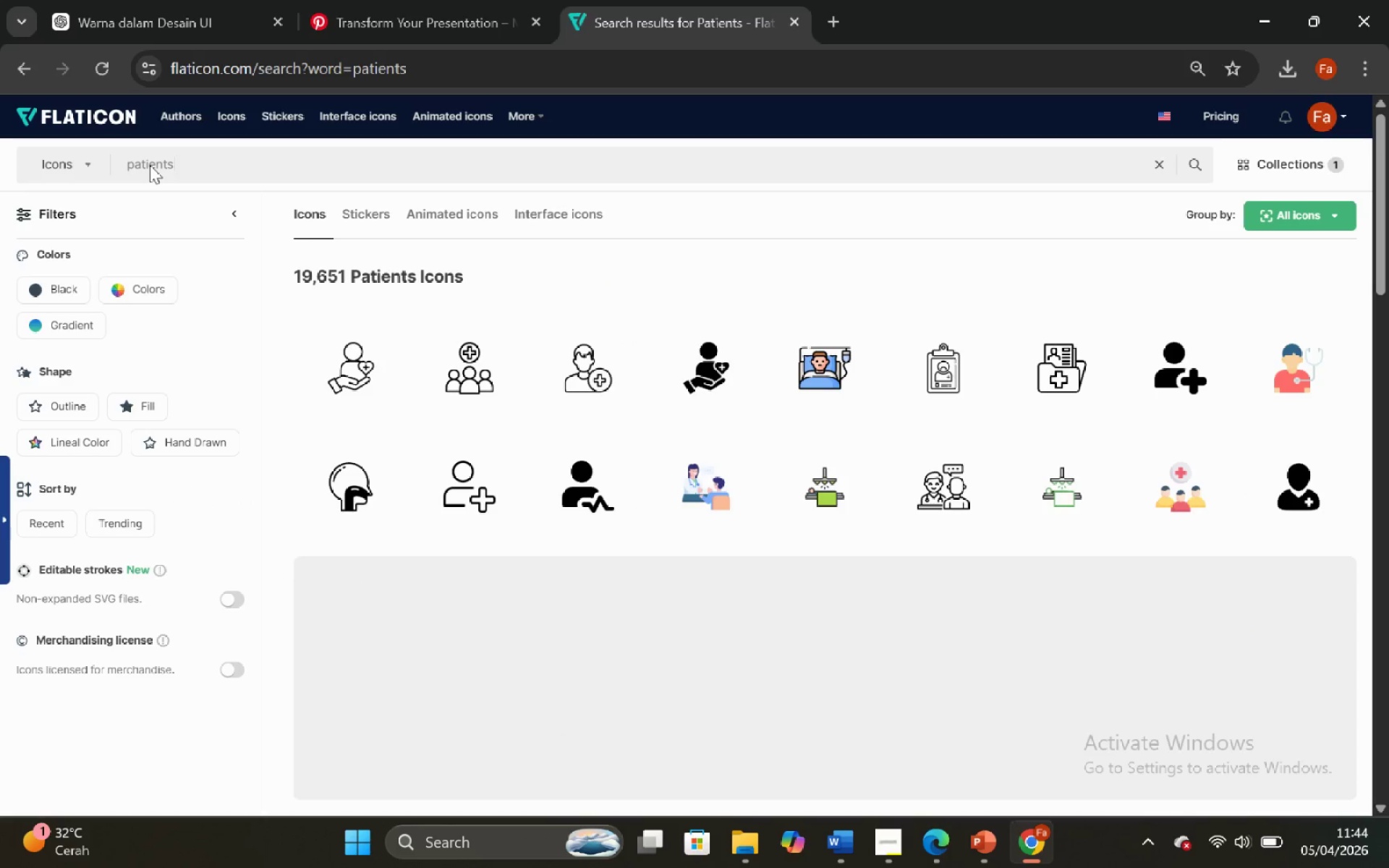 
left_click([930, 757])
 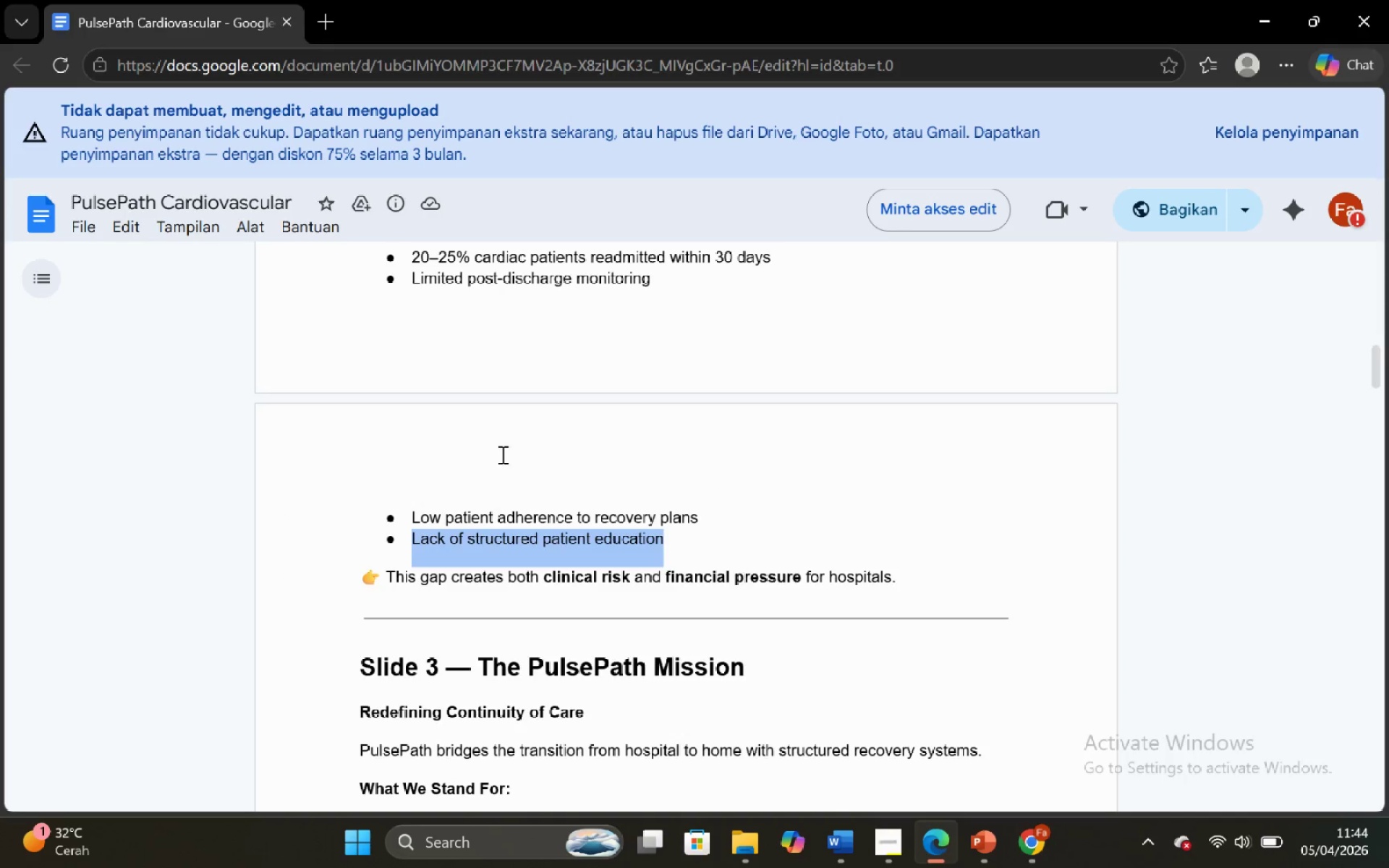 
scroll: coordinate [499, 452], scroll_direction: up, amount: 11.0
 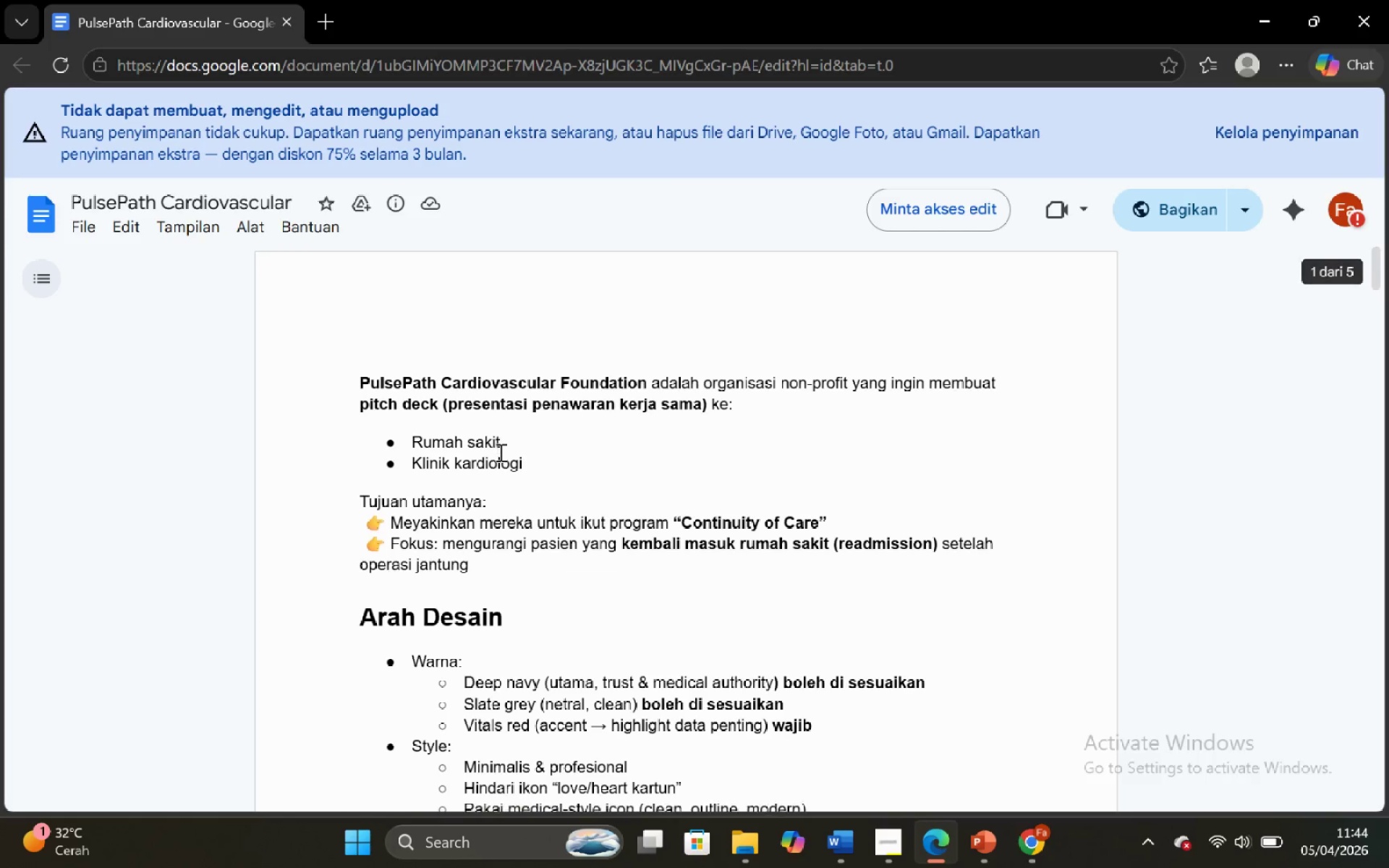 
scroll: coordinate [499, 452], scroll_direction: none, amount: 0.0
 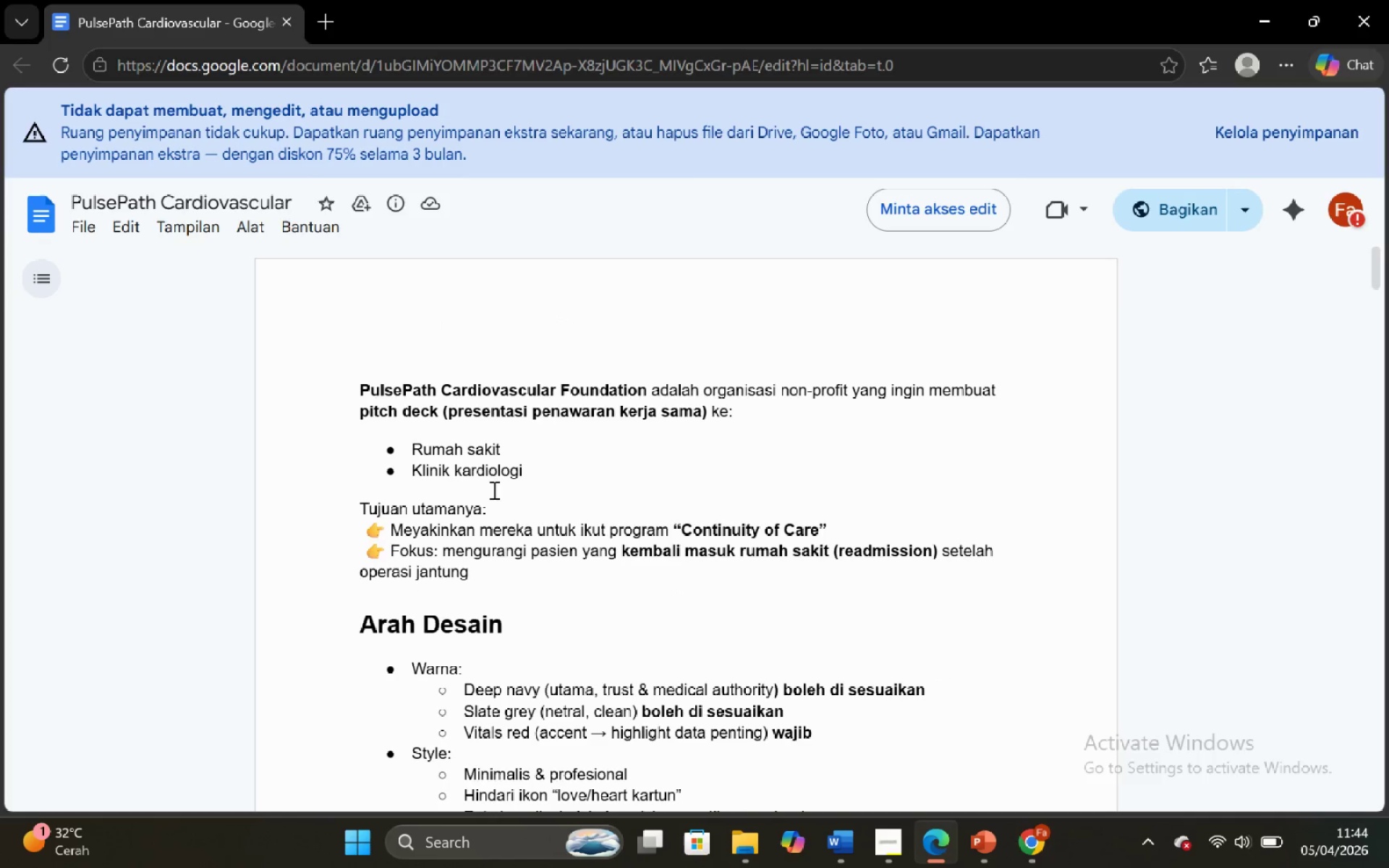 
scroll: coordinate [489, 502], scroll_direction: up, amount: 1.0
 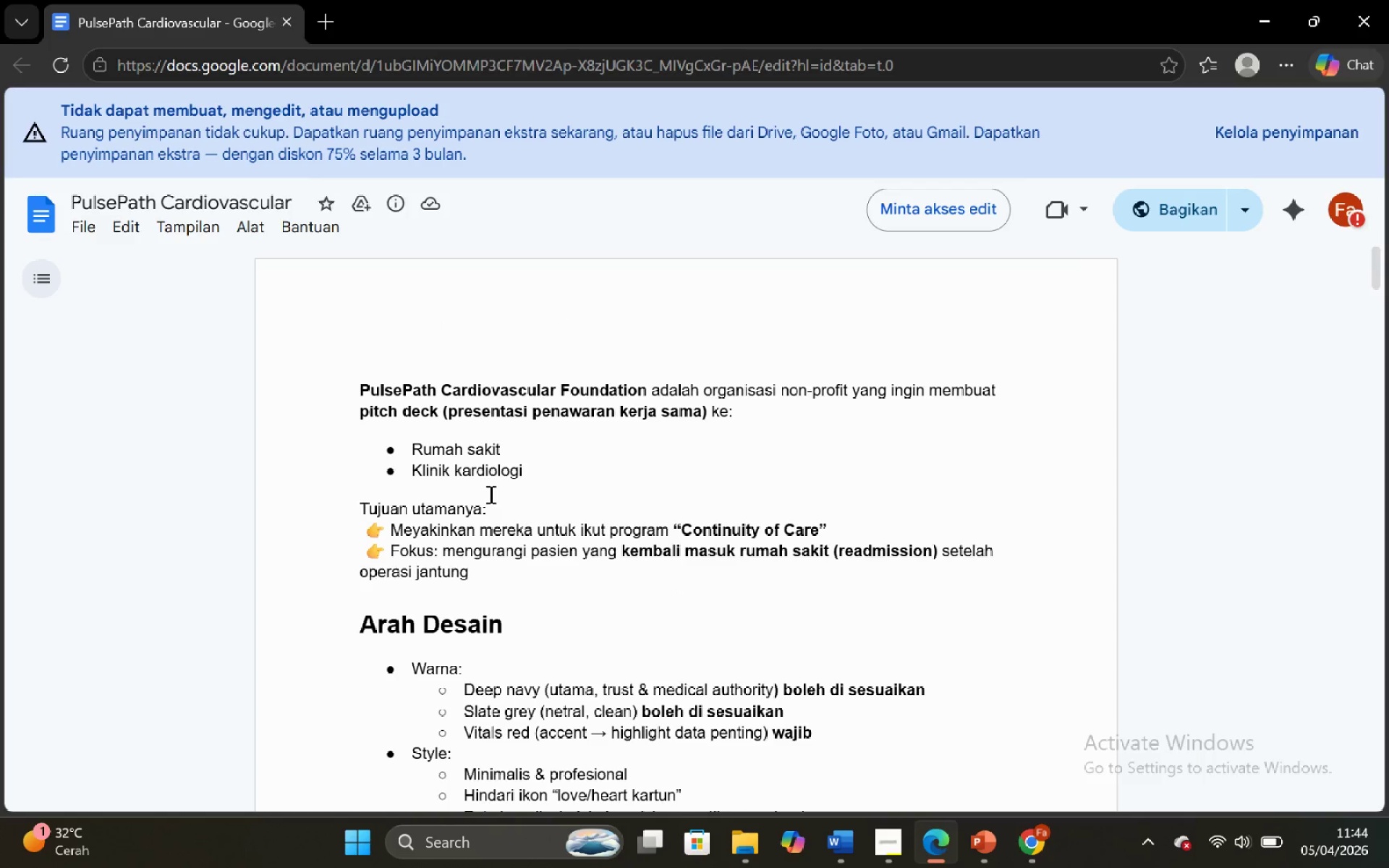 
scroll: coordinate [489, 494], scroll_direction: down, amount: 1.0
 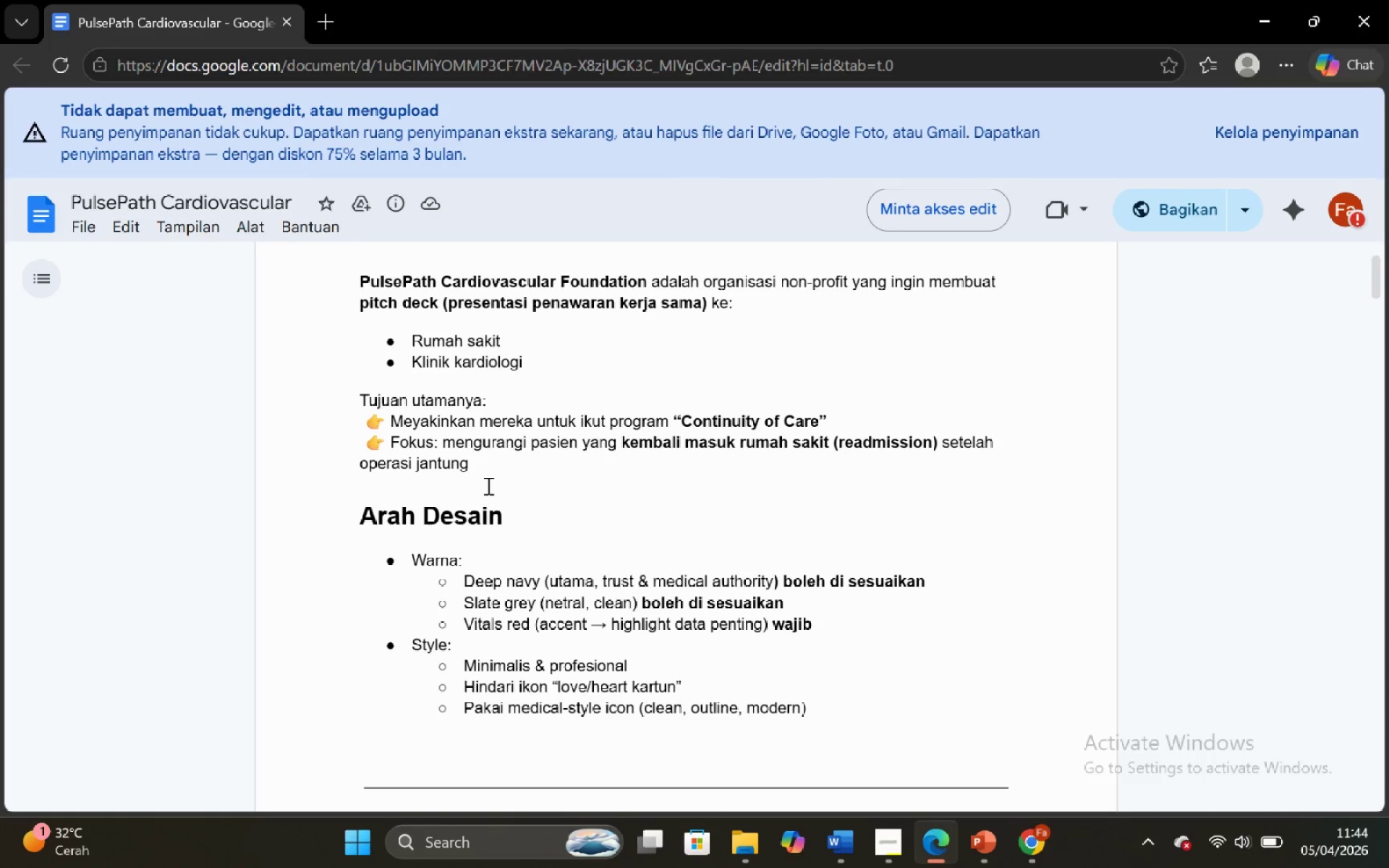 
left_click([487, 485])
 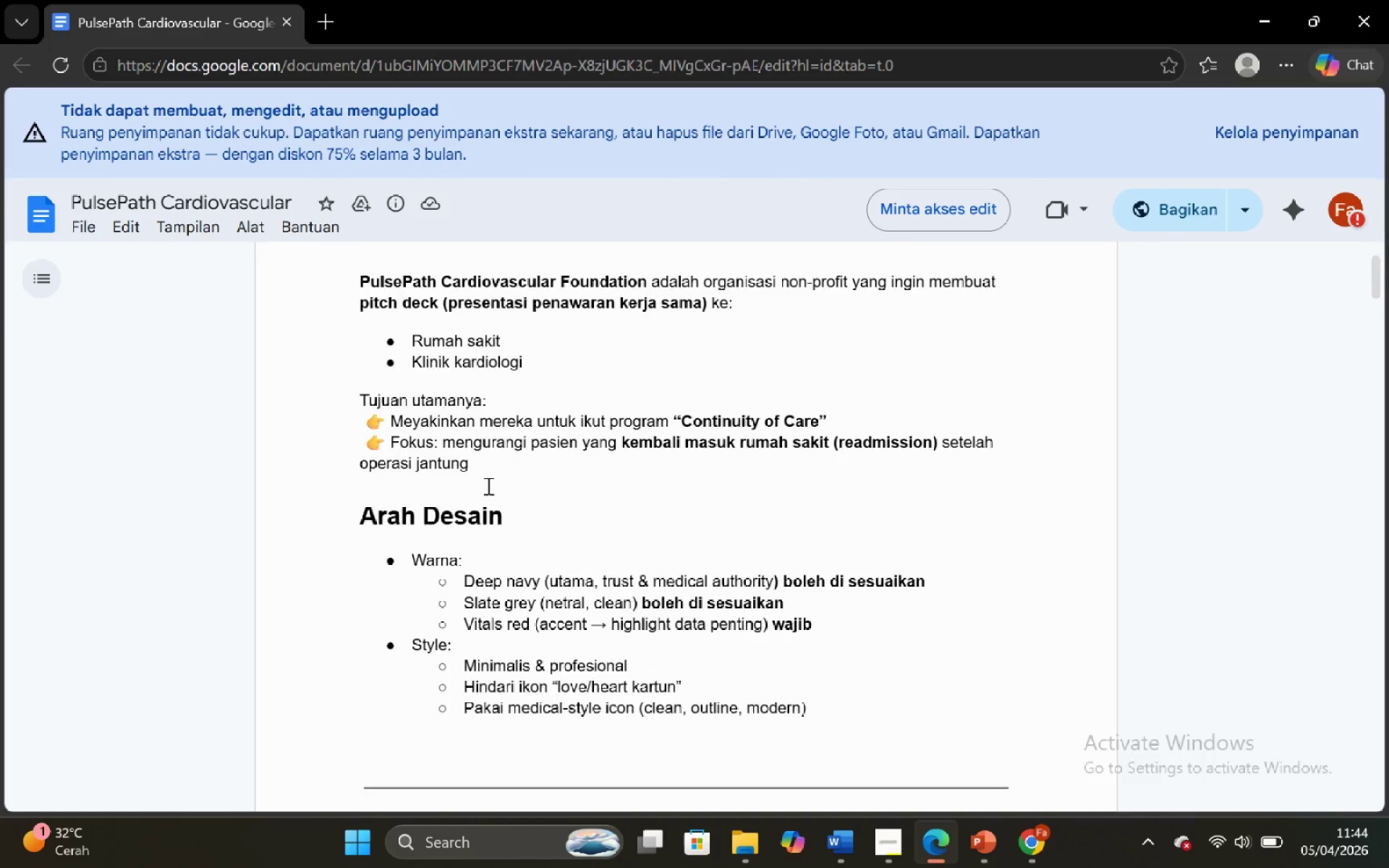 
scroll: coordinate [487, 485], scroll_direction: down, amount: 1.0
 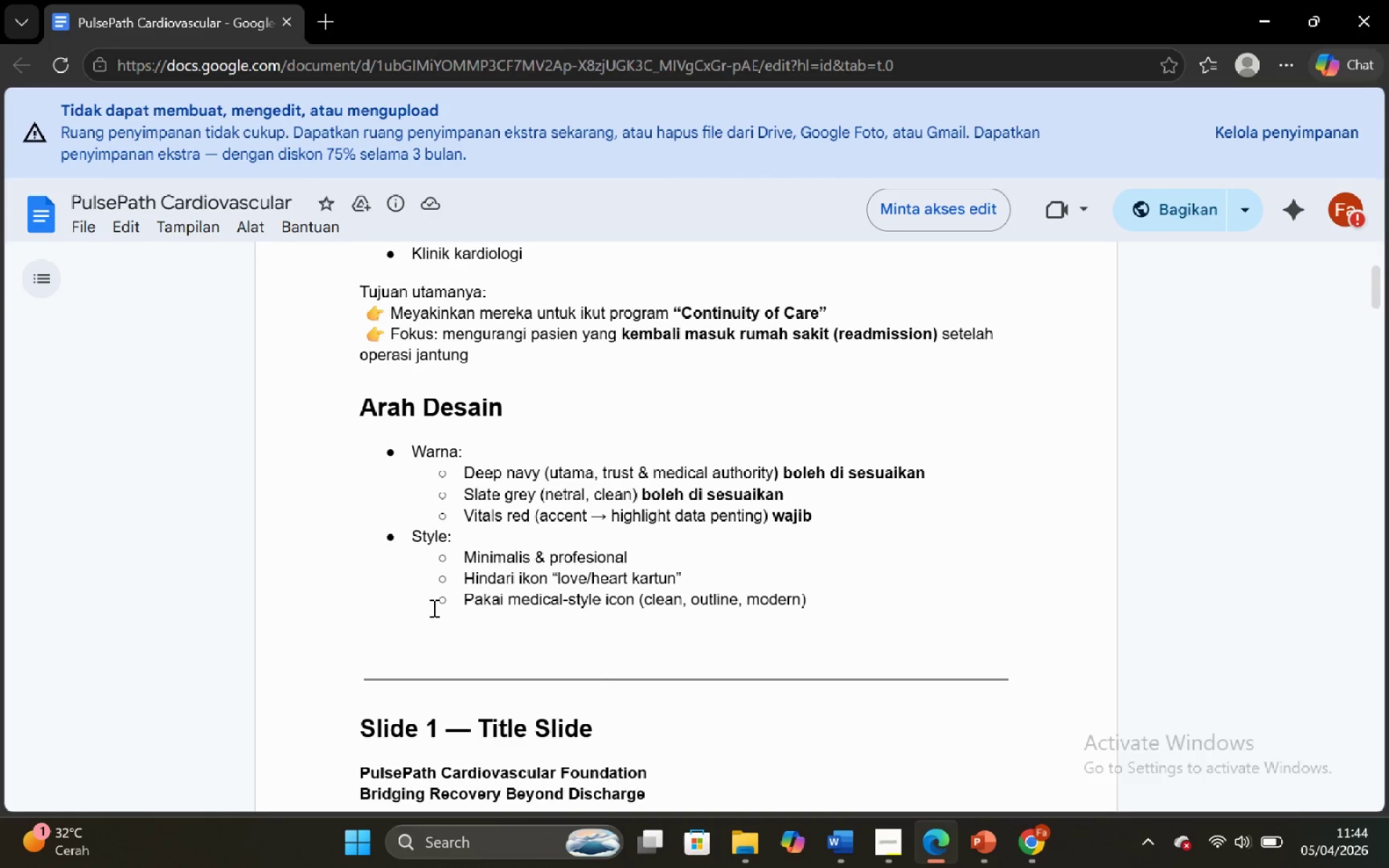 
left_click_drag(start_coordinate=[464, 576], to_coordinate=[704, 574])
 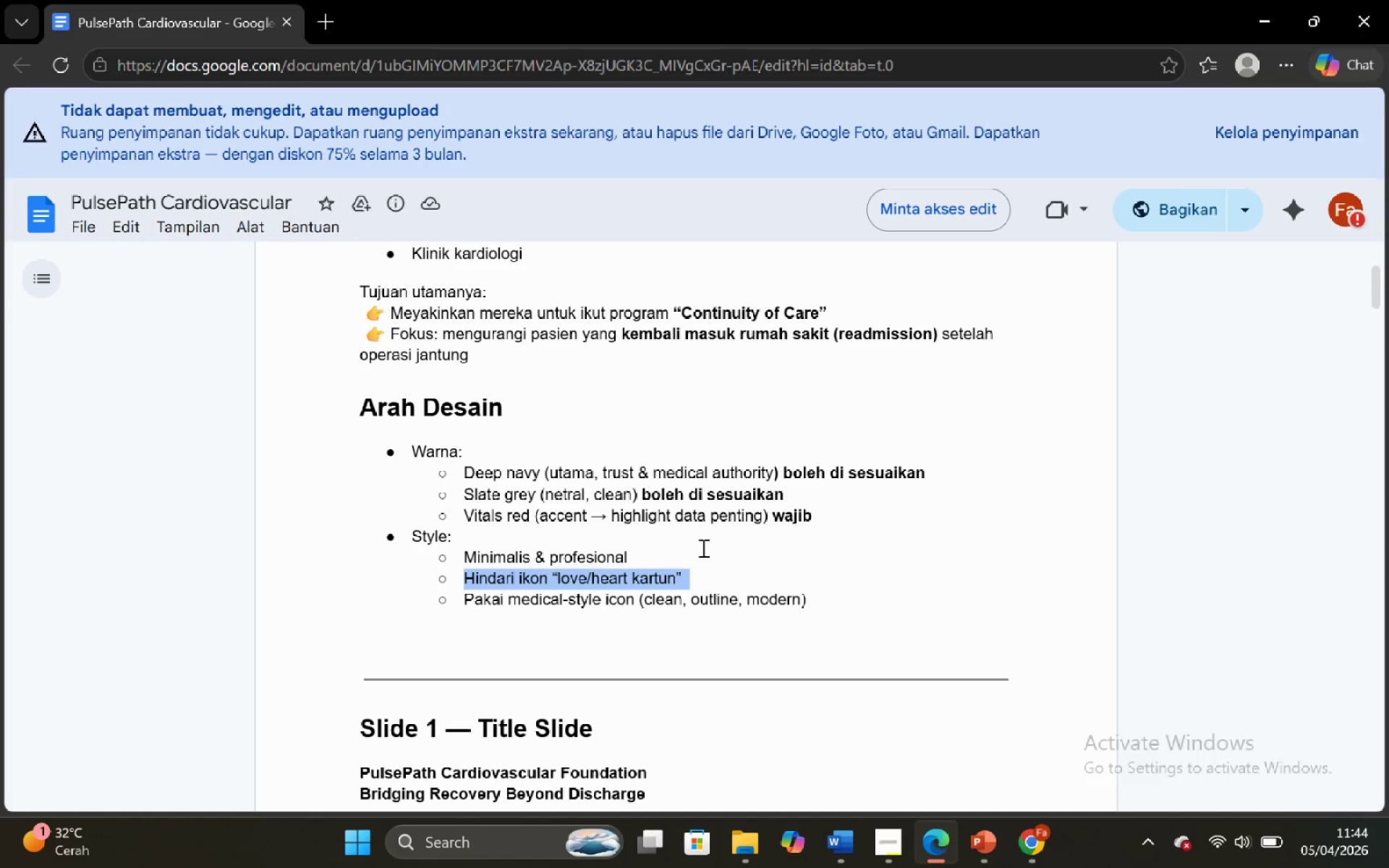 
key(Control+C)
 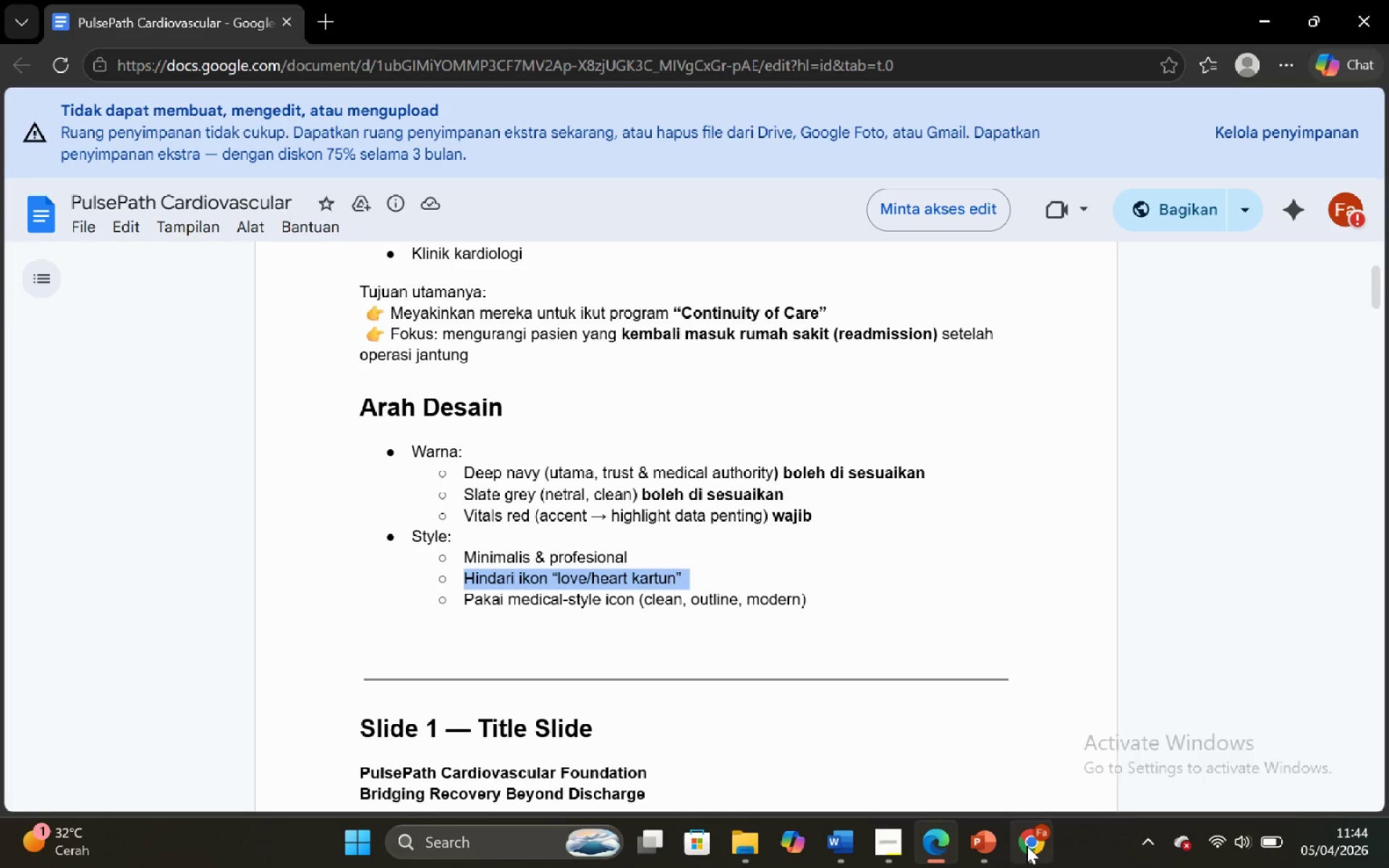 
left_click([1009, 775])
 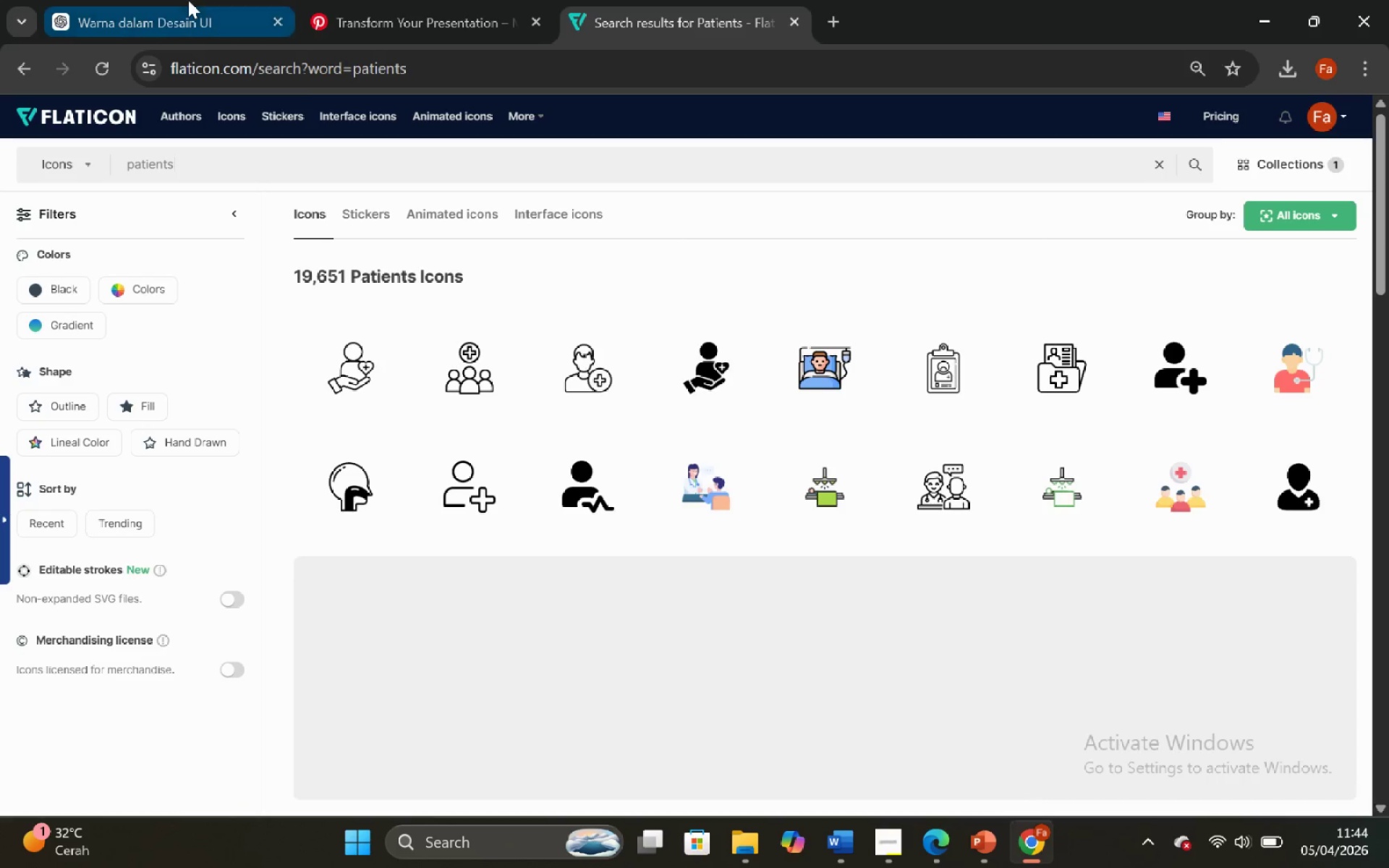 
left_click([187, 0])
 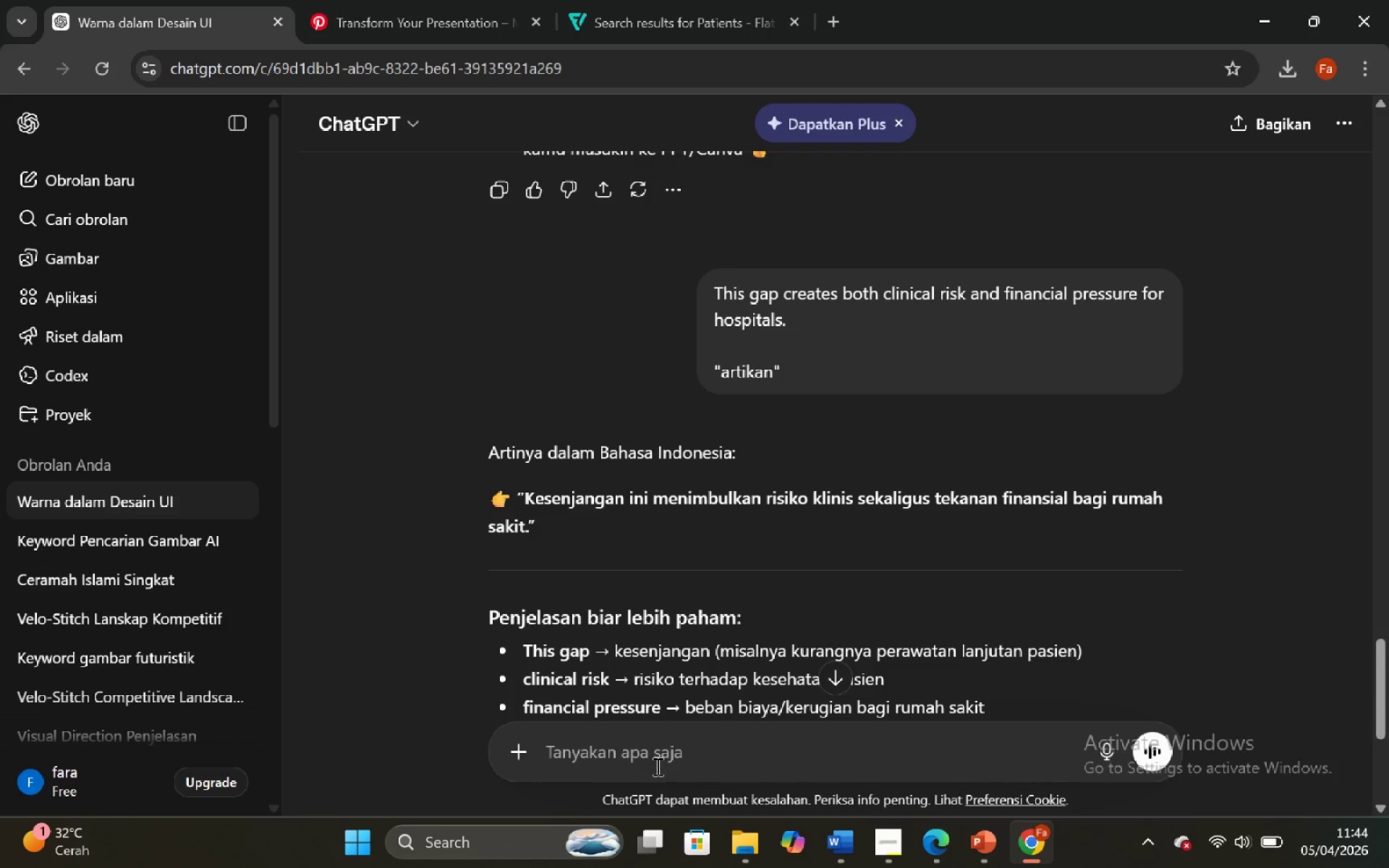 
left_click([652, 750])
 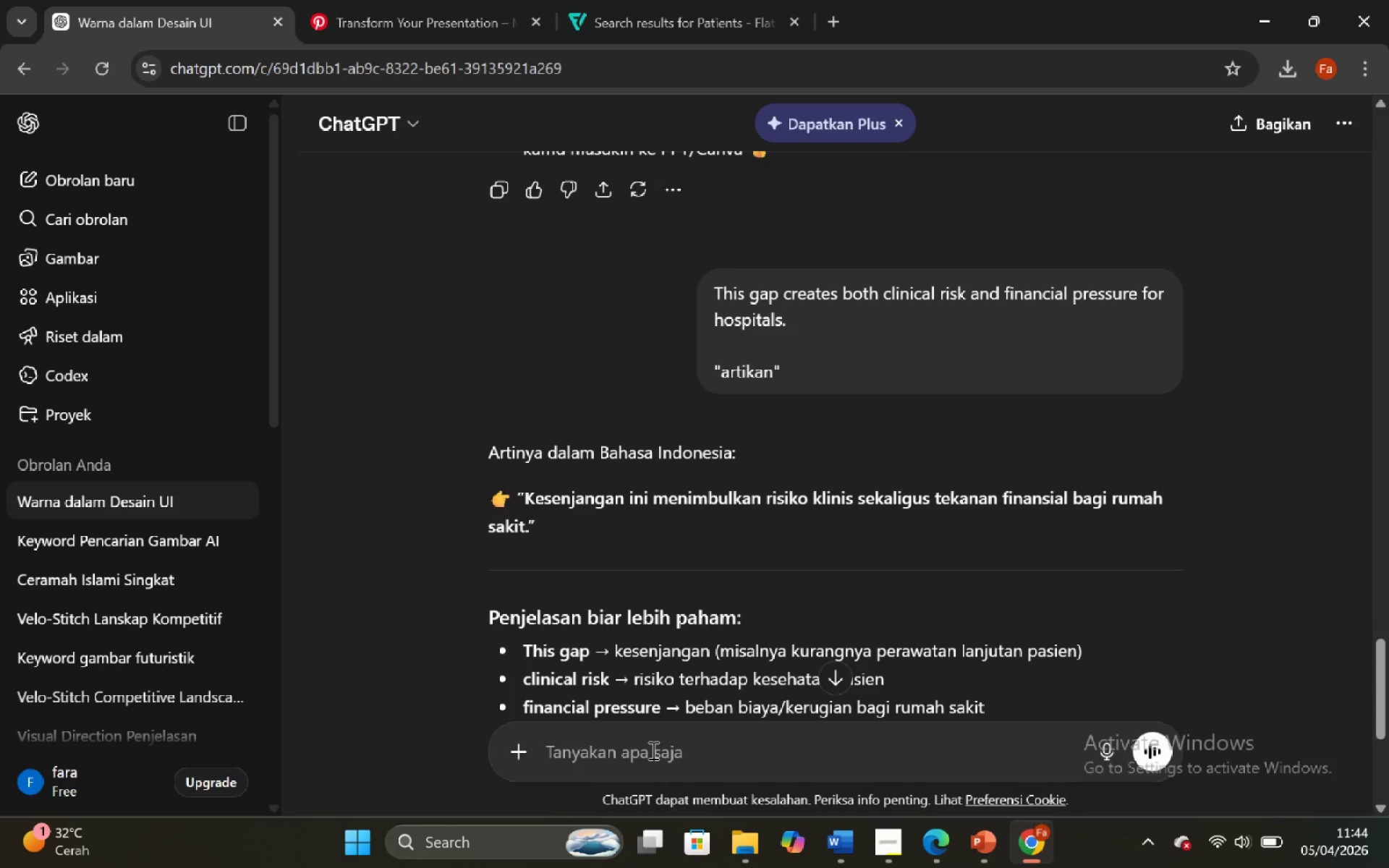 
key(Control+V)
 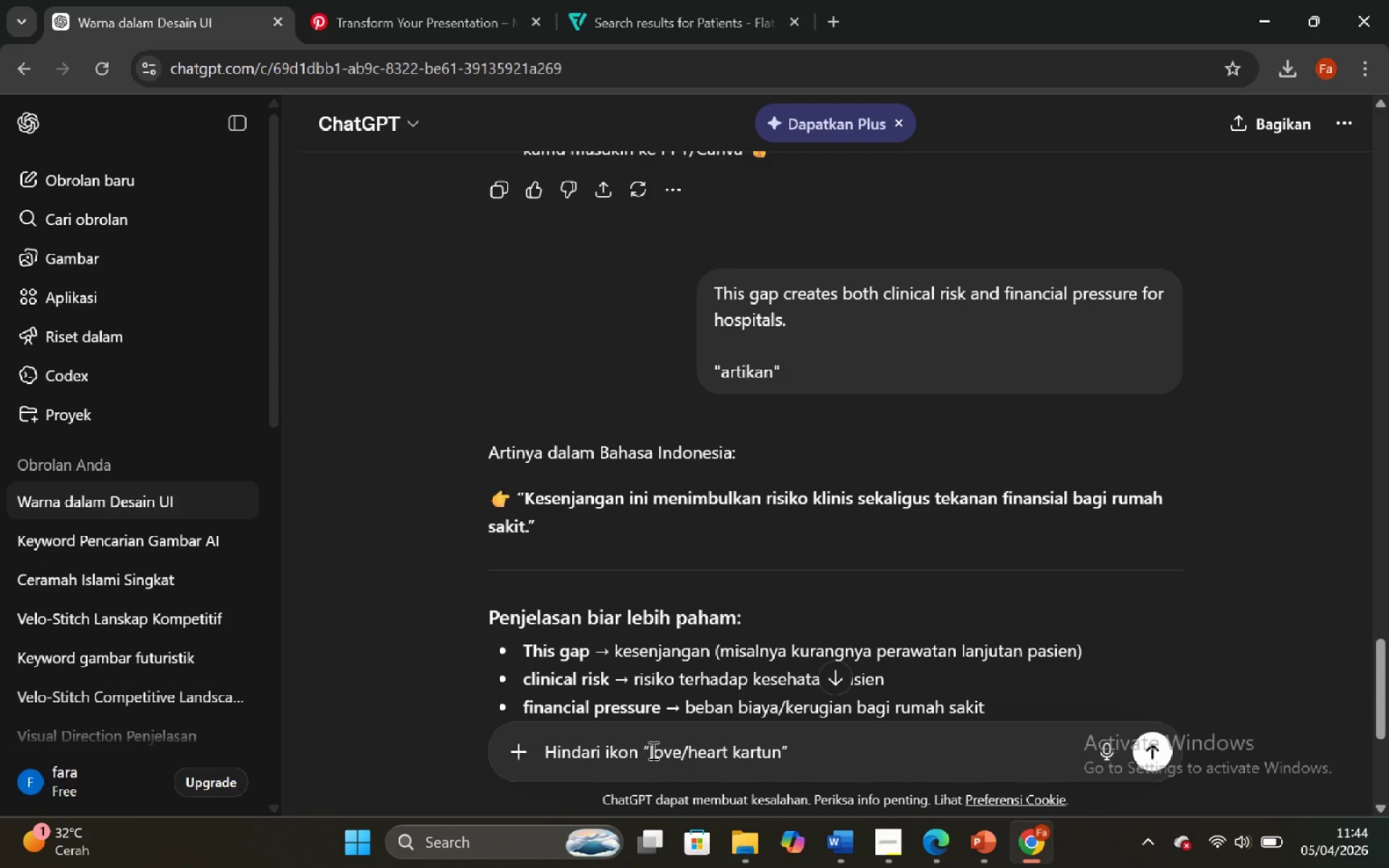 
key(Shift+Enter)
 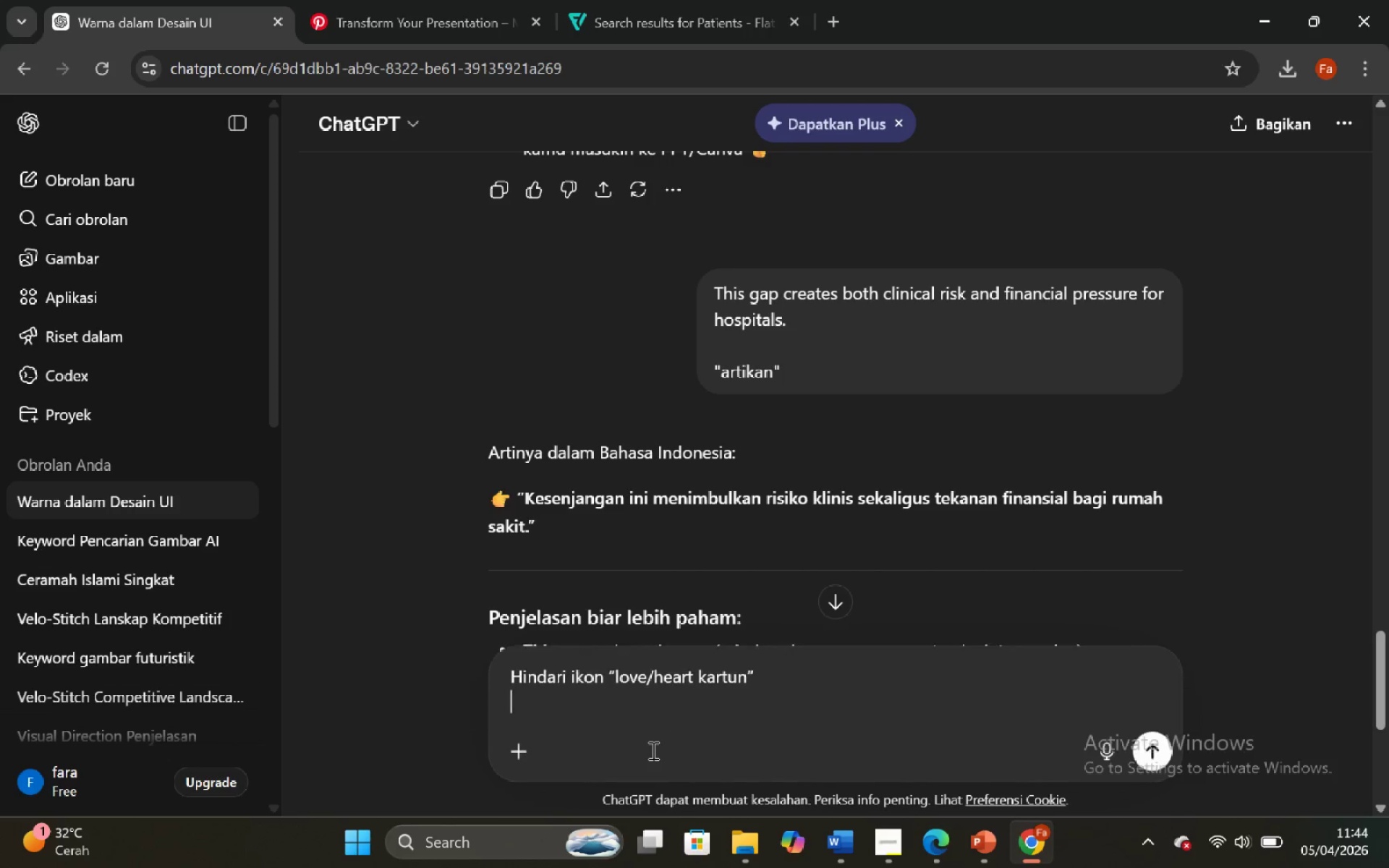 
key(Shift+Enter)
 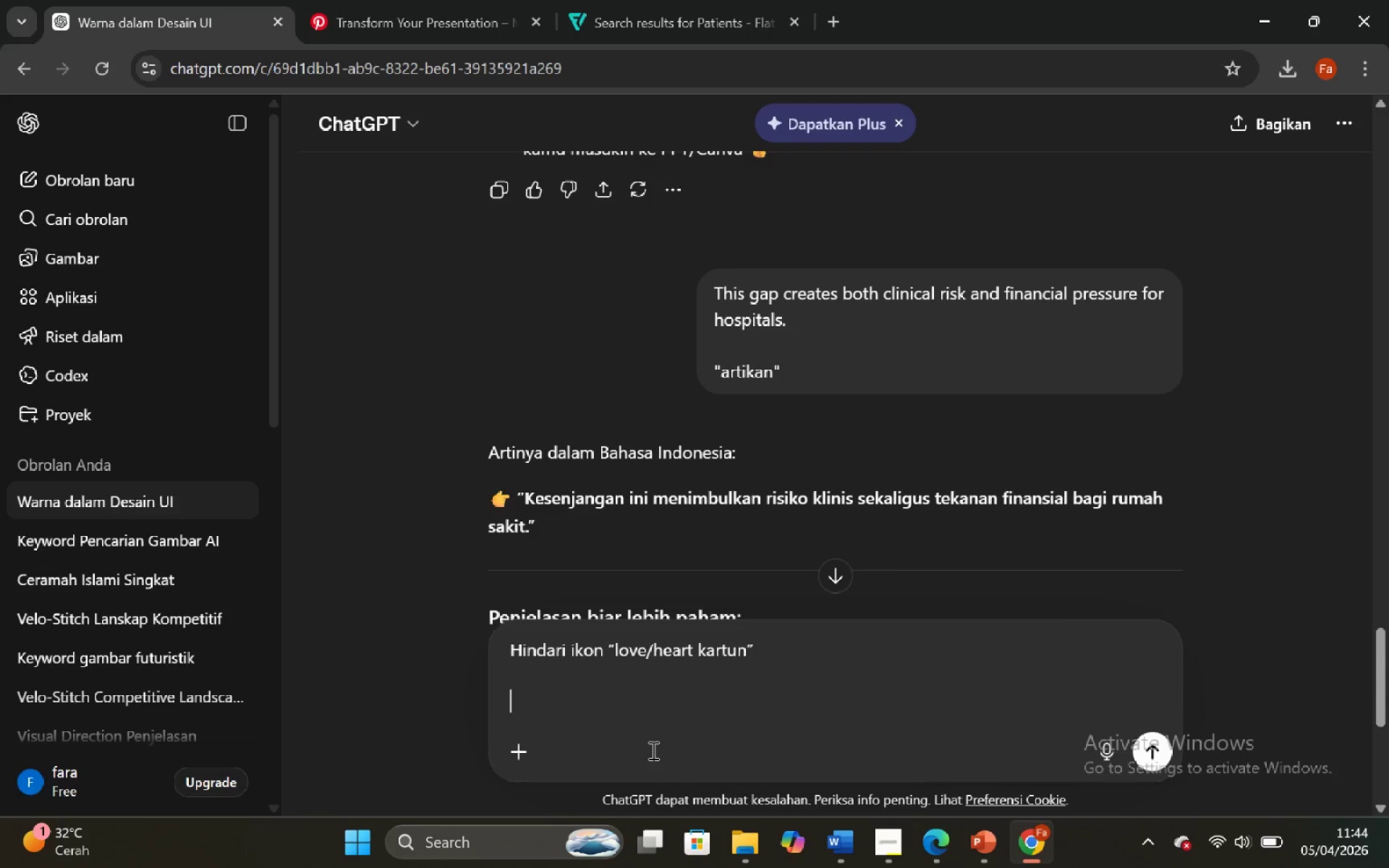 
key(Shift+Enter)
 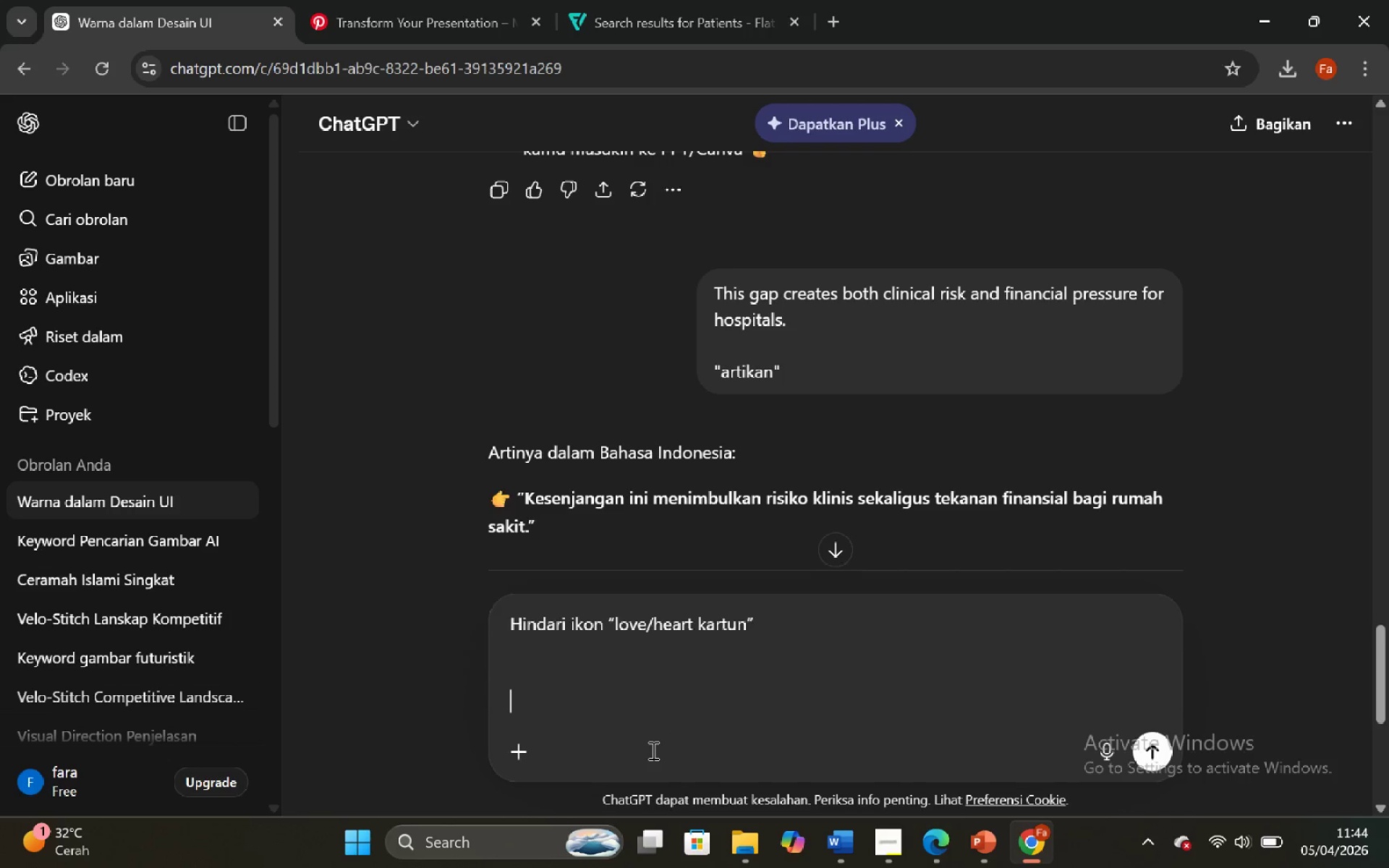 
type("ini maksdunya apa ya")
 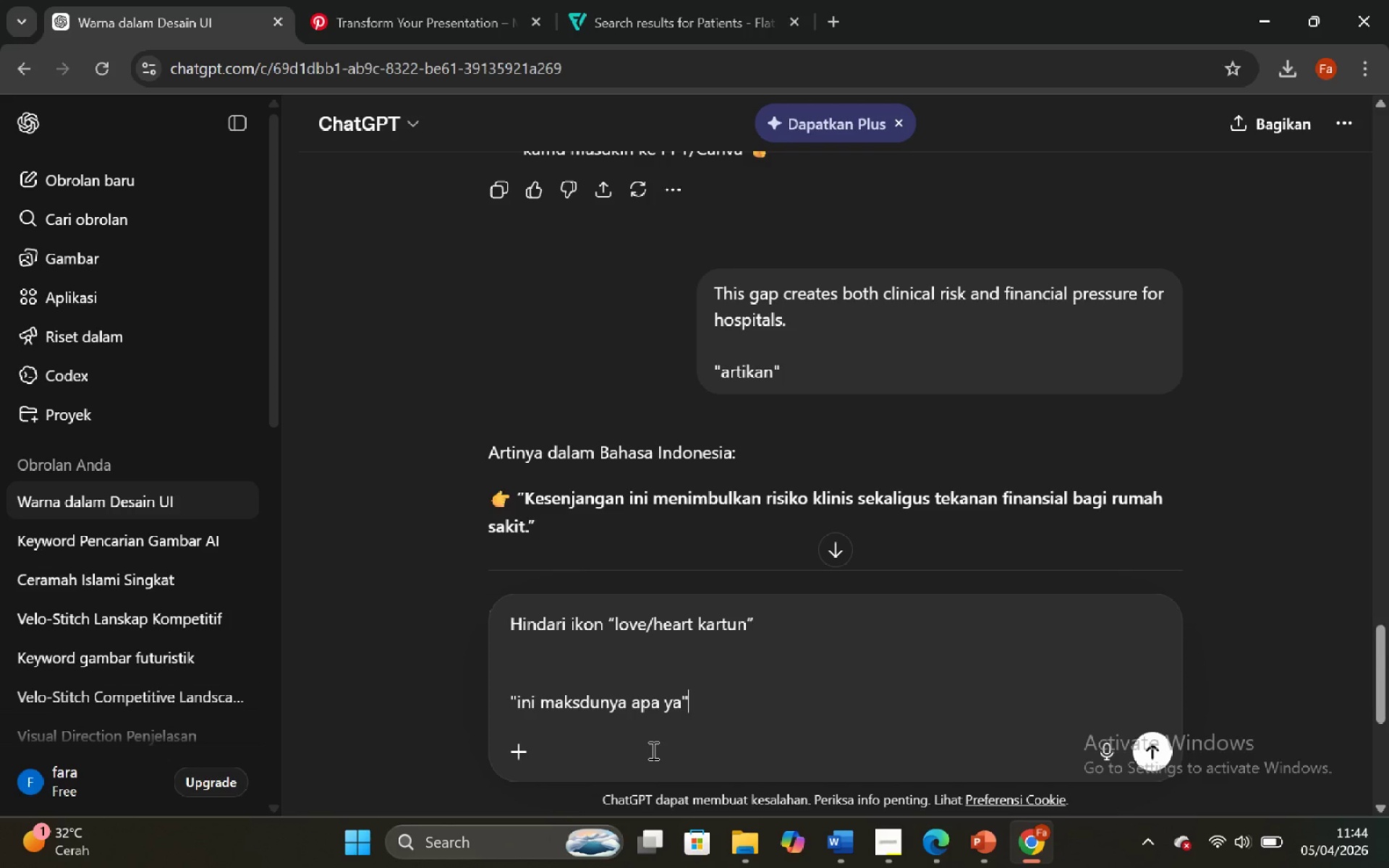 
key(Enter)
 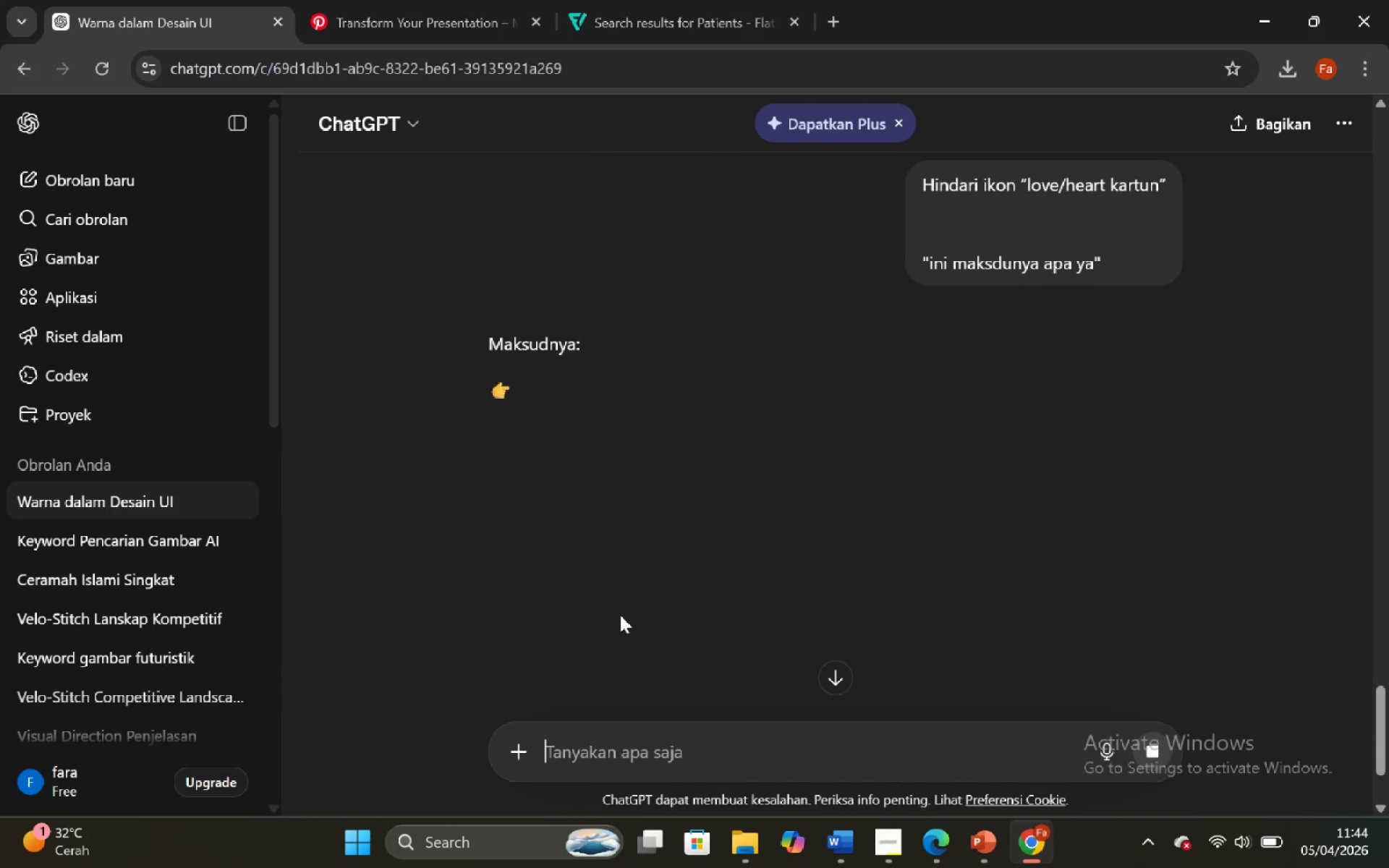 
mouse_move([694, 520])
 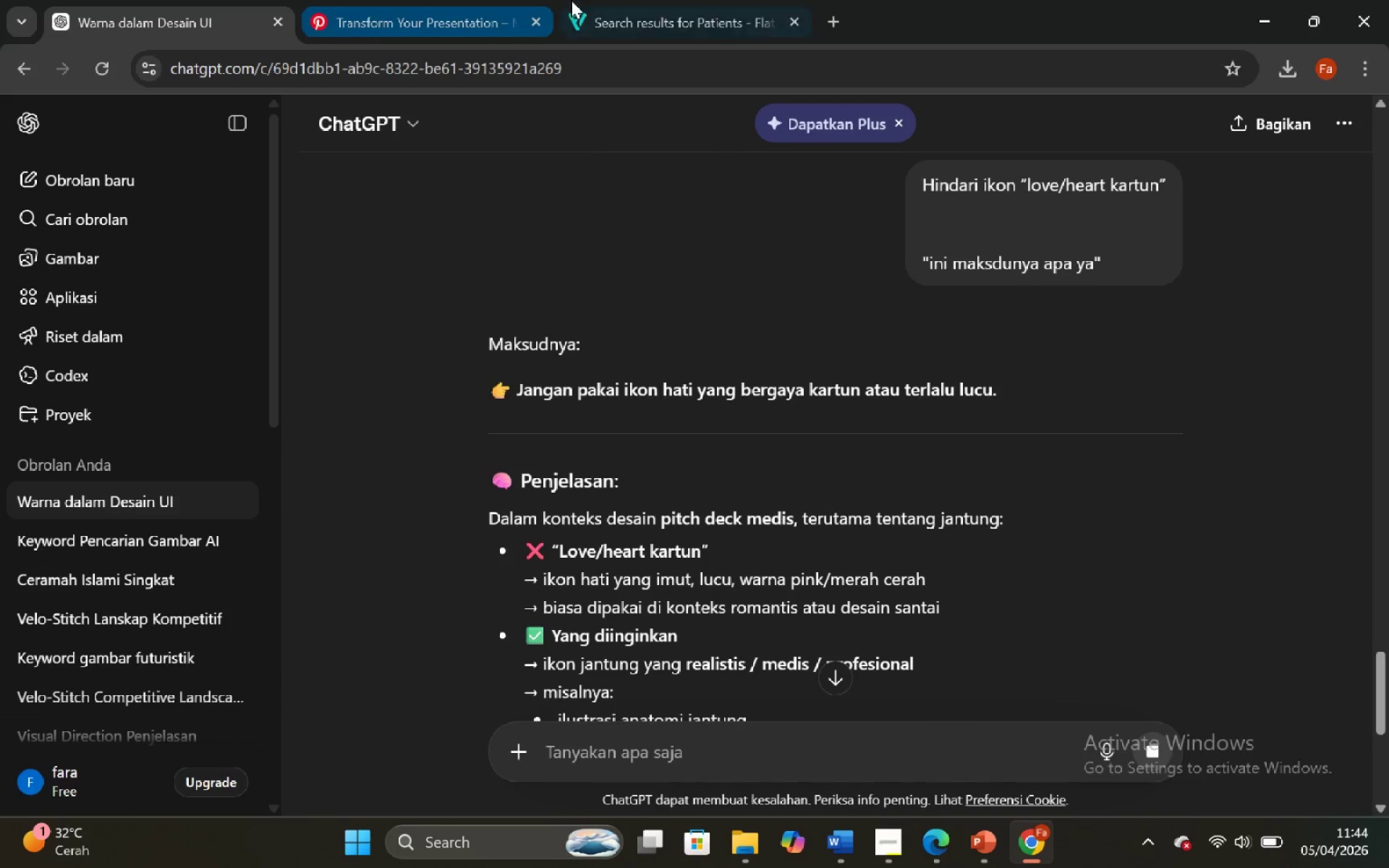 
left_click([639, 0])
 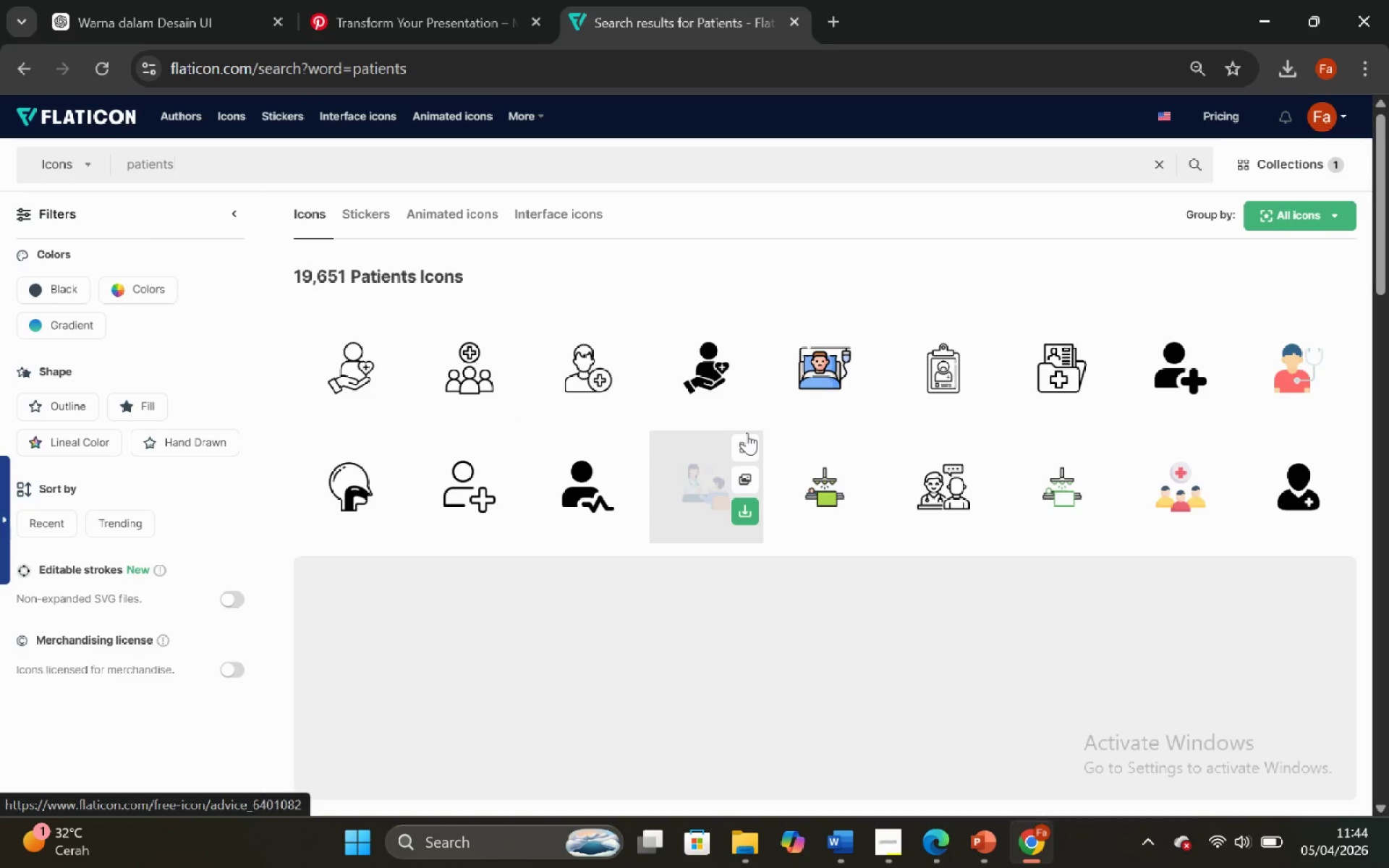 
wait(6.11)
 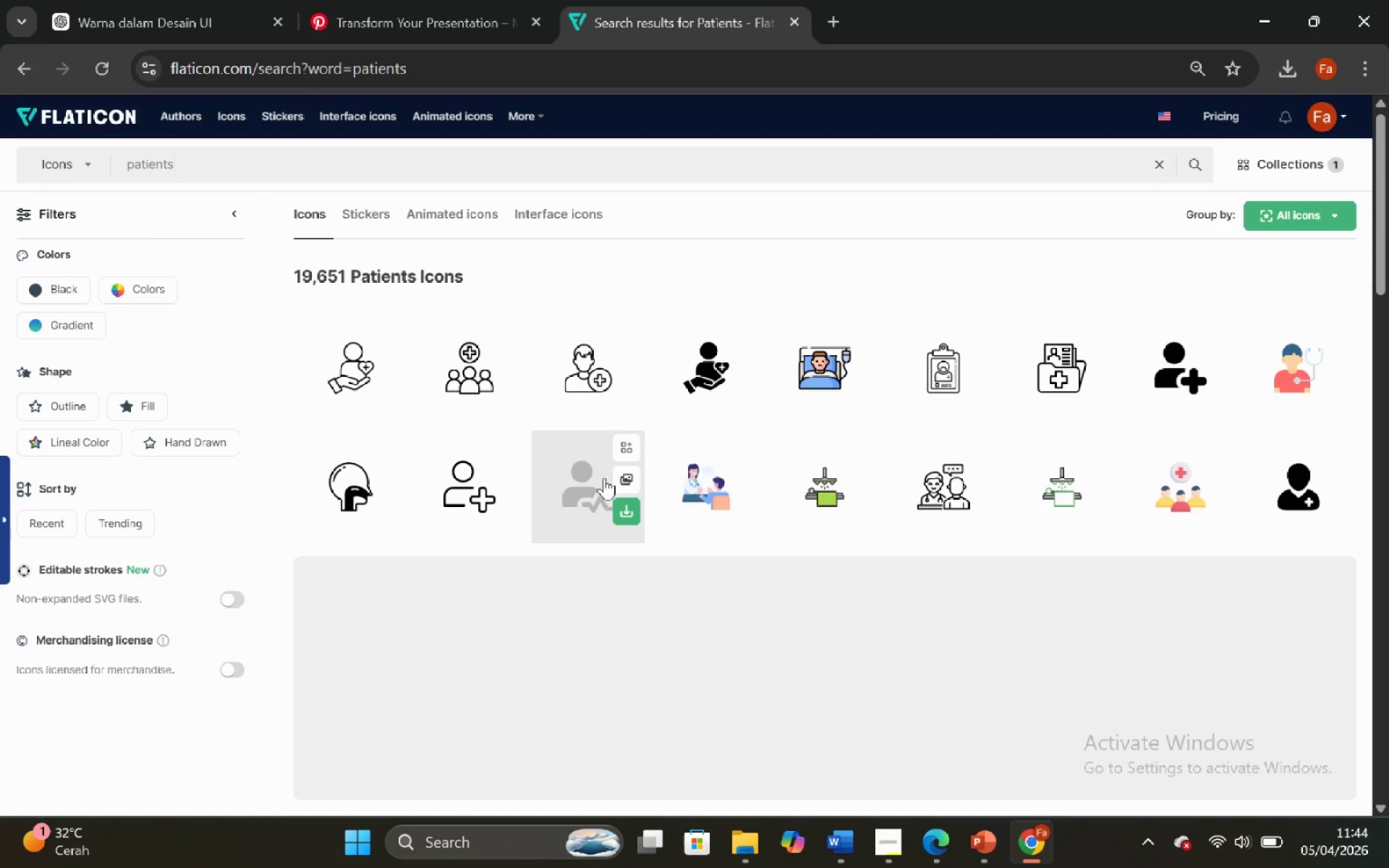 
left_click([462, 375])
 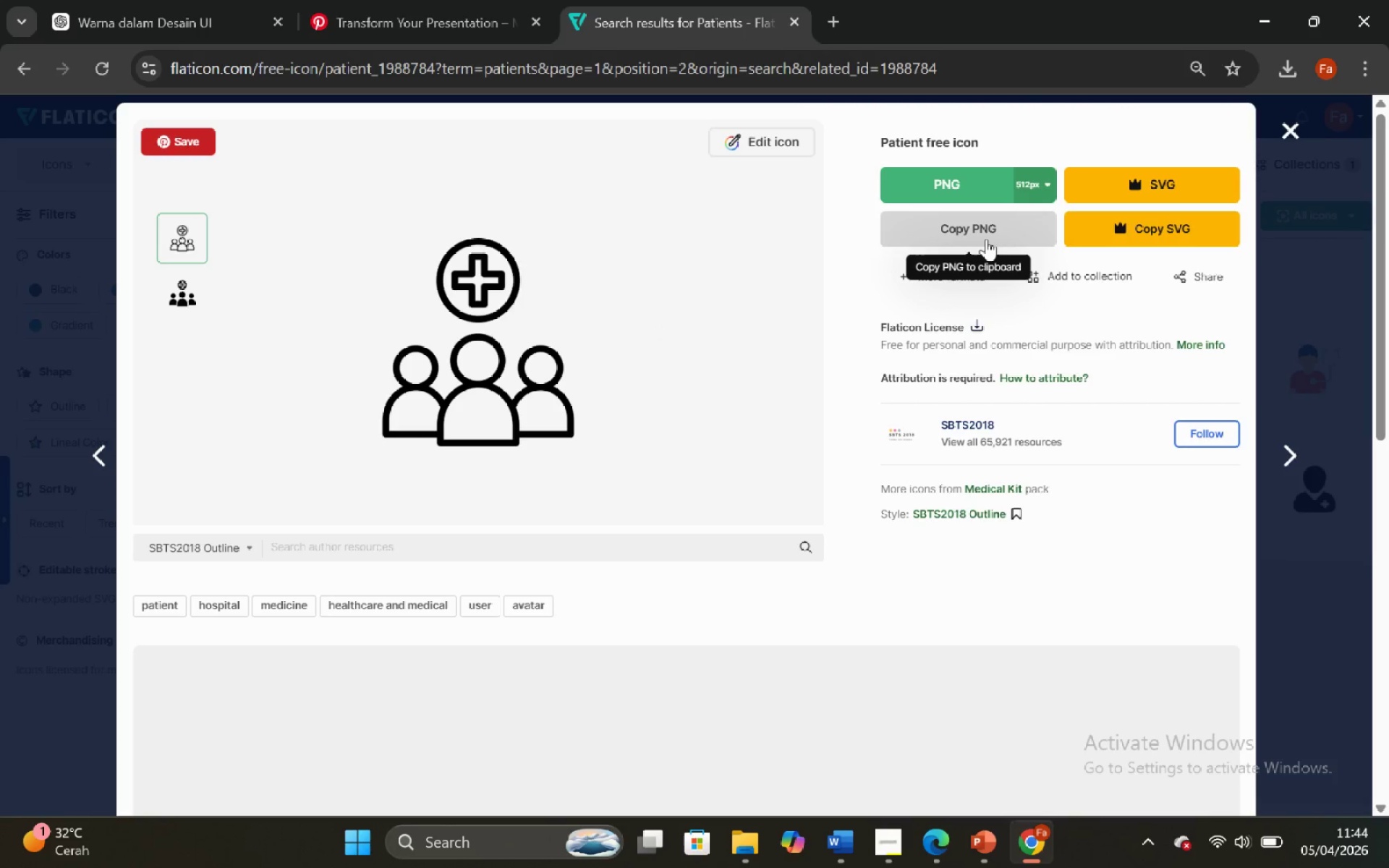 
left_click([986, 239])
 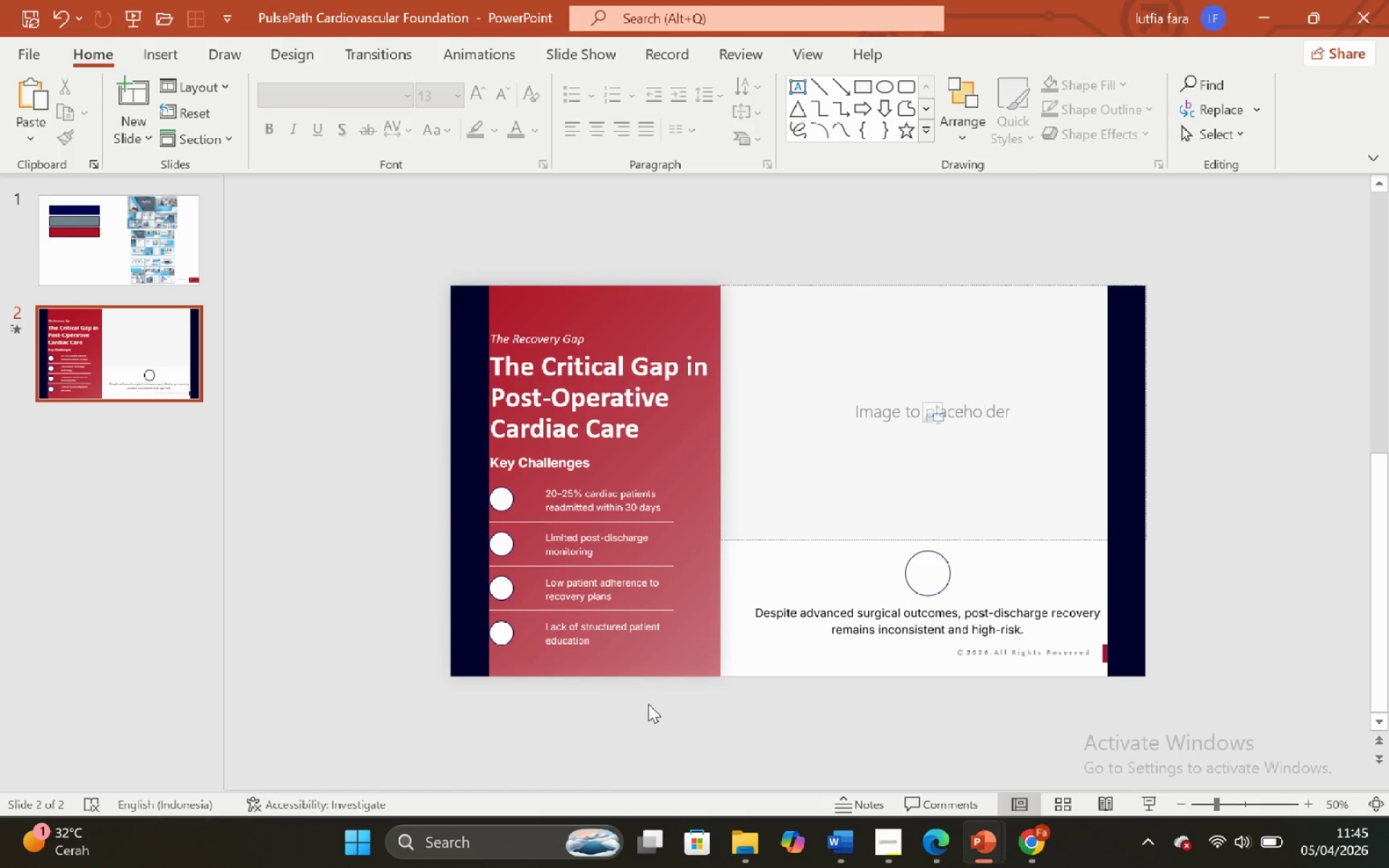 
wait(14.83)
 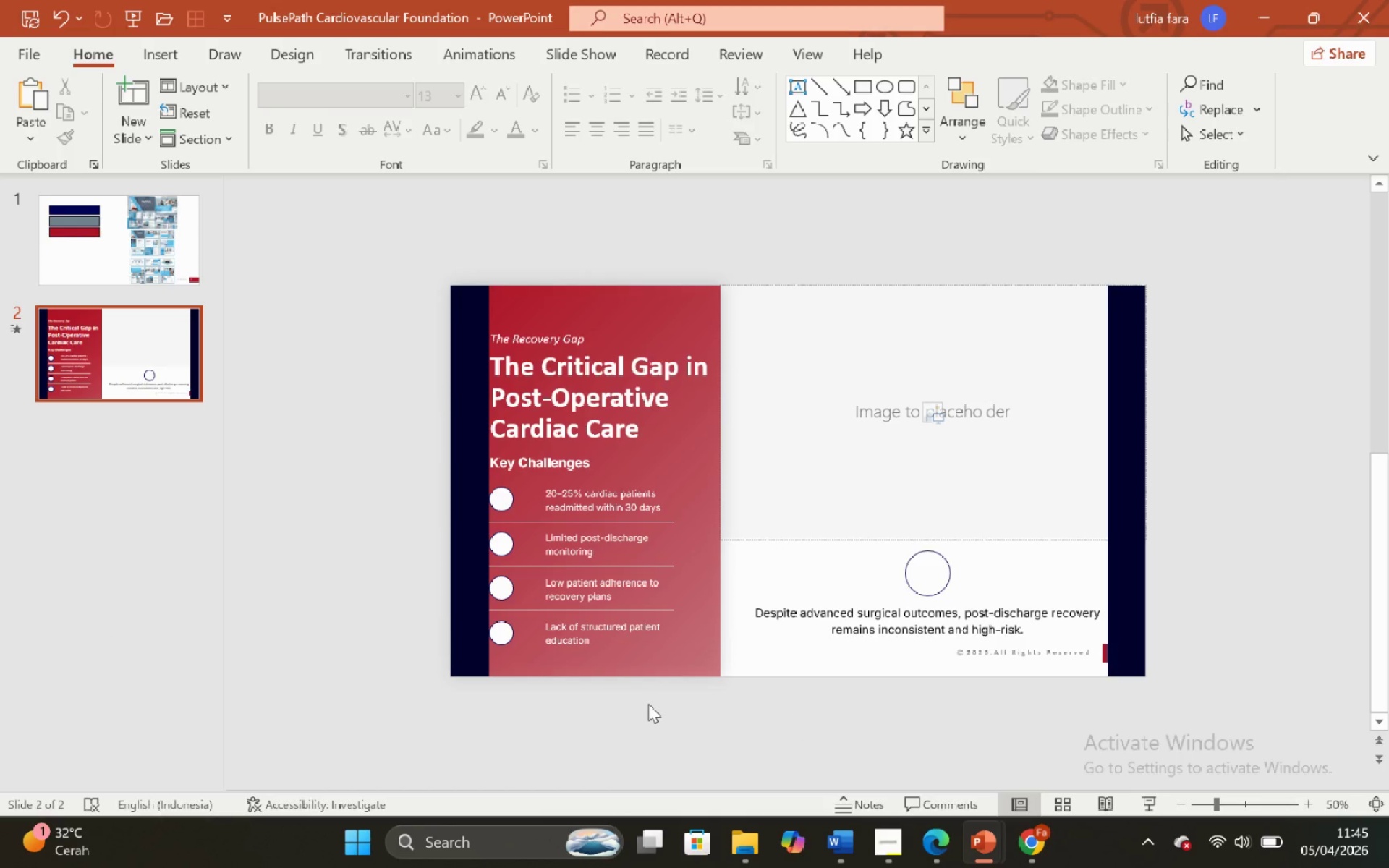 
left_click([420, 670])
 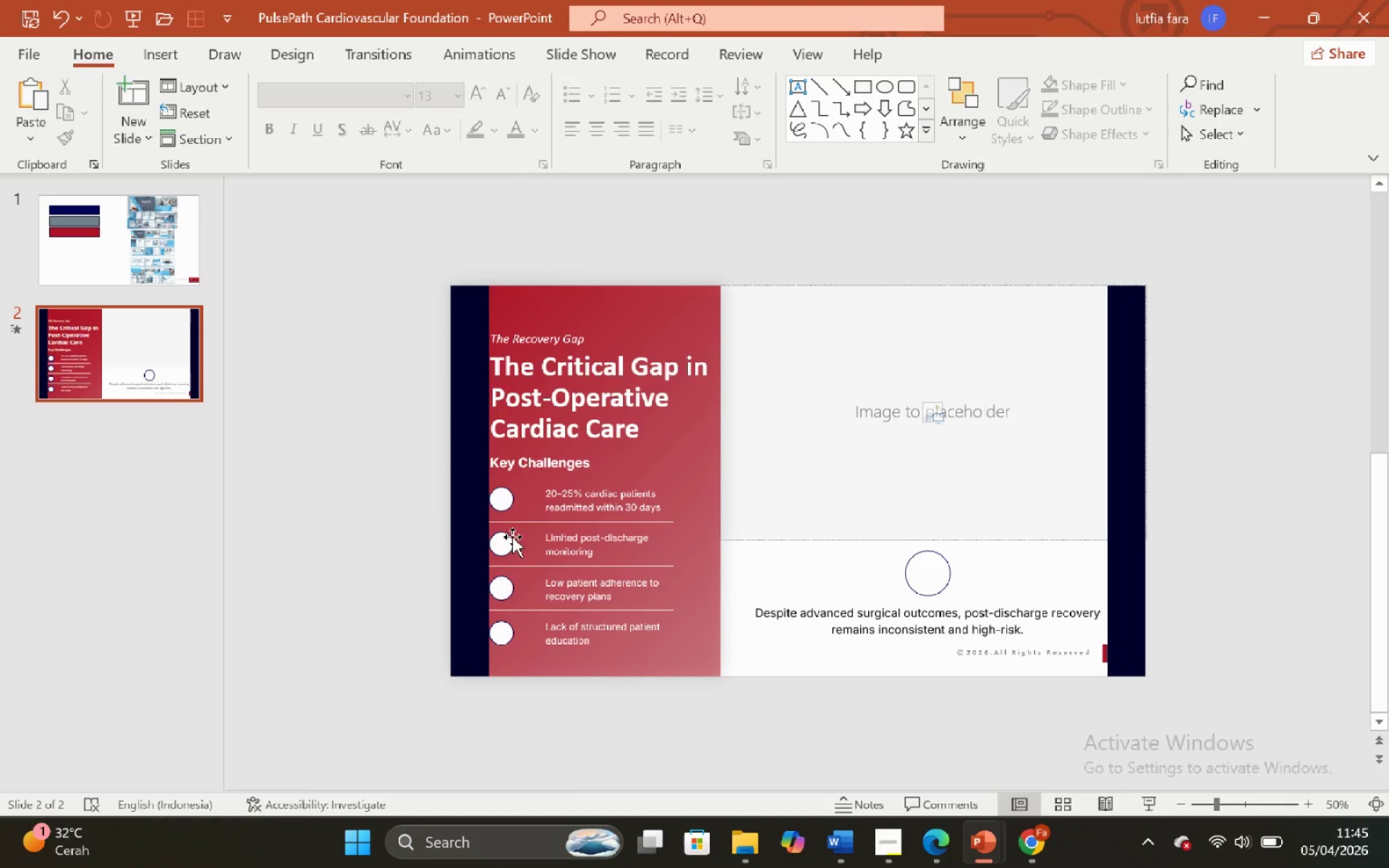 
left_click([504, 504])
 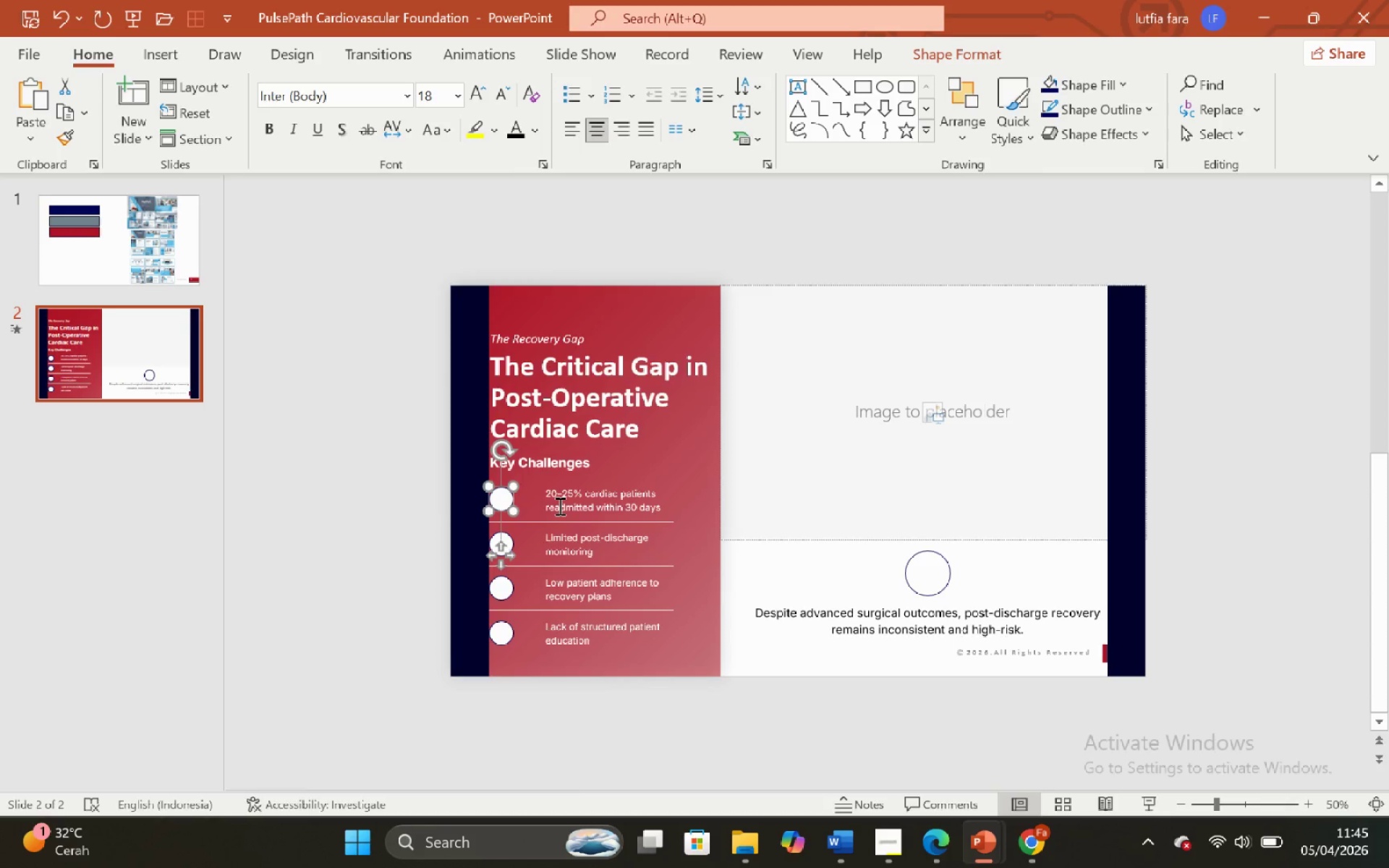 
left_click([558, 506])
 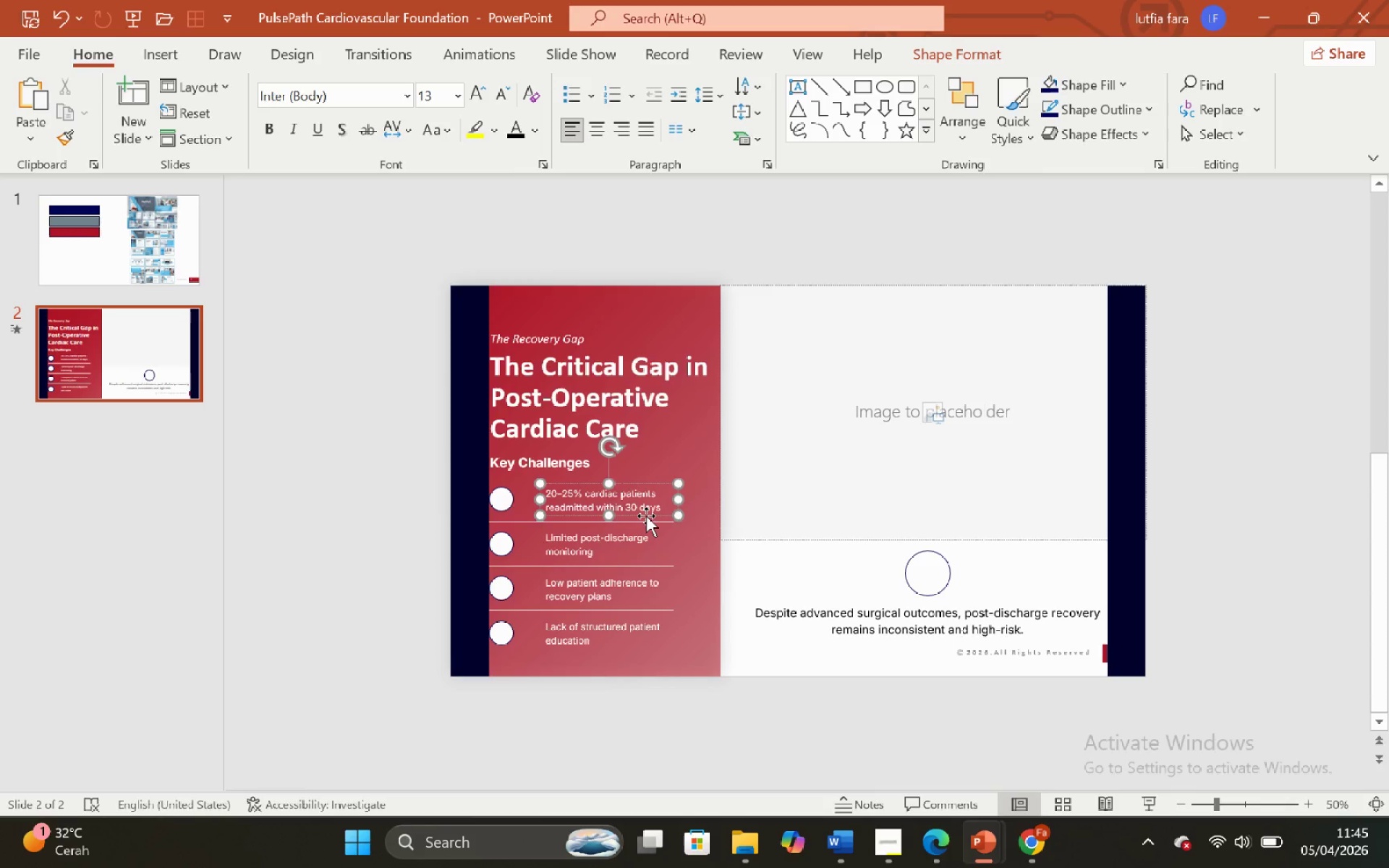 
left_click([646, 516])
 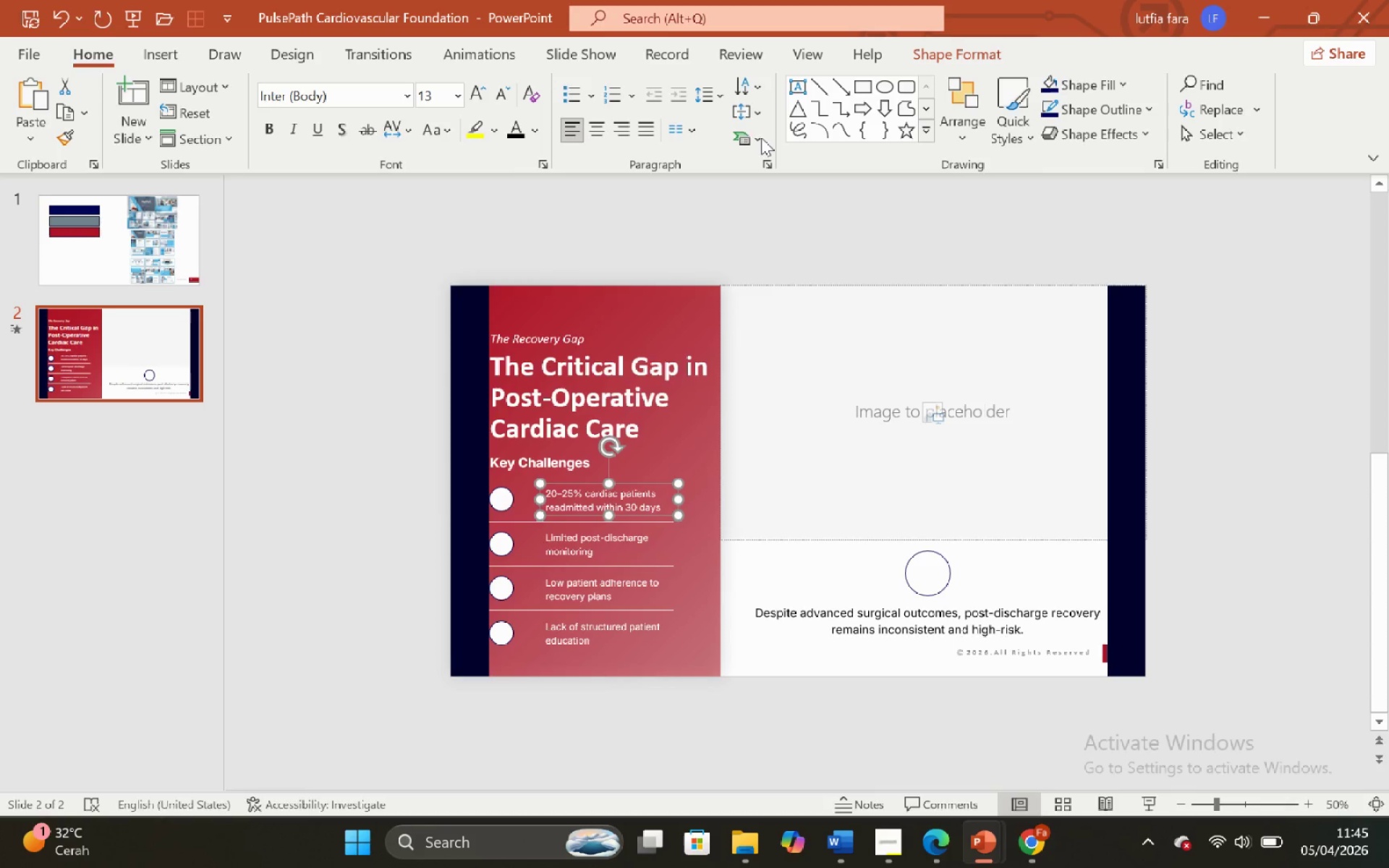 
left_click([773, 156])
 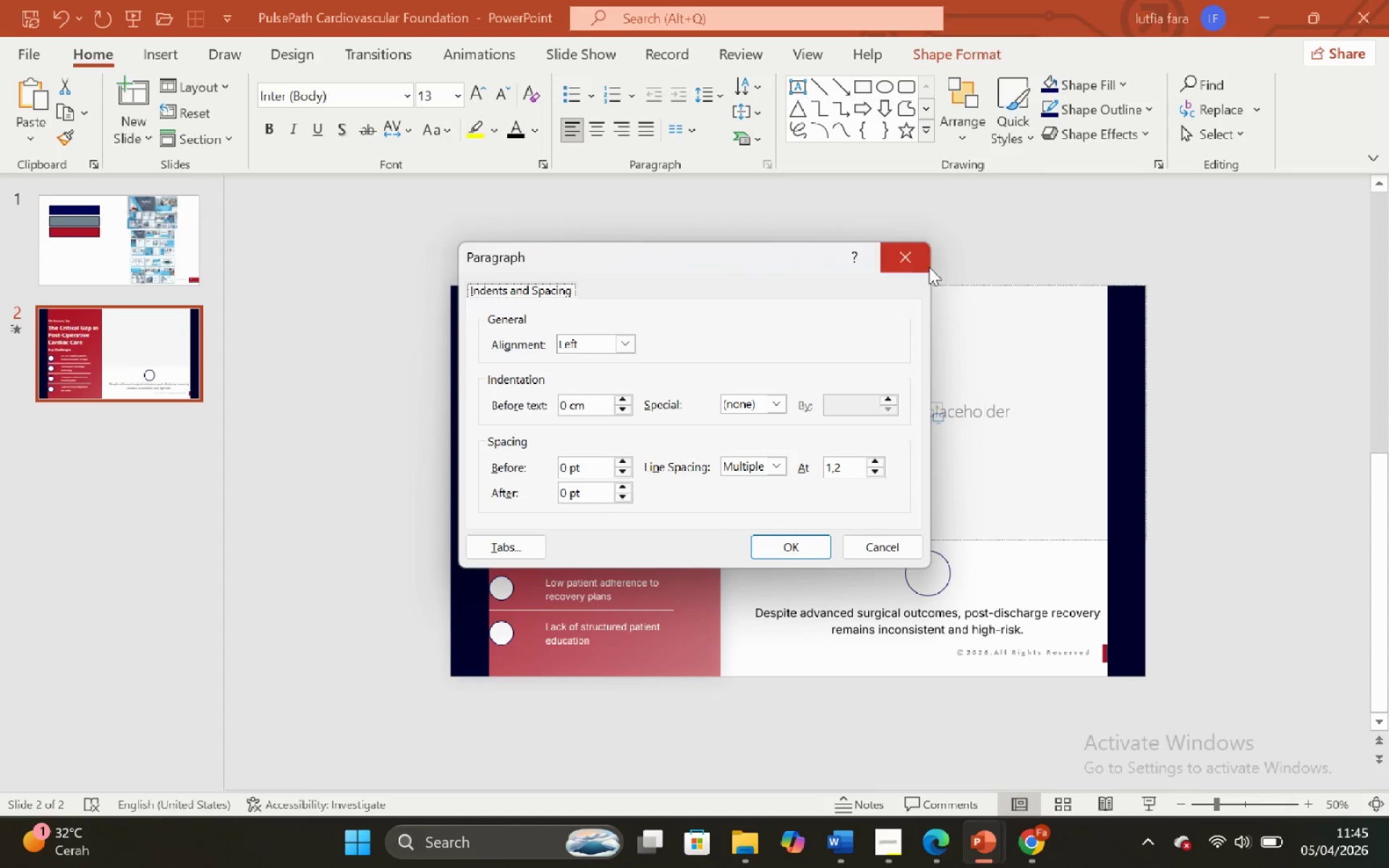 
left_click([925, 260])
 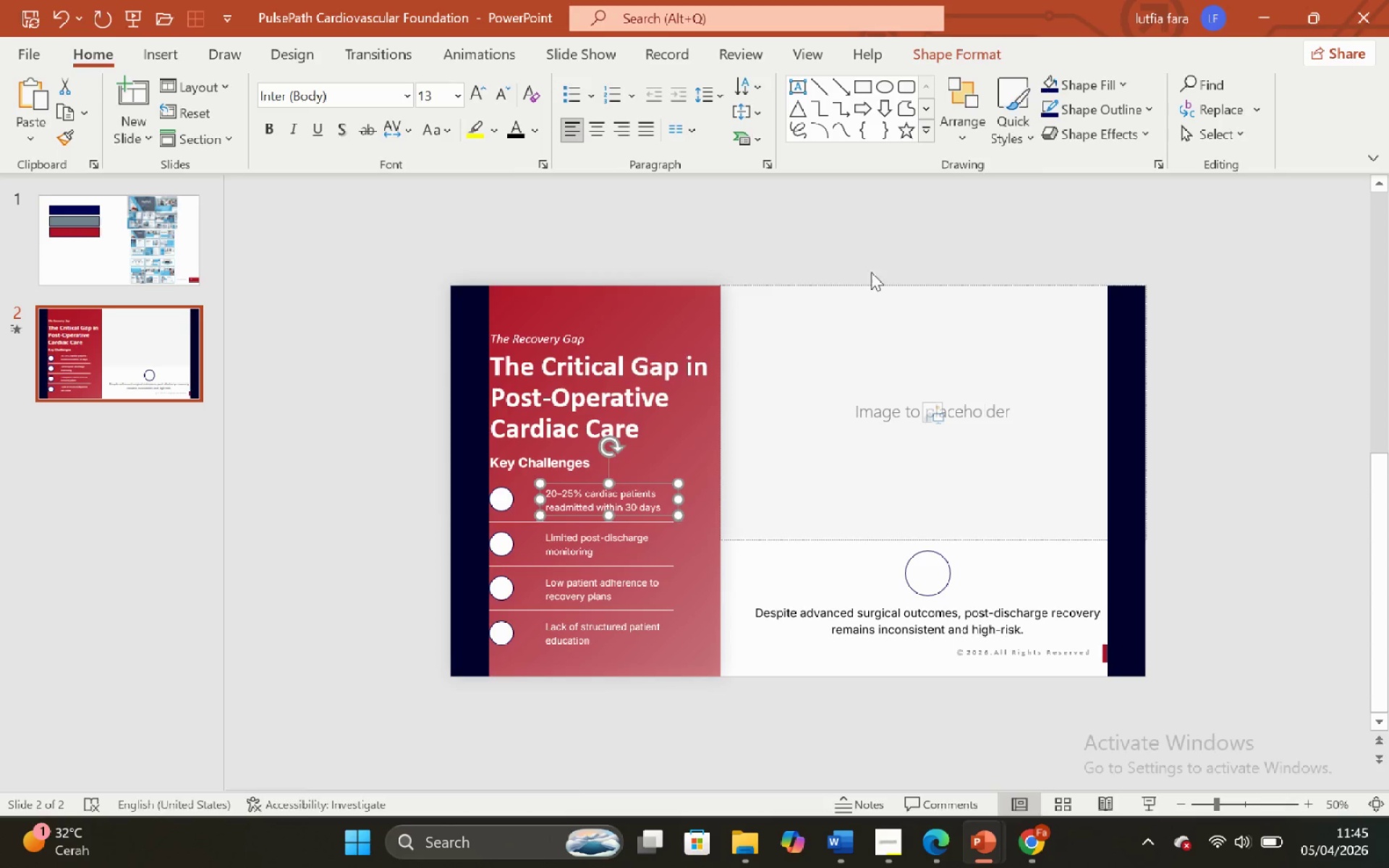 
left_click([870, 666])
 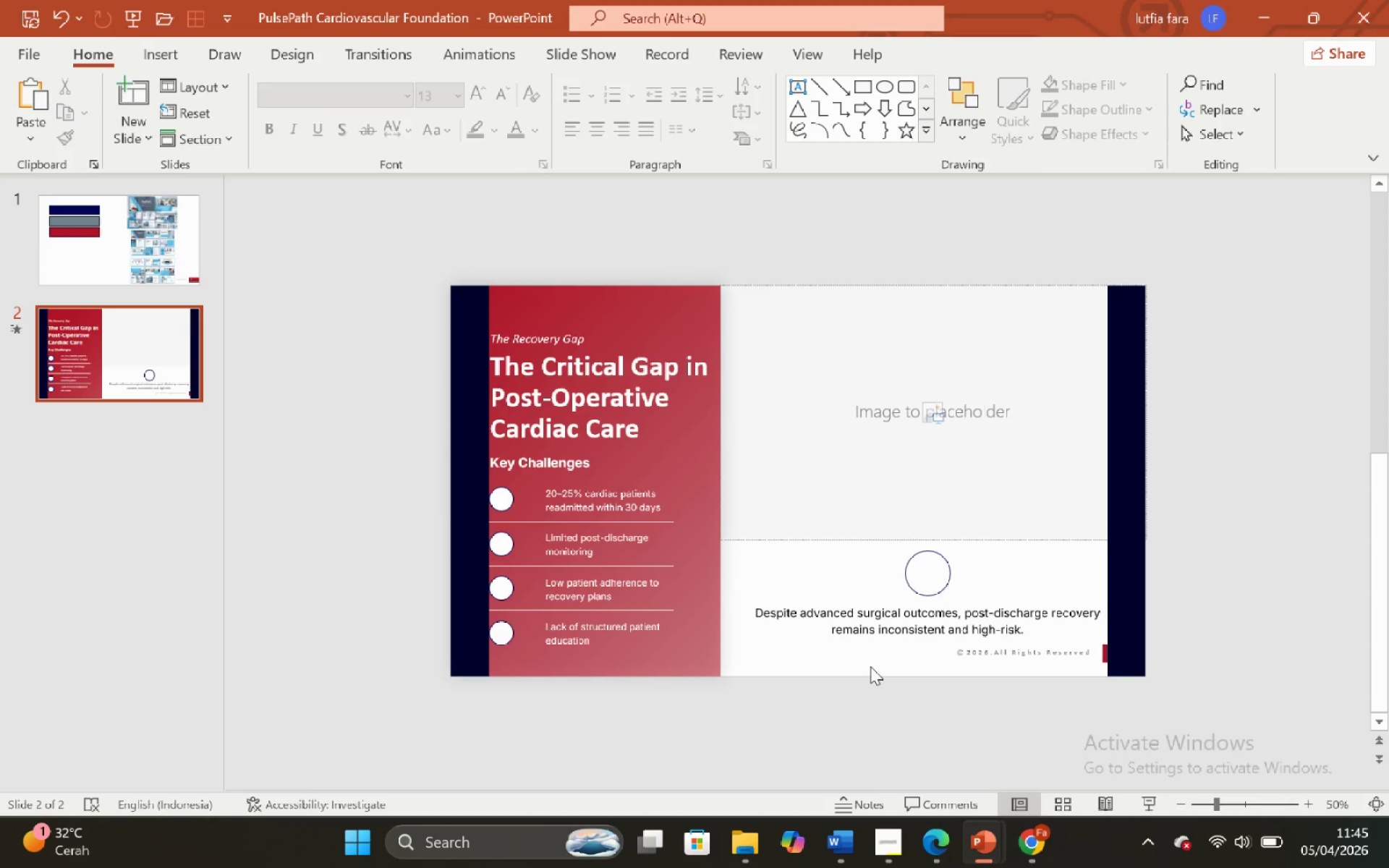 
key(Control+V)
 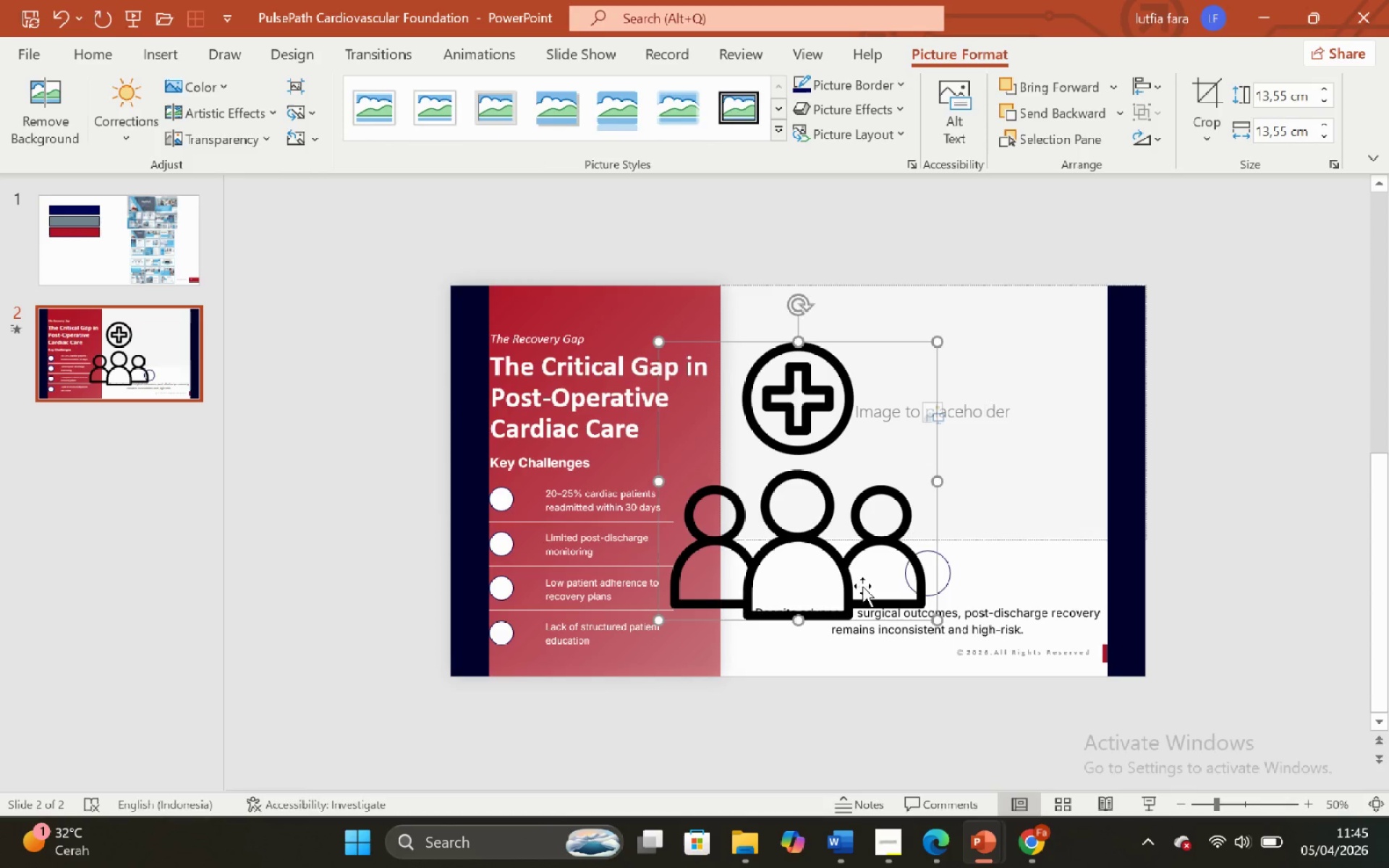 
left_click_drag(start_coordinate=[854, 583], to_coordinate=[788, 578])
 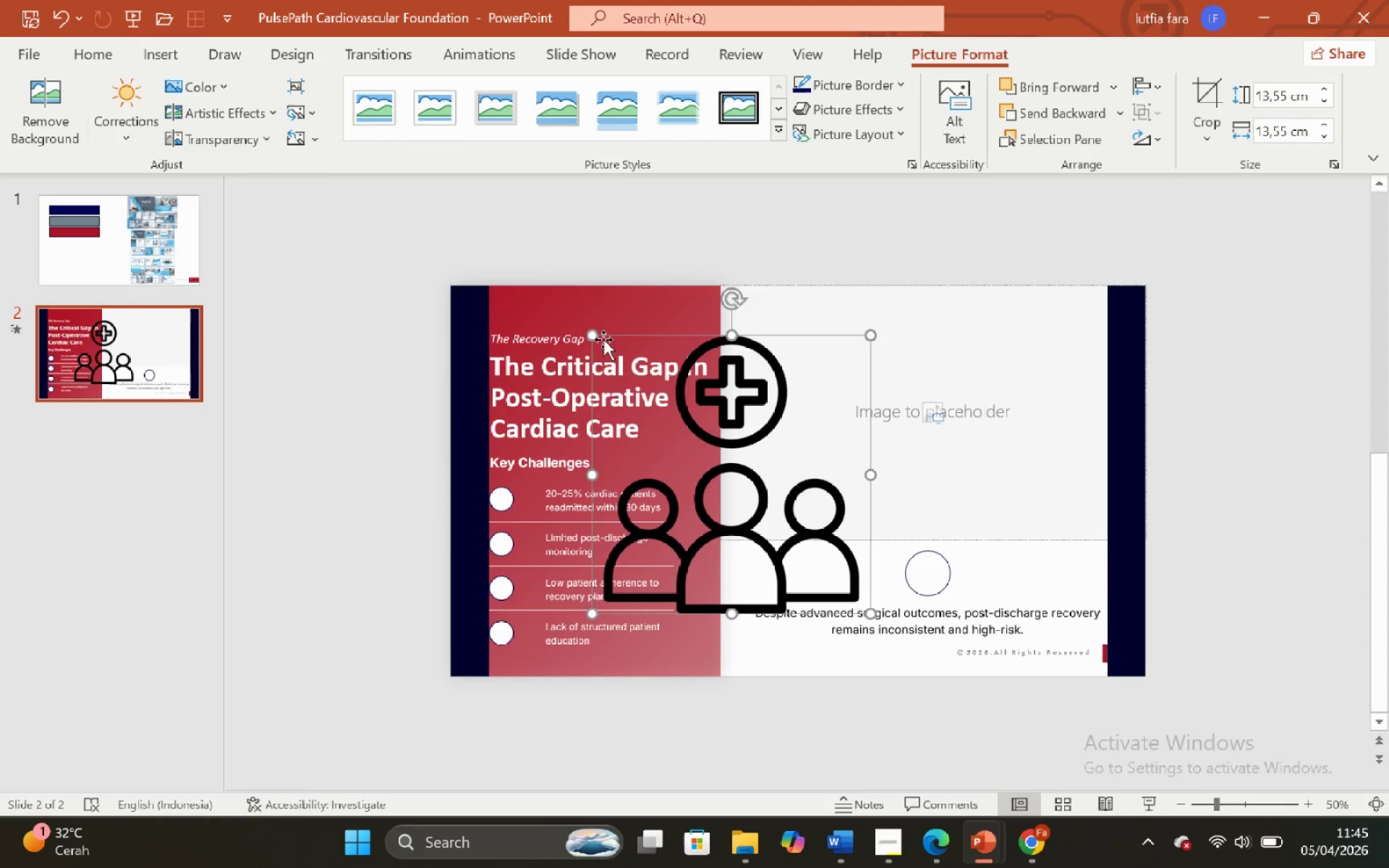 
hold_key(key=ShiftLeft, duration=1.47)
left_click_drag(start_coordinate=[588, 339], to_coordinate=[837, 600])
 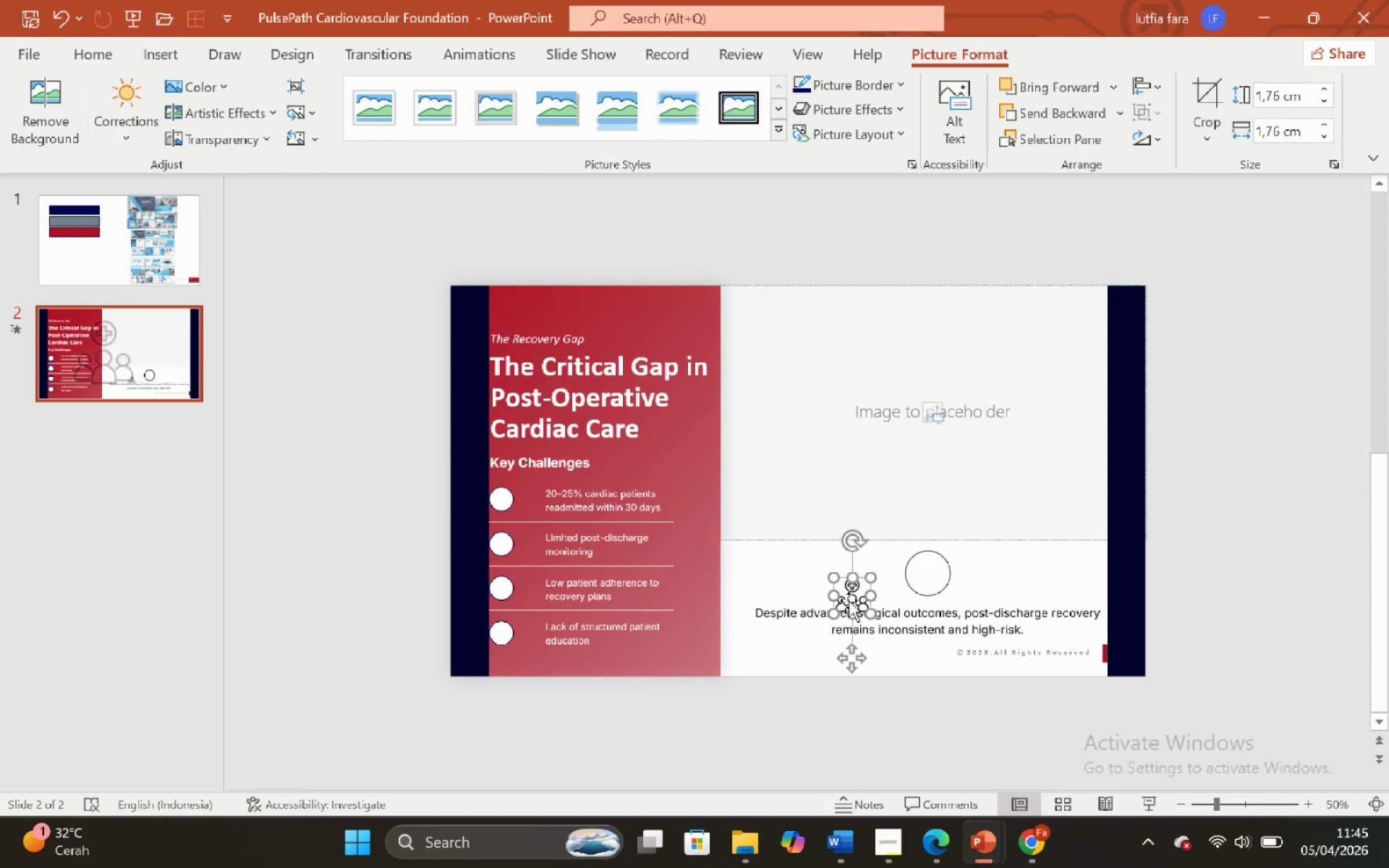 
left_click_drag(start_coordinate=[849, 600], to_coordinate=[503, 508])
 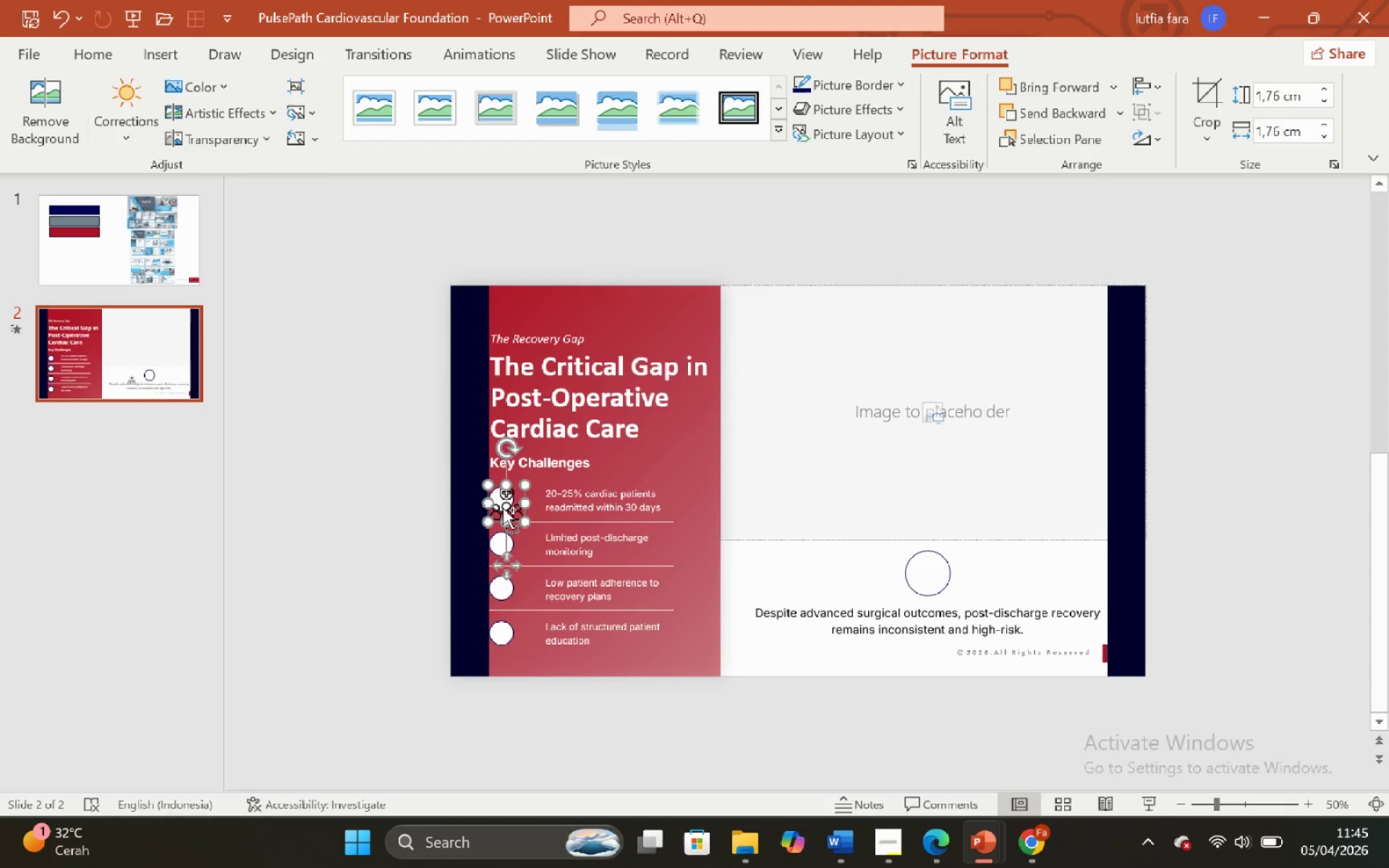 
hold_key(key=ControlLeft, duration=2.23)
hold_key(key=ShiftLeft, duration=2.19)
scroll: coordinate [477, 564], scroll_direction: up, amount: 6.0
 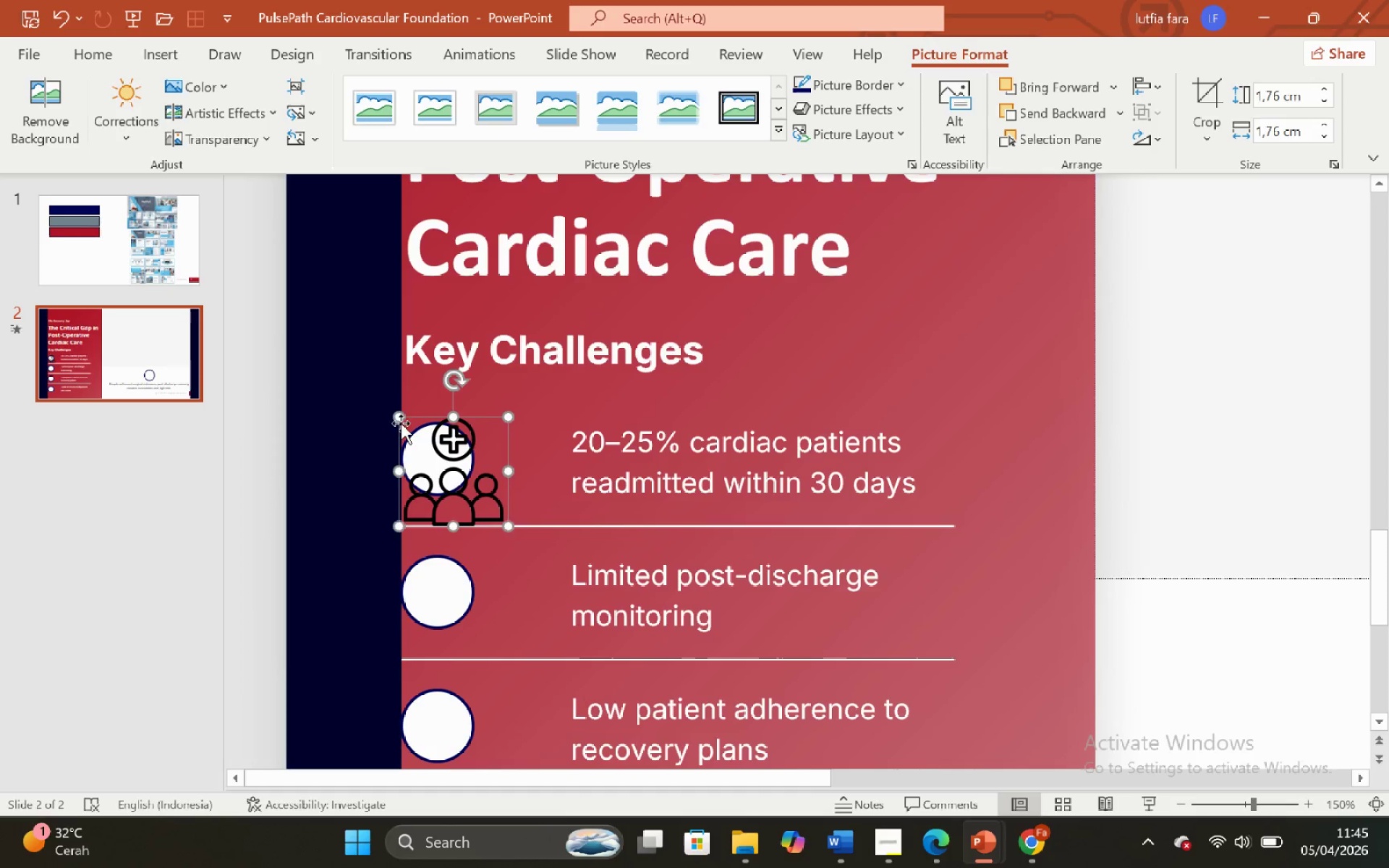 
left_click_drag(start_coordinate=[400, 420], to_coordinate=[477, 494])
 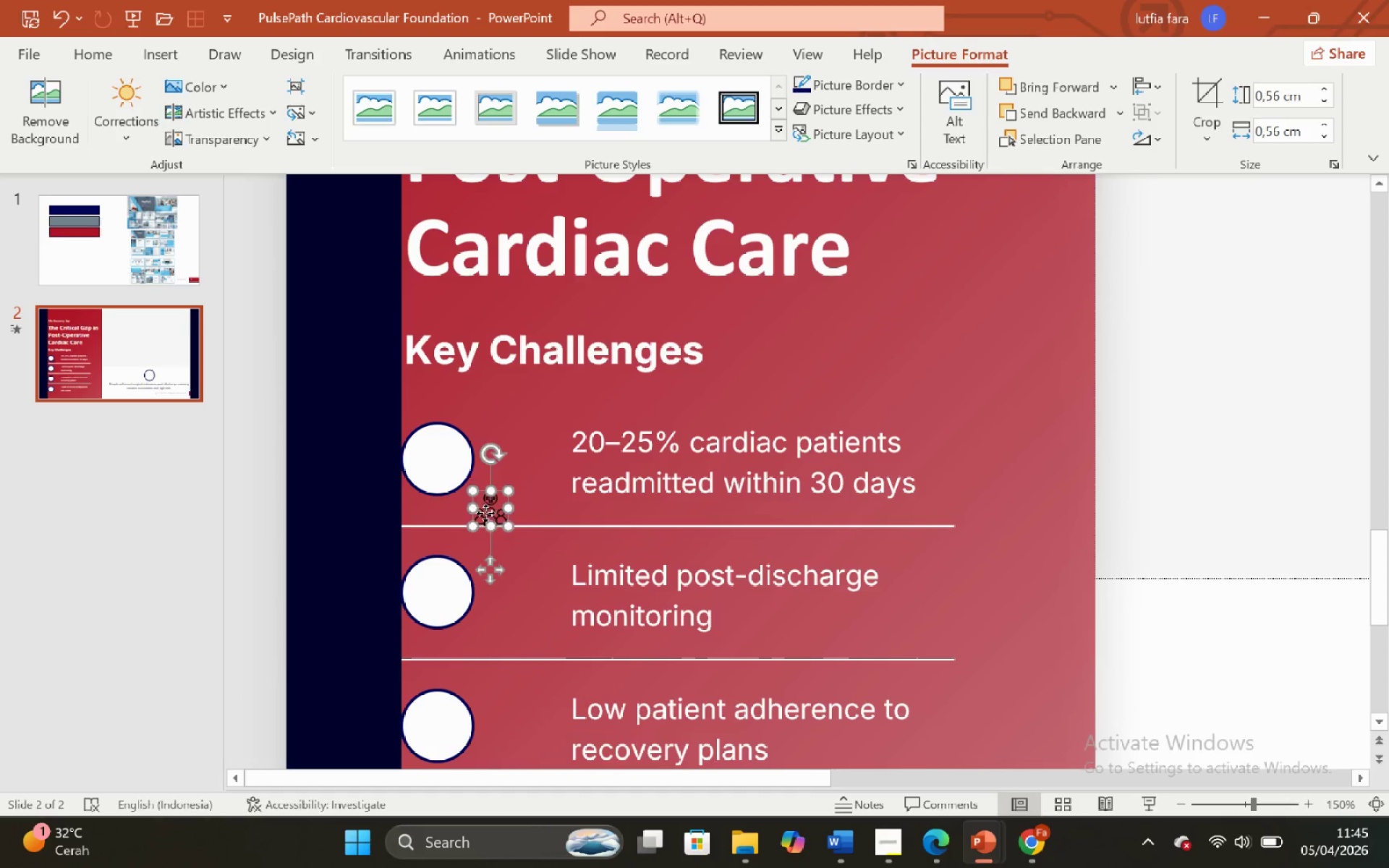 
hold_key(key=ShiftLeft, duration=1.08)
 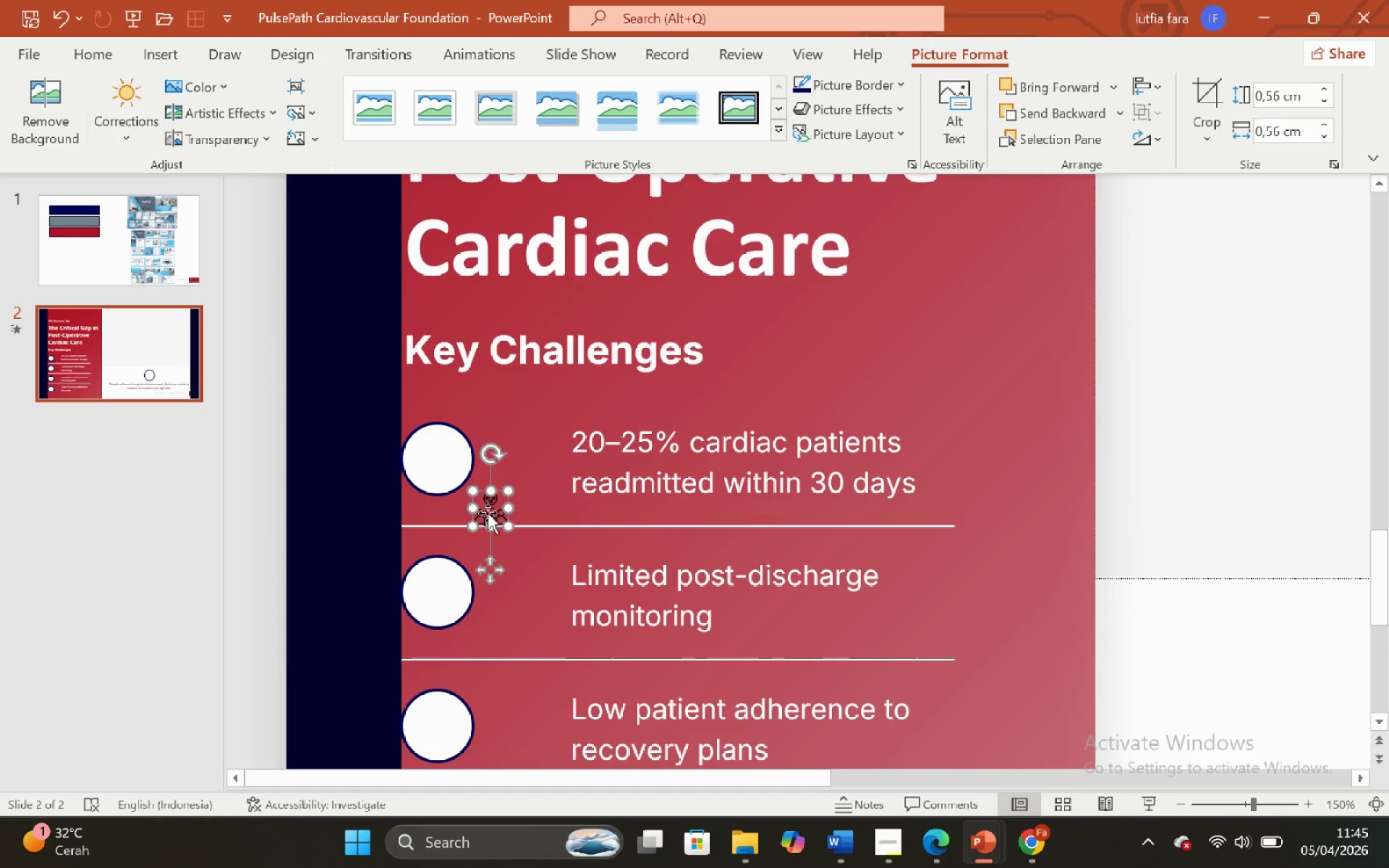 
left_click_drag(start_coordinate=[488, 513], to_coordinate=[433, 465])
 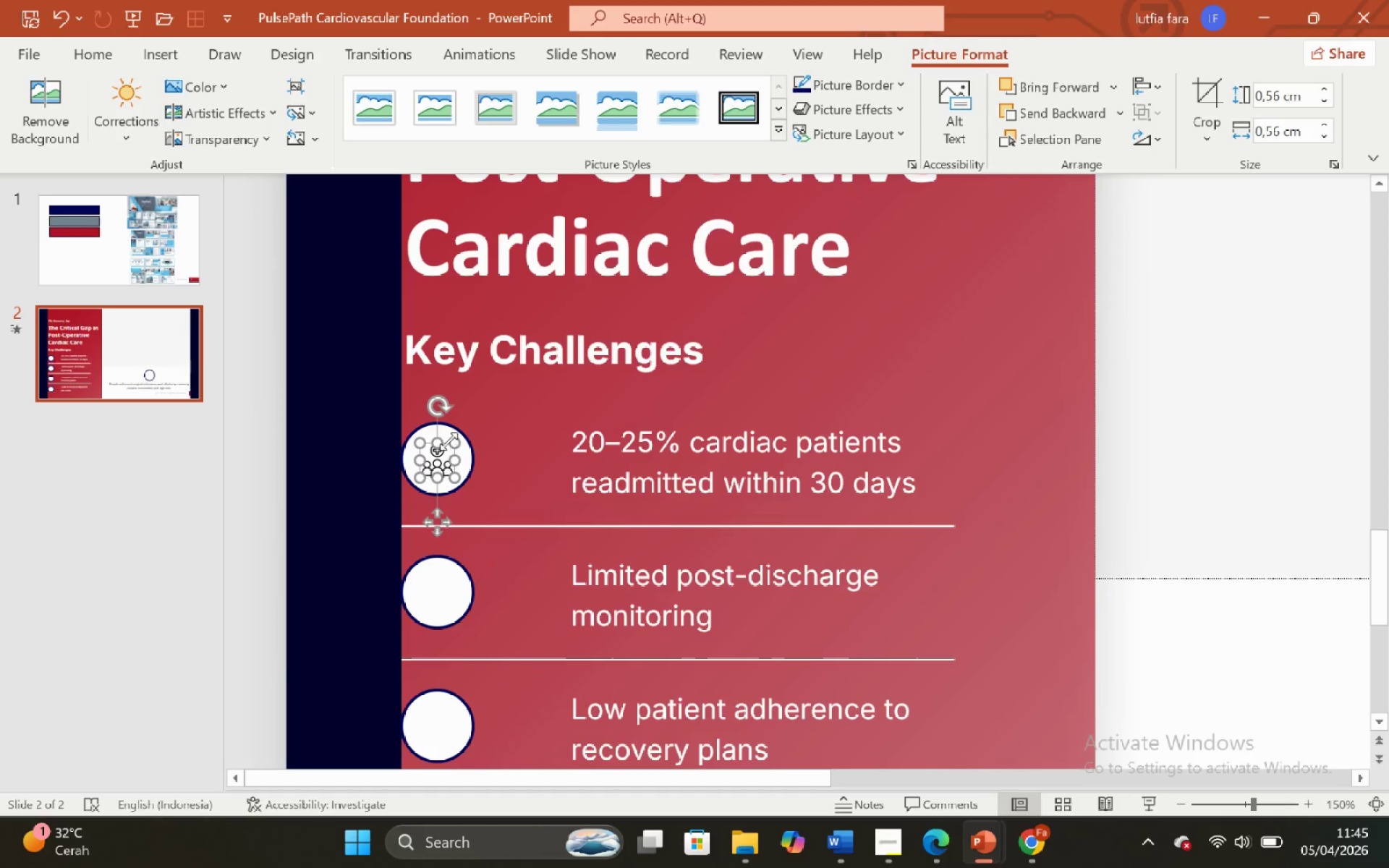 
hold_key(key=ShiftLeft, duration=0.75)
left_click([449, 435])
 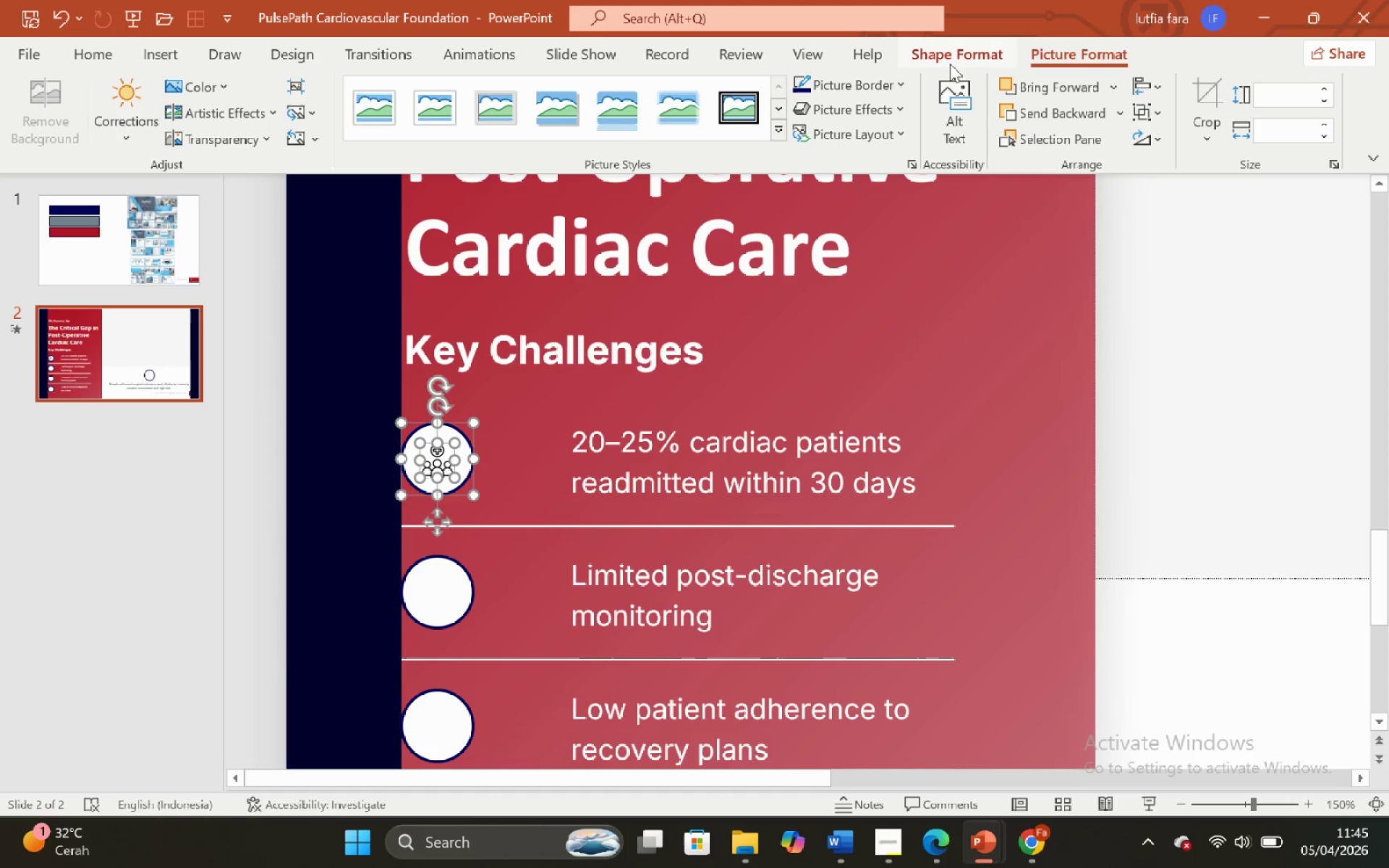 
left_click([948, 52])
 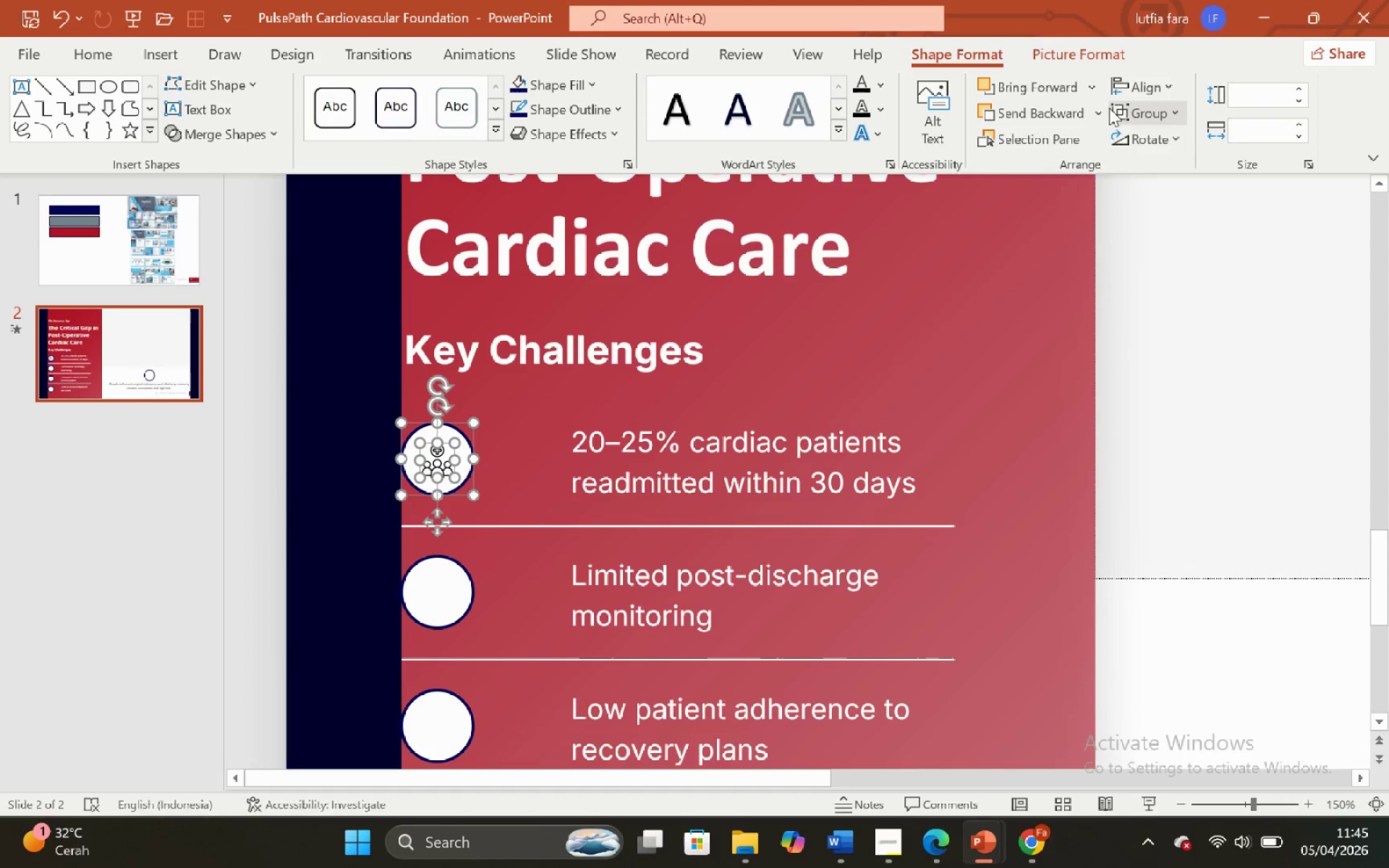 
left_click([1147, 89])
 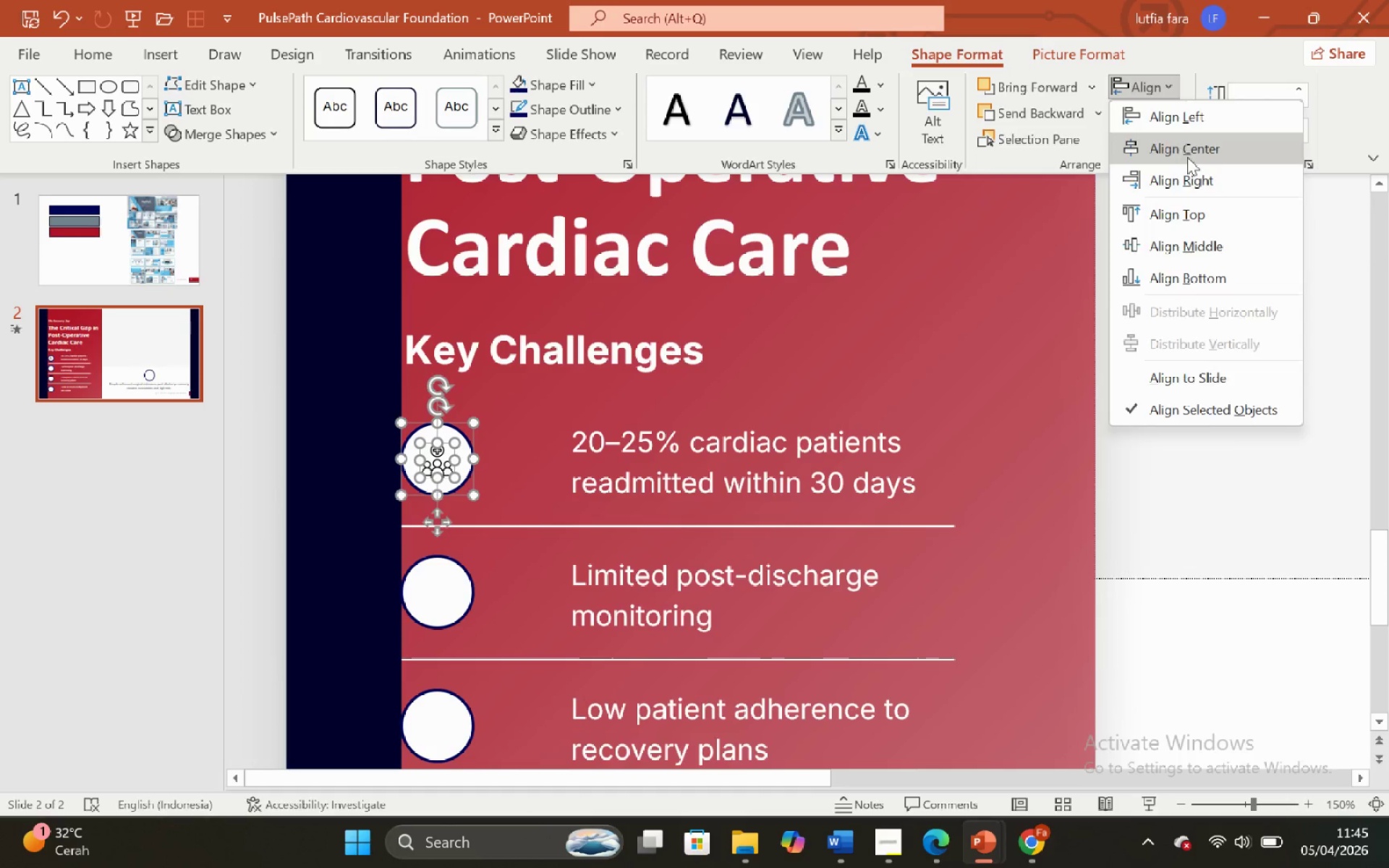 
left_click([1187, 157])
 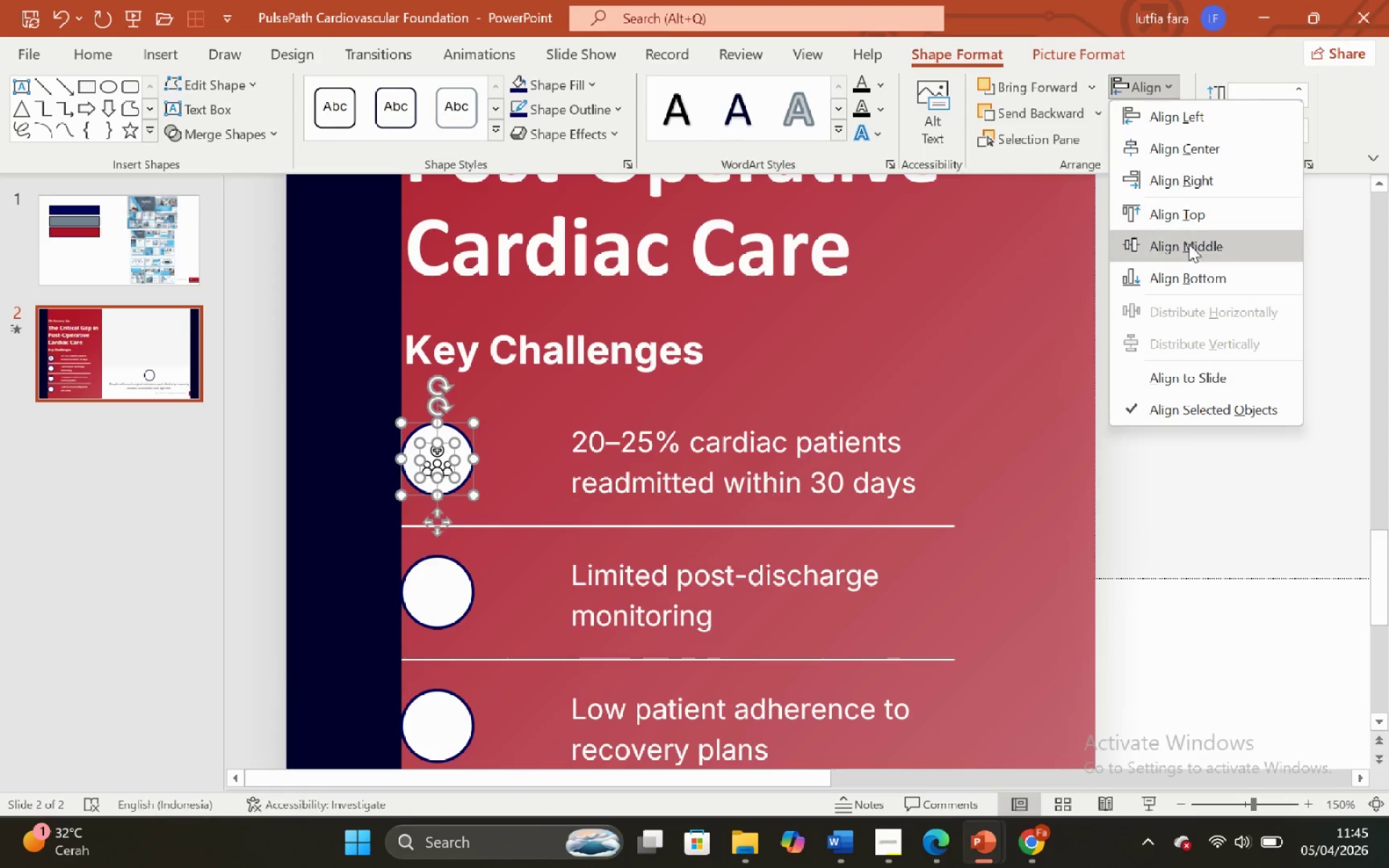 
left_click([1193, 257])
 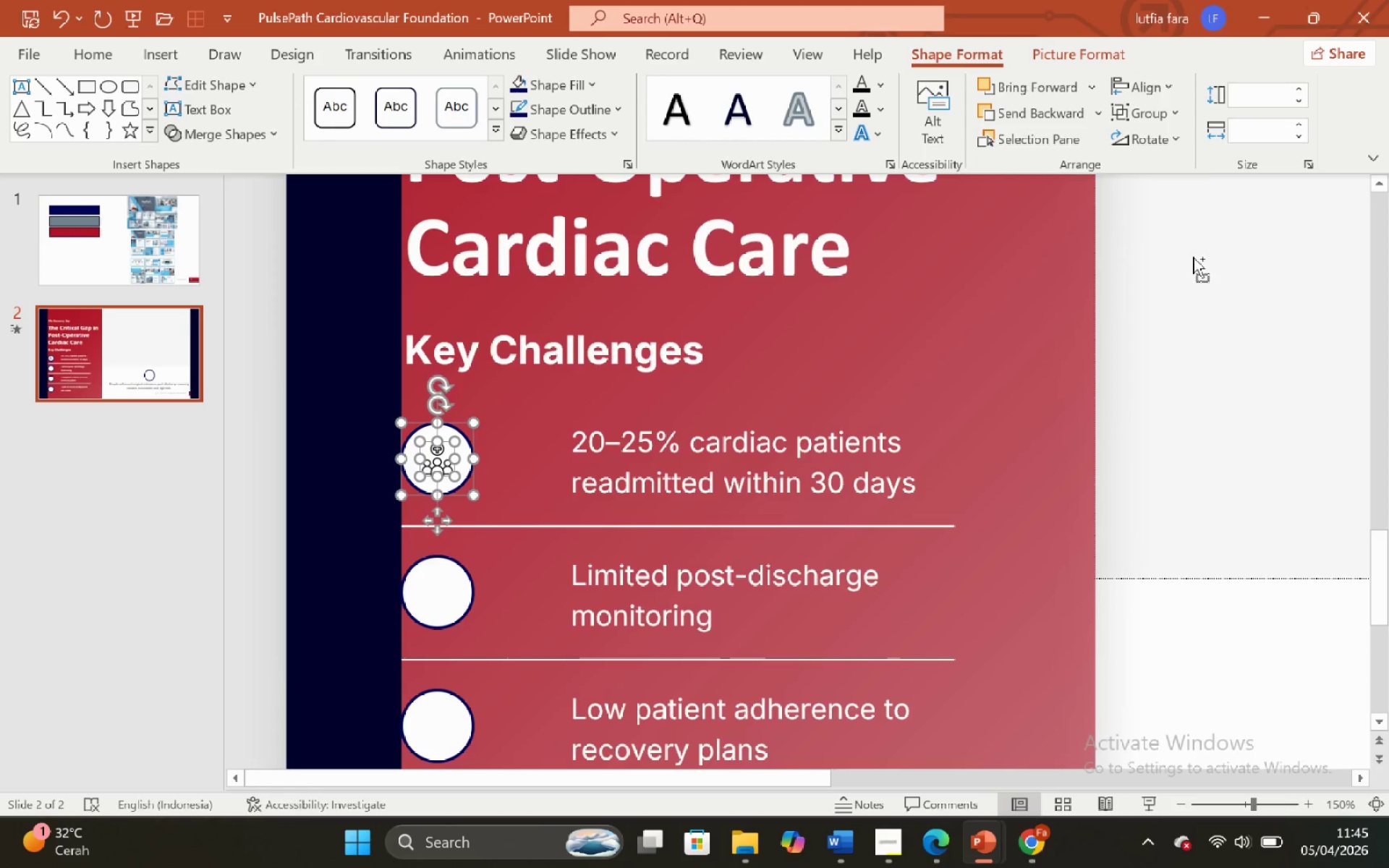 
hold_key(key=ShiftLeft, duration=0.92)
hold_key(key=ControlLeft, duration=0.89)
scroll: coordinate [1161, 399], scroll_direction: down, amount: 4.0
 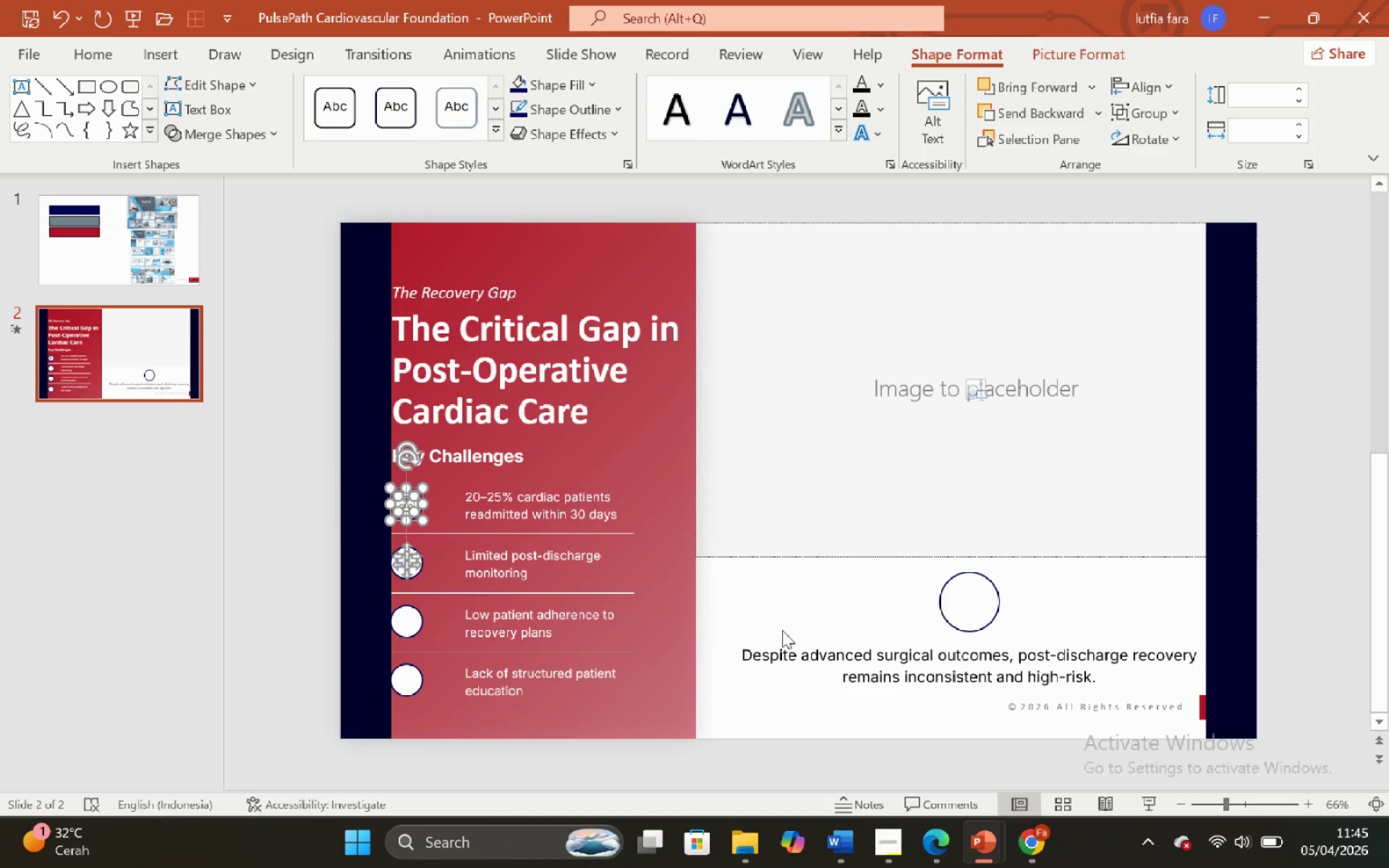 
left_click([781, 619])
 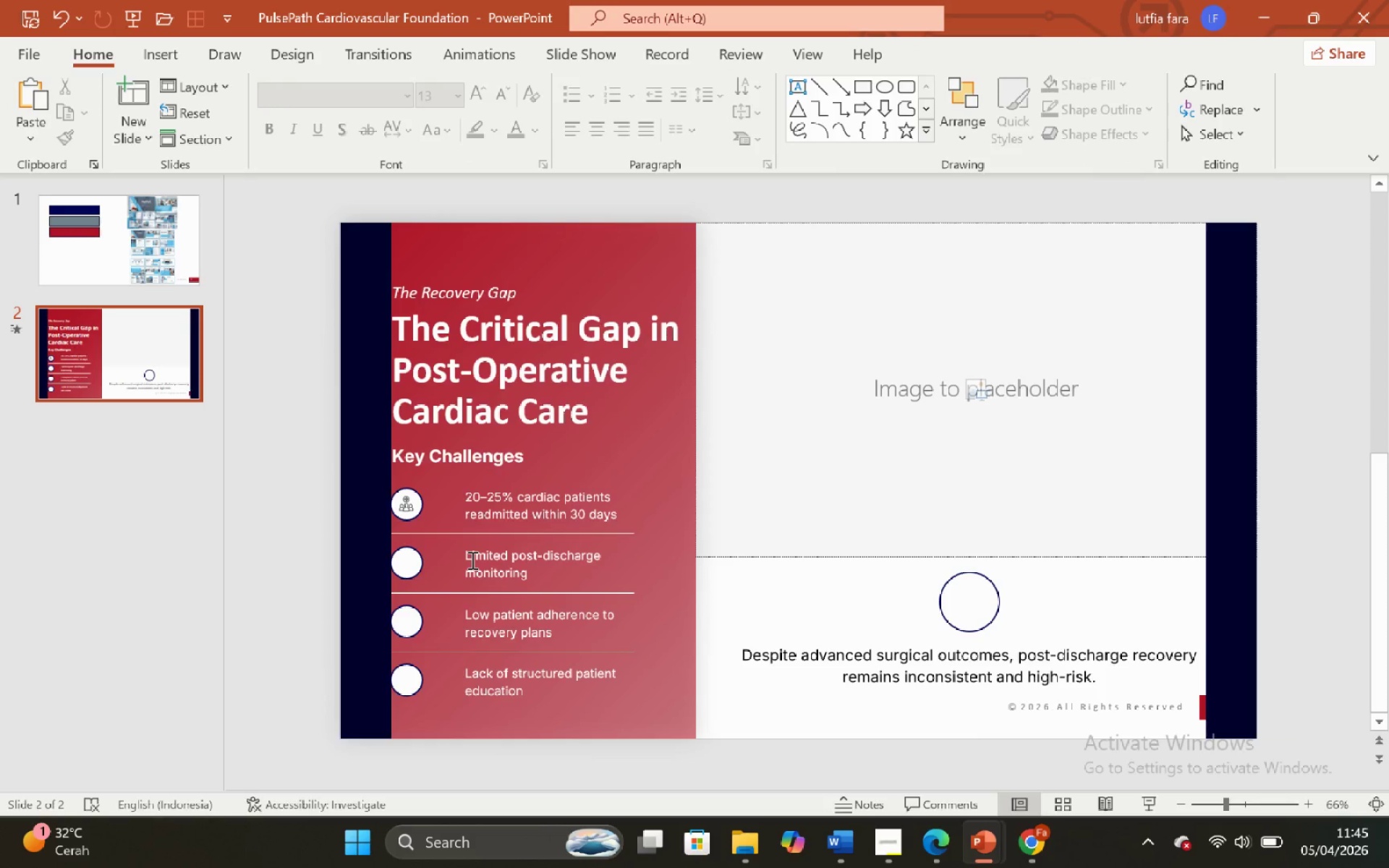 
hold_key(key=ControlLeft, duration=0.58)
hold_key(key=ShiftLeft, duration=0.55)
scroll: coordinate [471, 560], scroll_direction: down, amount: 1.0
 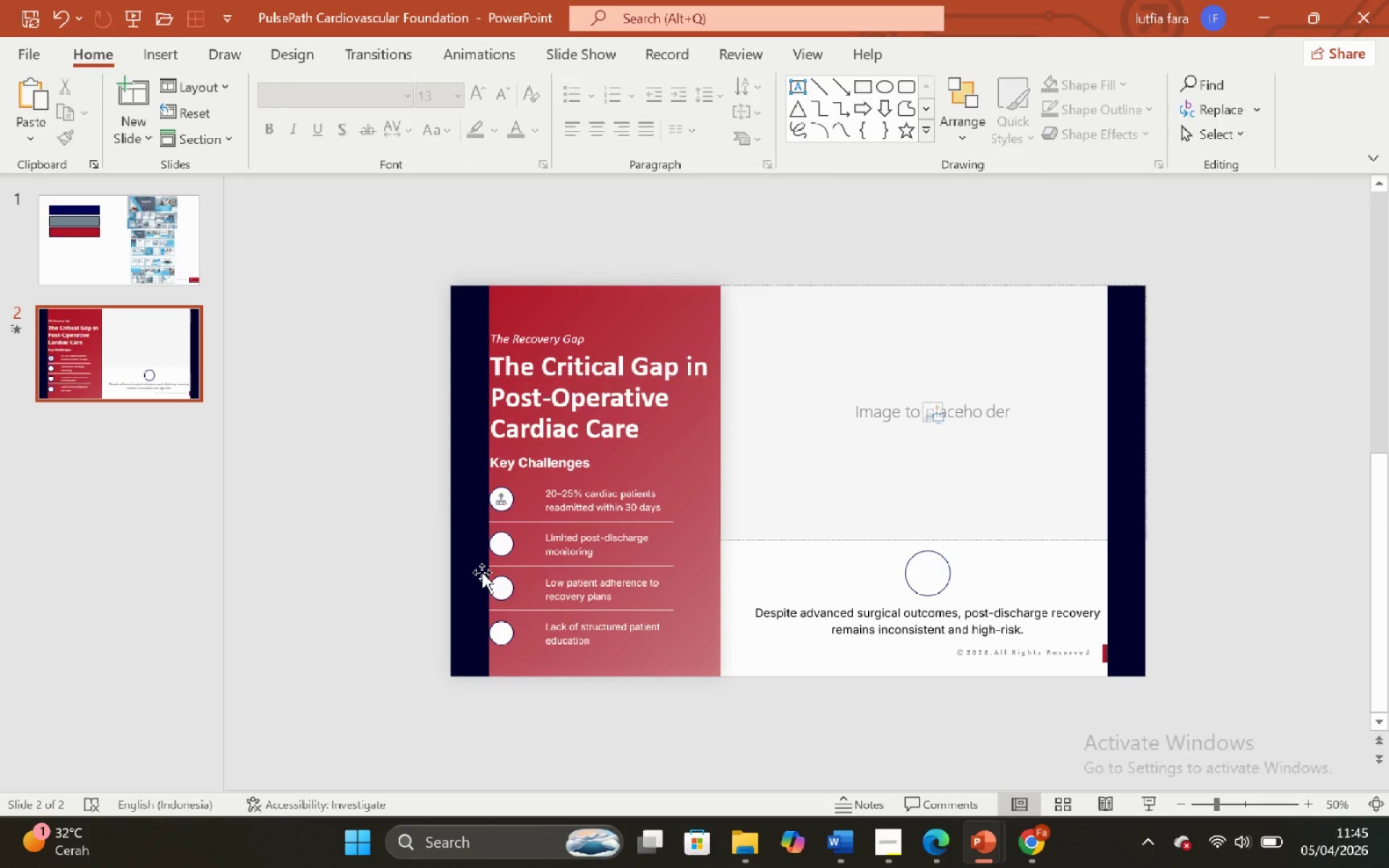 
wait(5.68)
 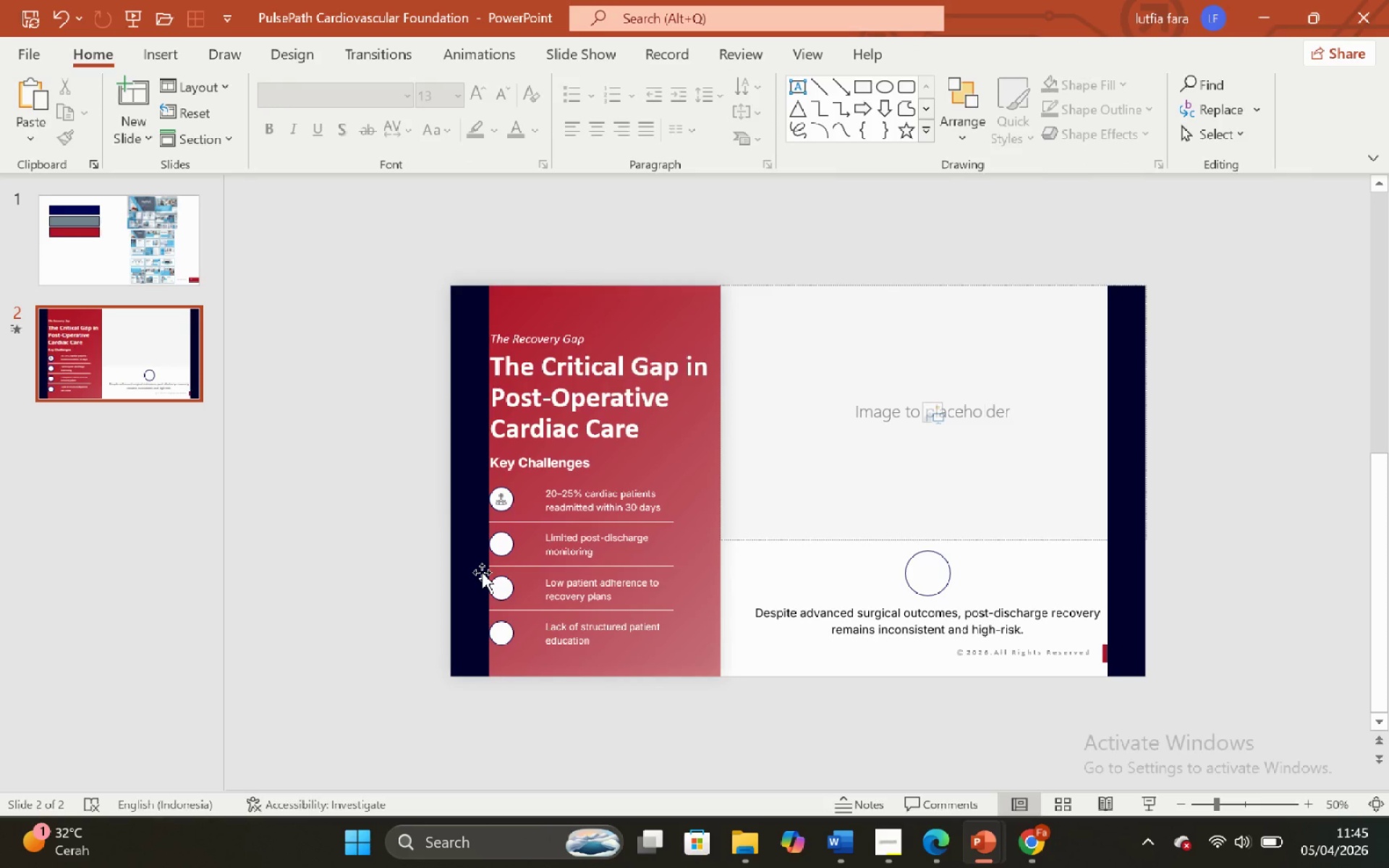 
scroll: coordinate [482, 572], scroll_direction: up, amount: 1.0
 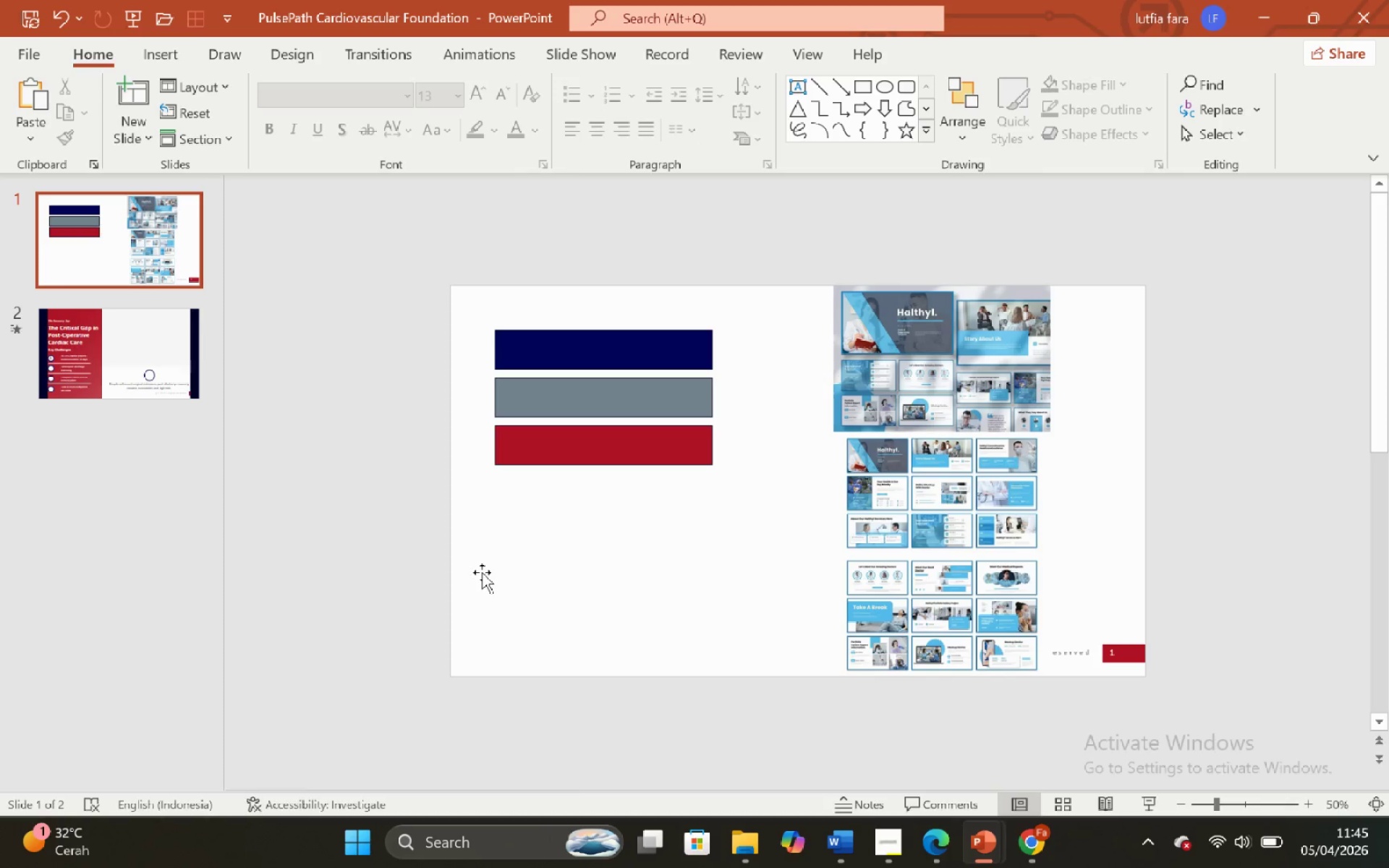 
wait(12.08)
 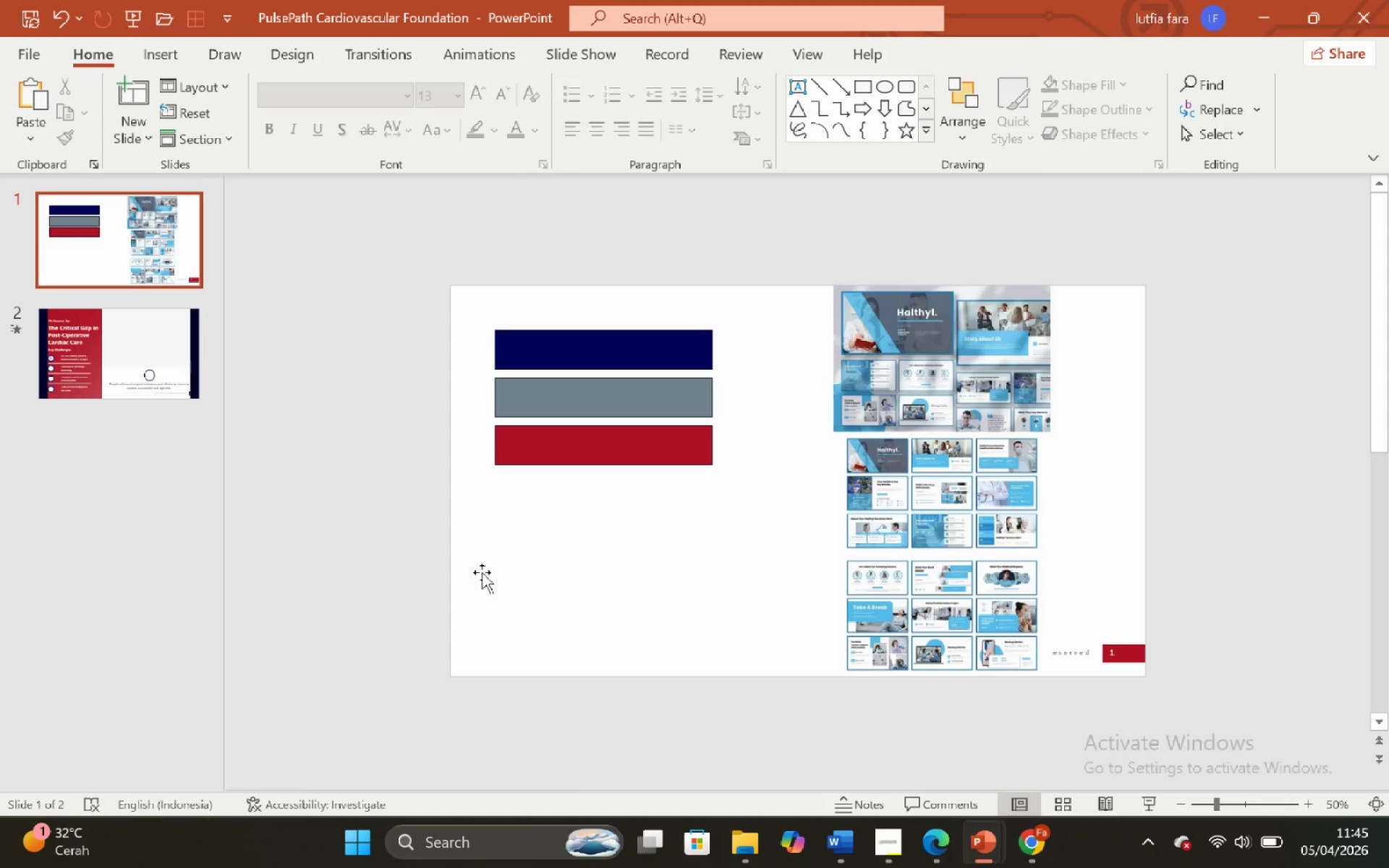 
left_click([384, 475])
 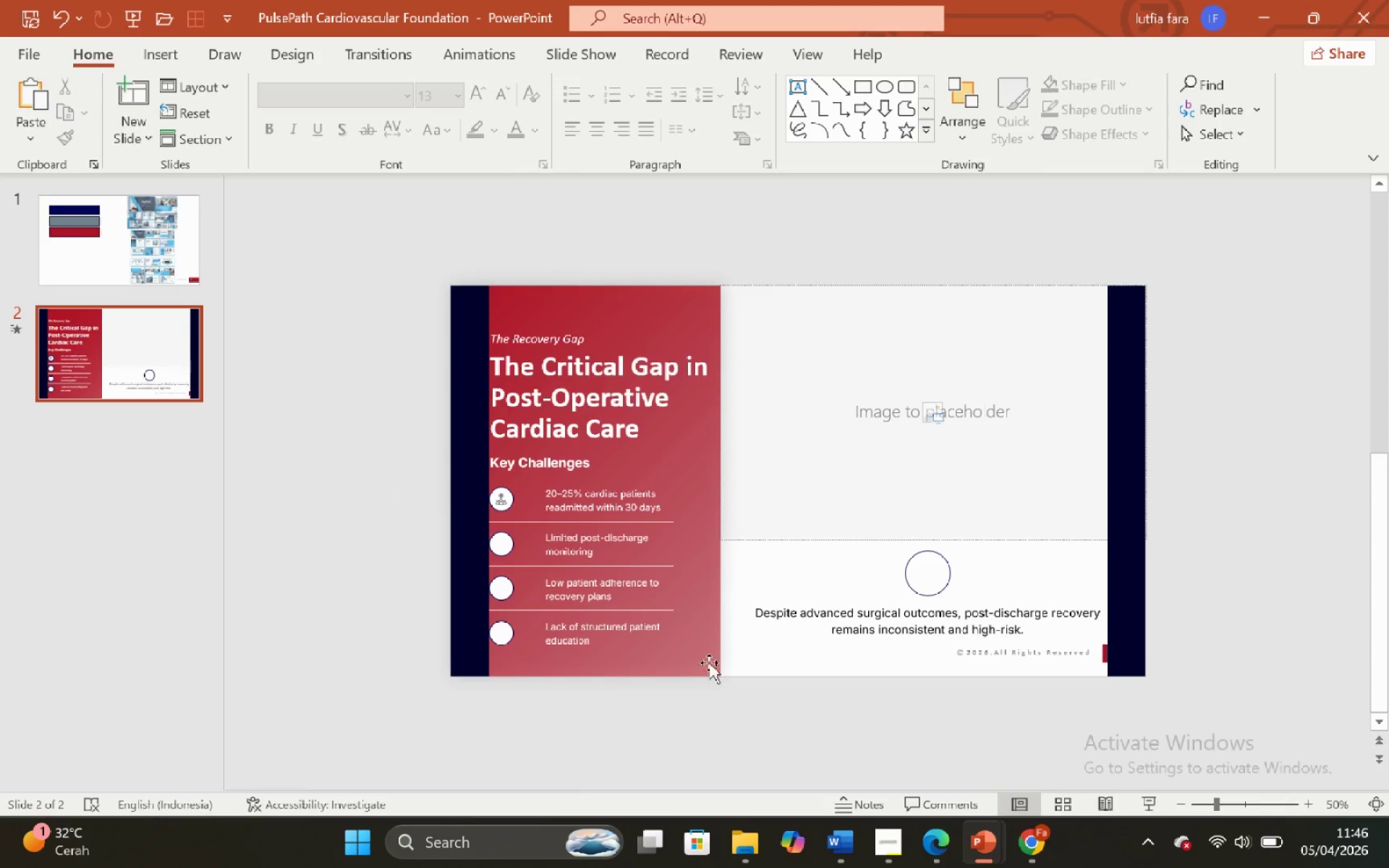 
mouse_move([574, 554])
 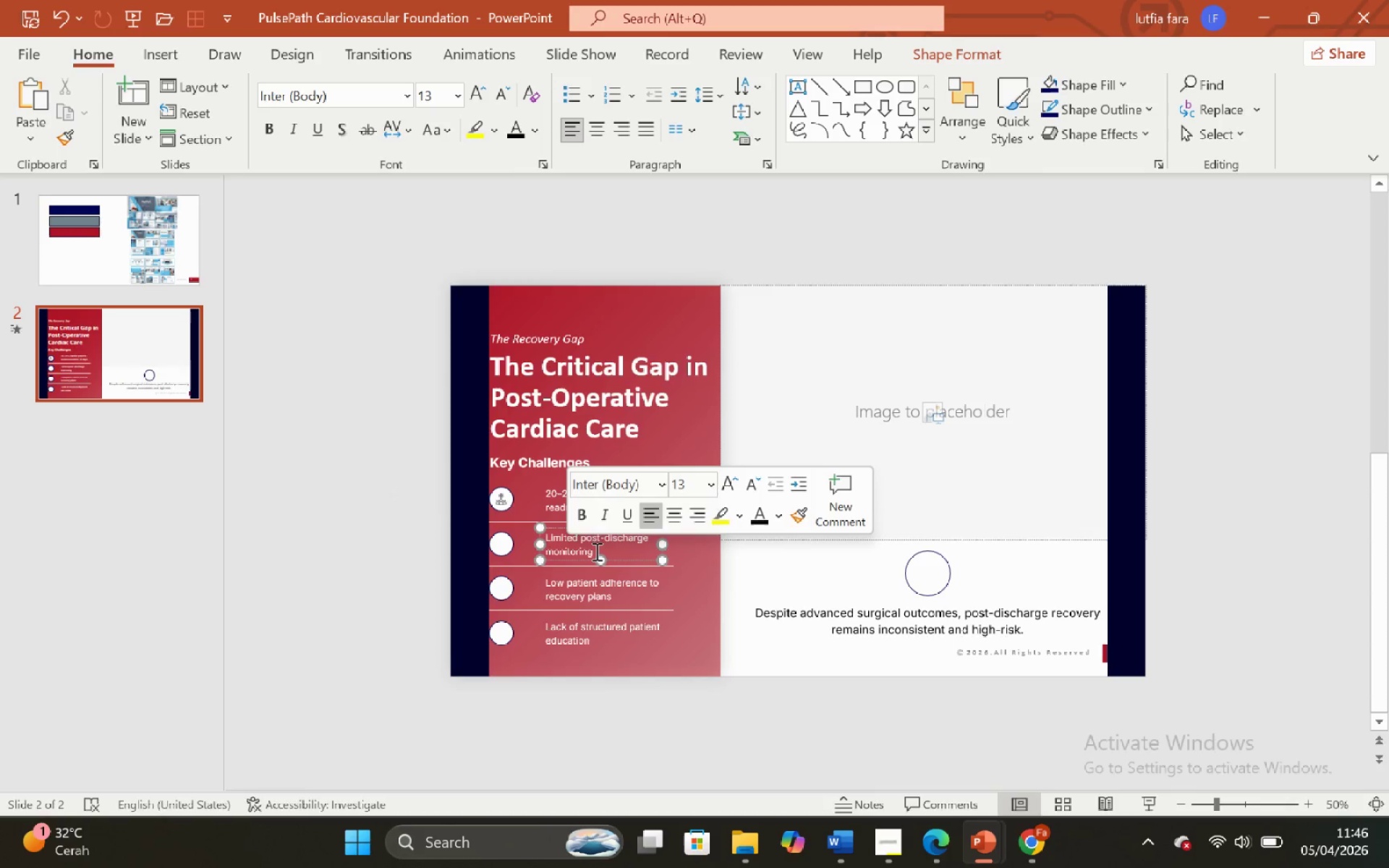 
left_click([595, 551])
 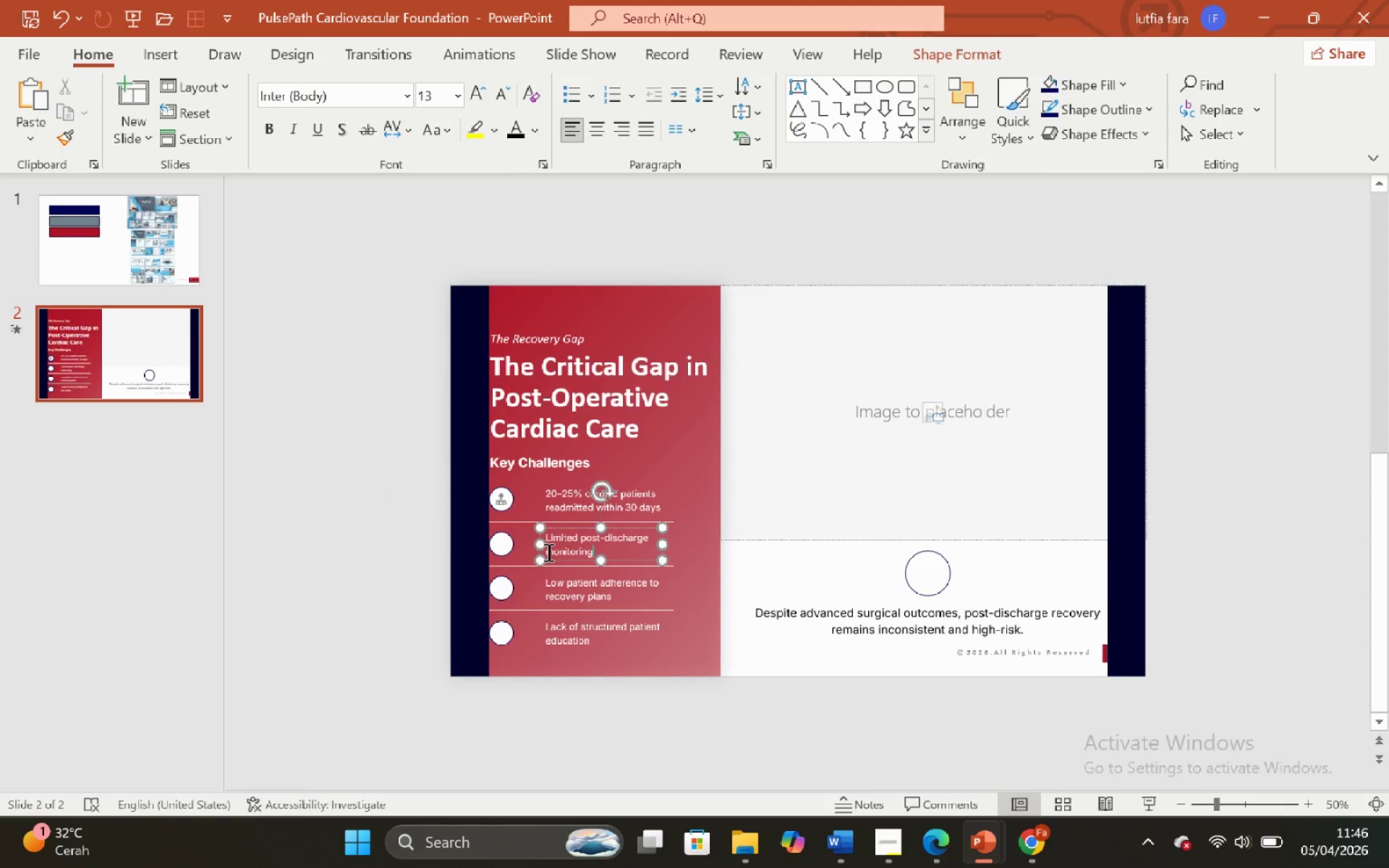 
hold_key(key=ShiftLeft, duration=0.42)
left_click([547, 552])
 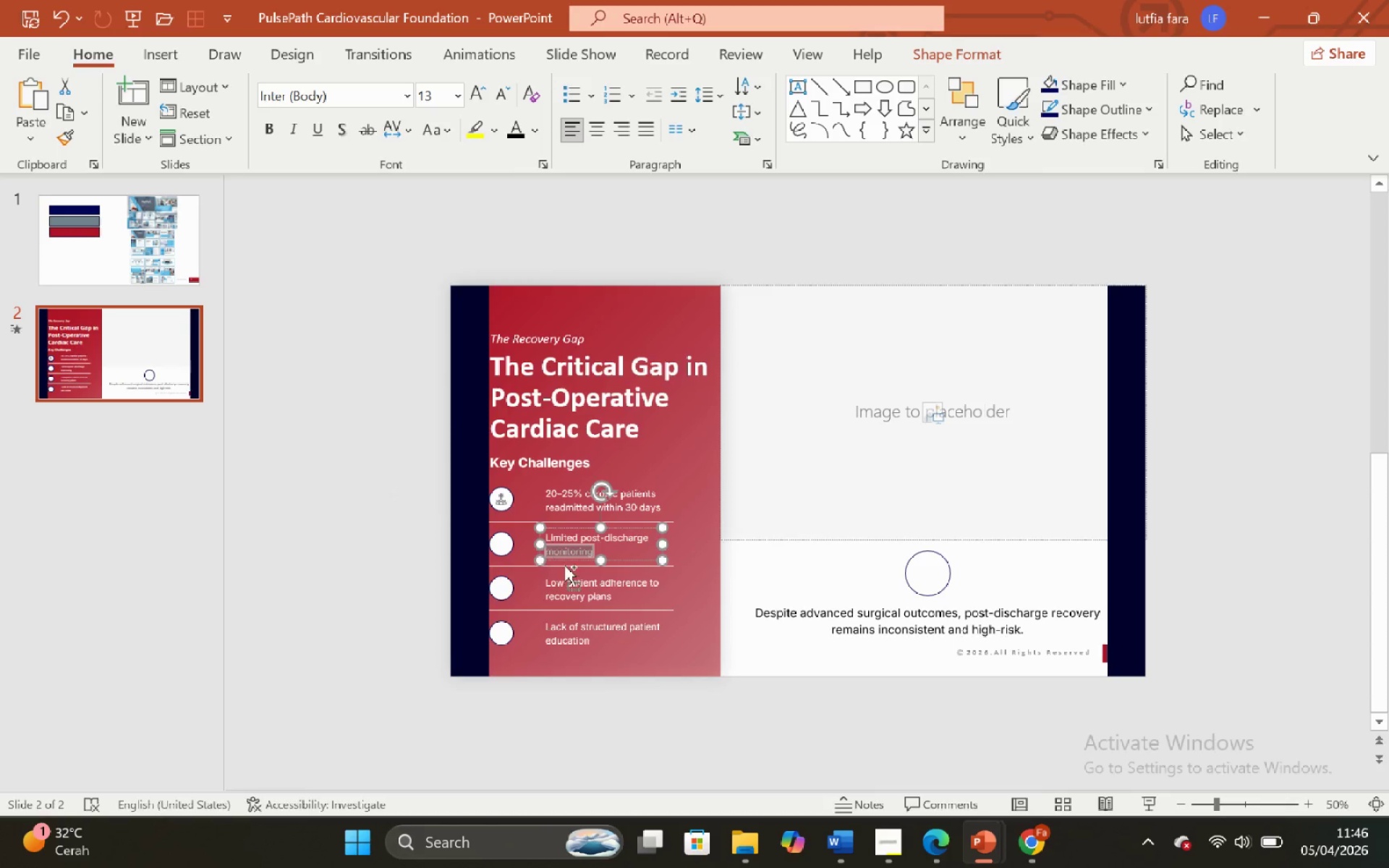 
key(Control+C)
 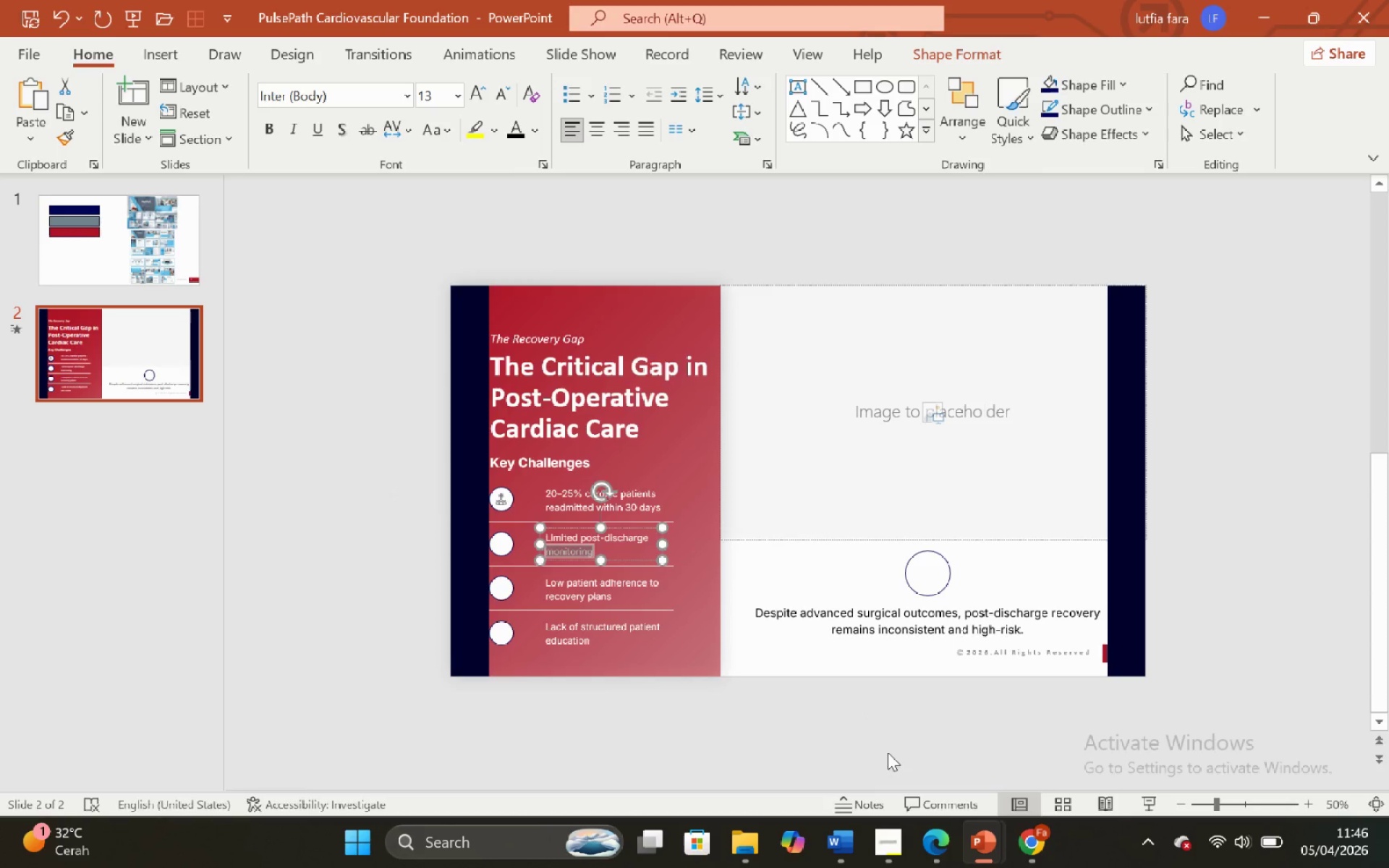 
left_click([880, 739])
 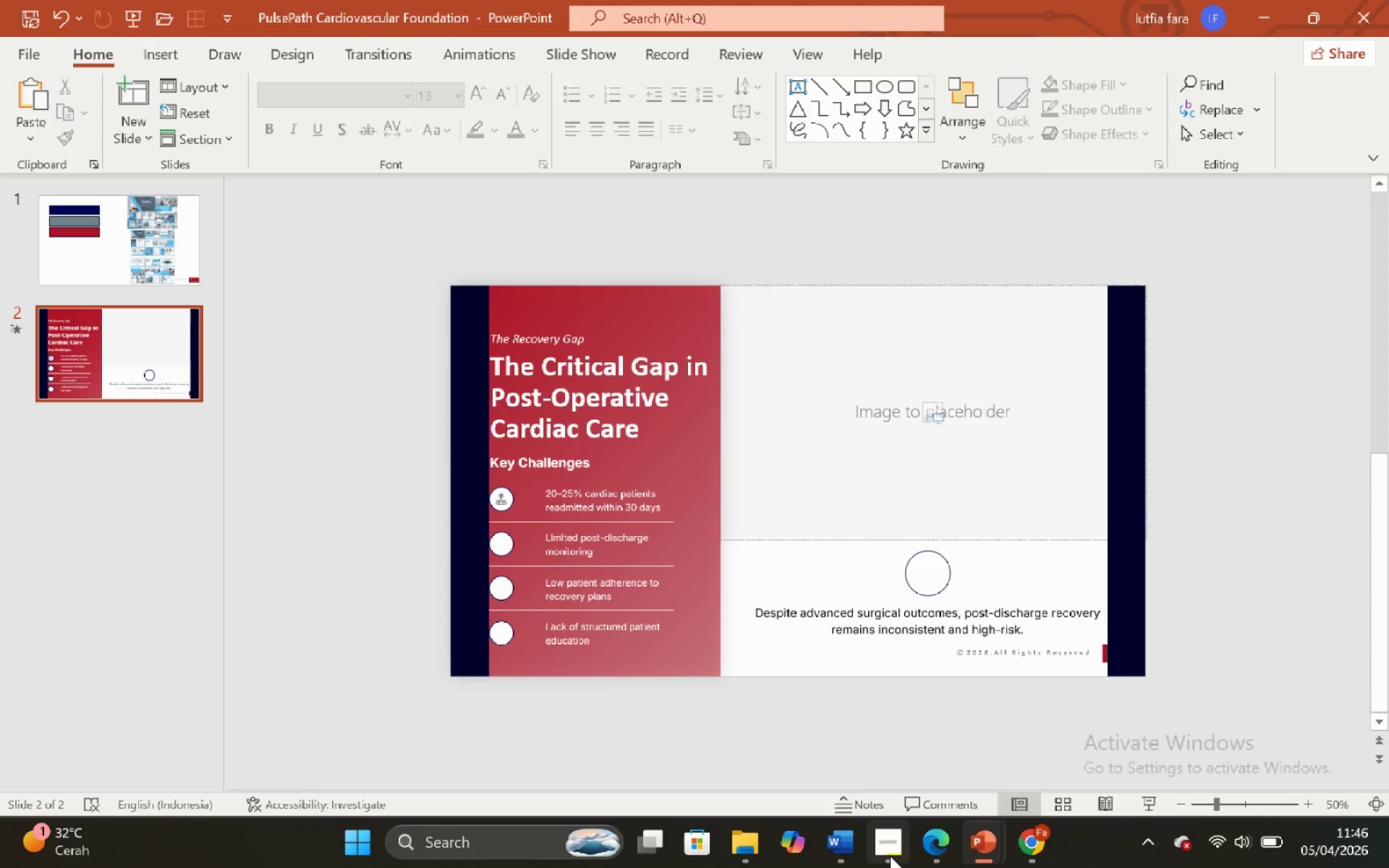 
left_click([889, 856])
 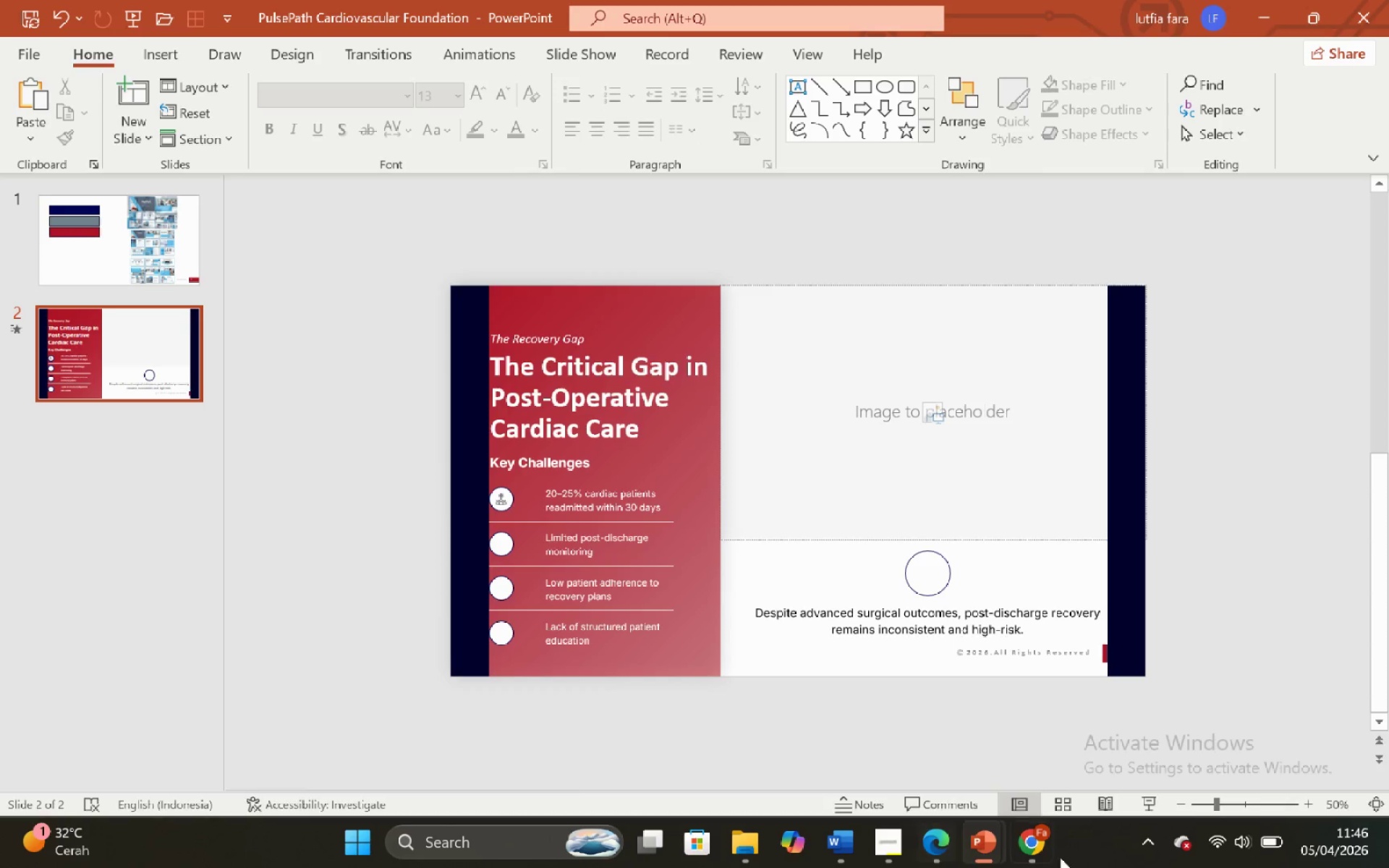 
left_click([949, 723])
 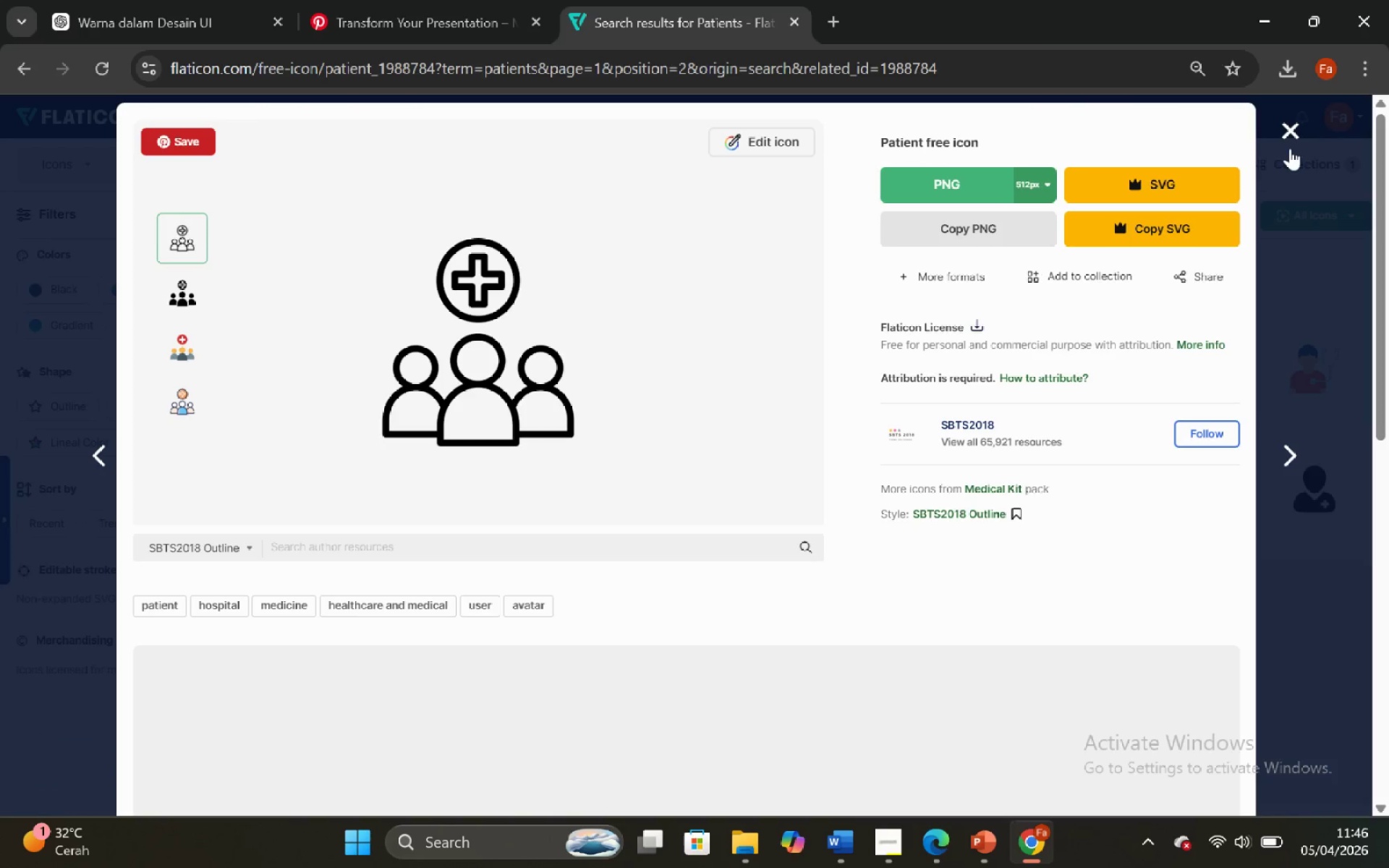 
left_click([1293, 138])
 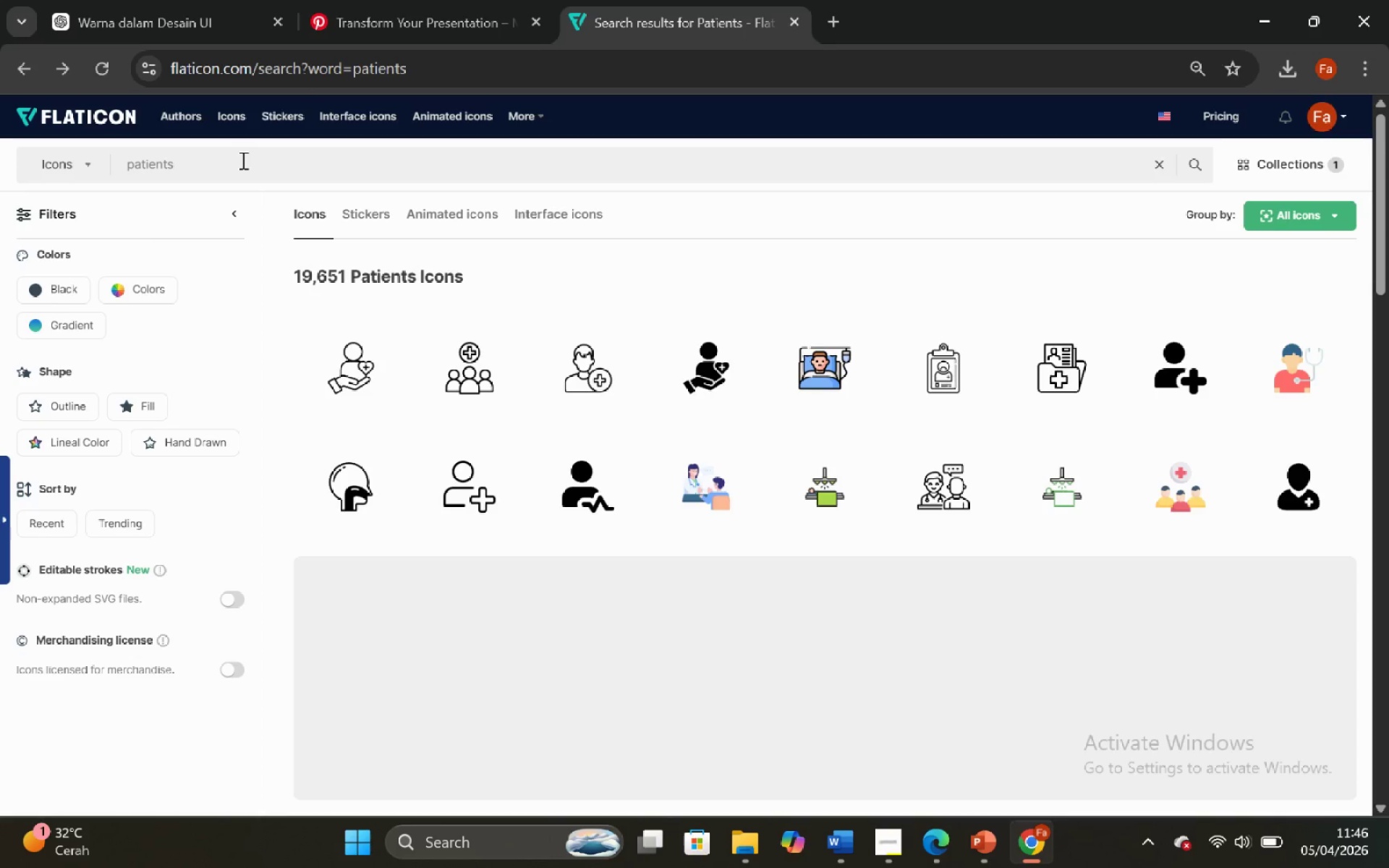 
left_click([237, 163])
 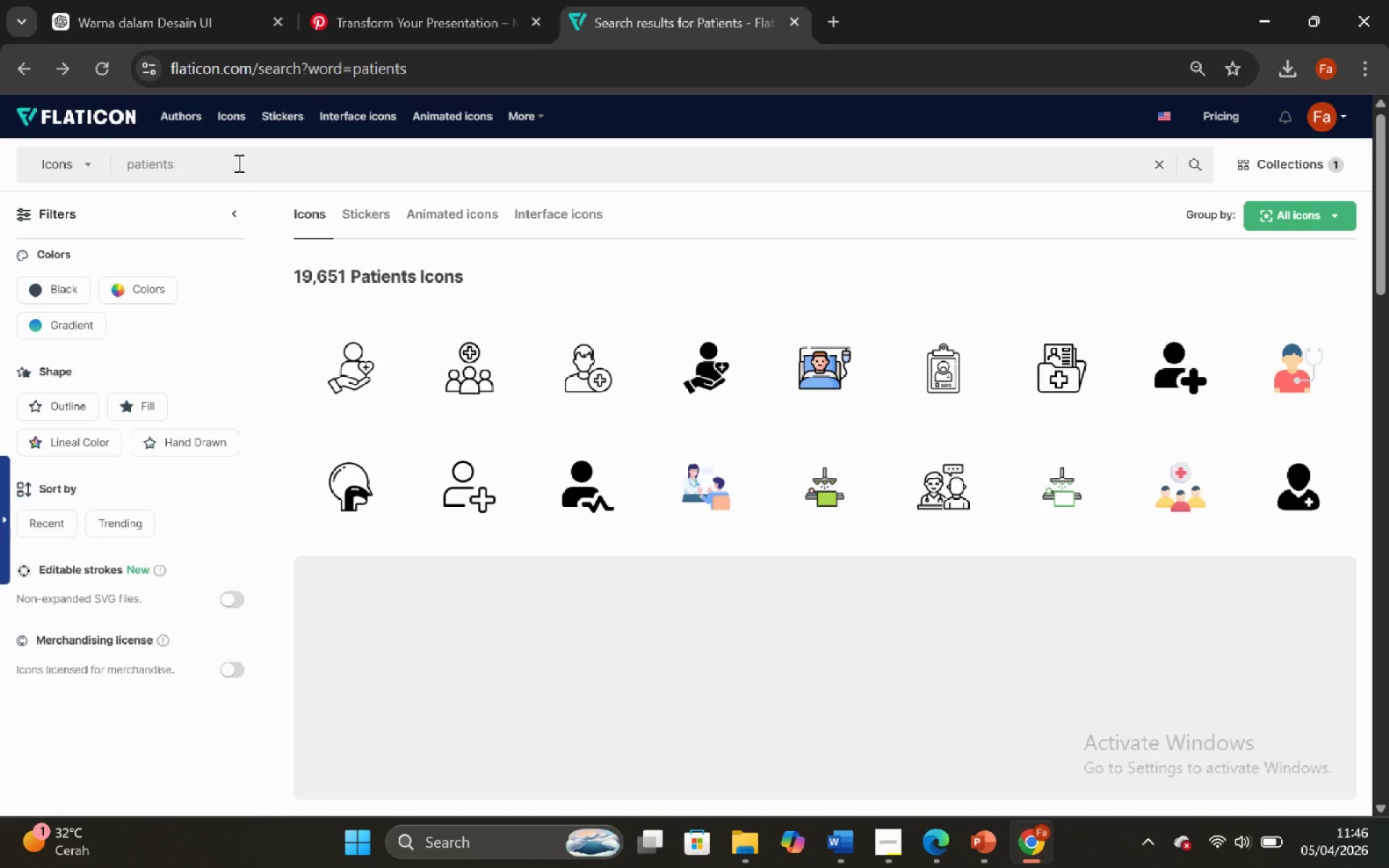 
key(Control+A)
 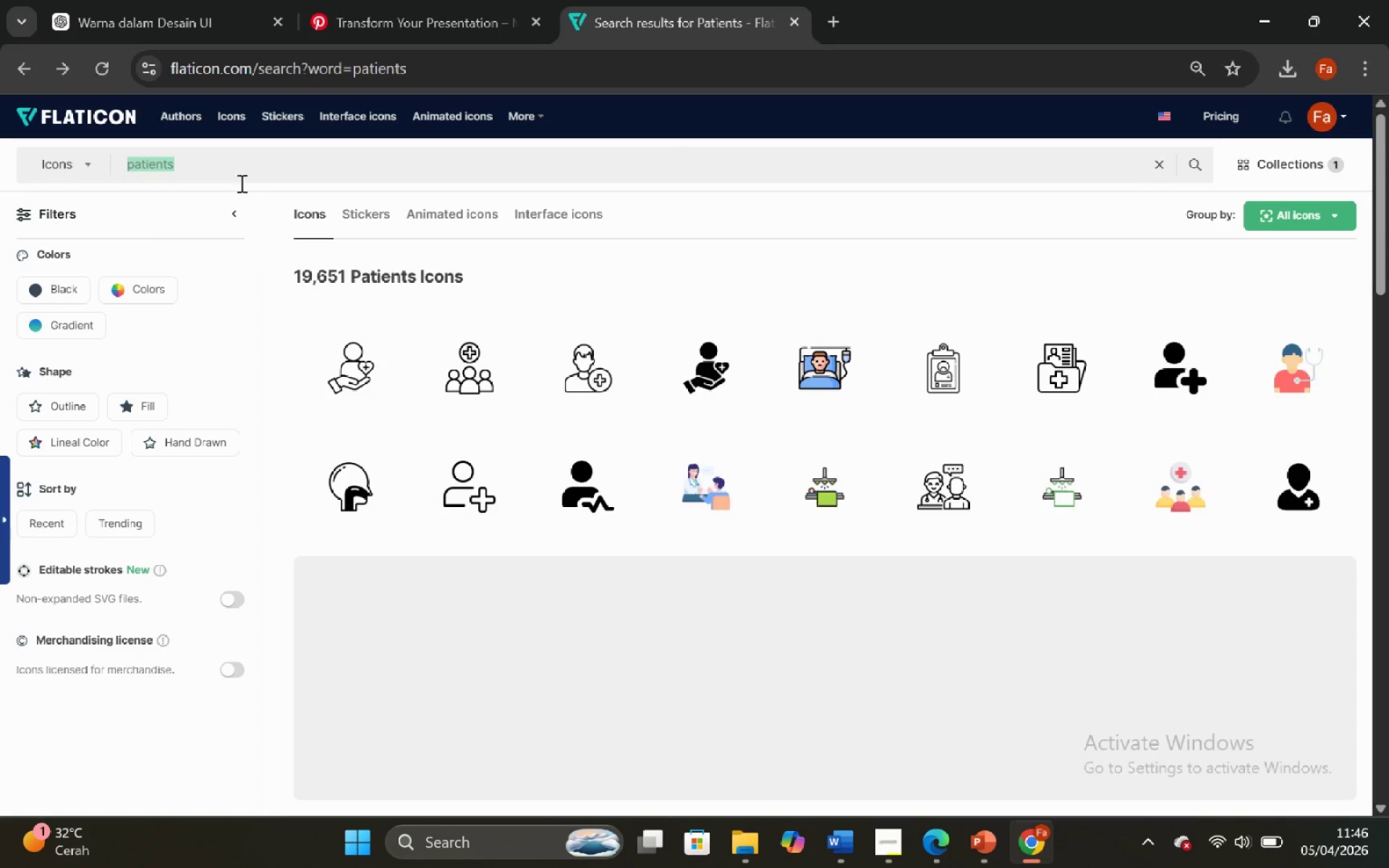 
key(Control+V)
 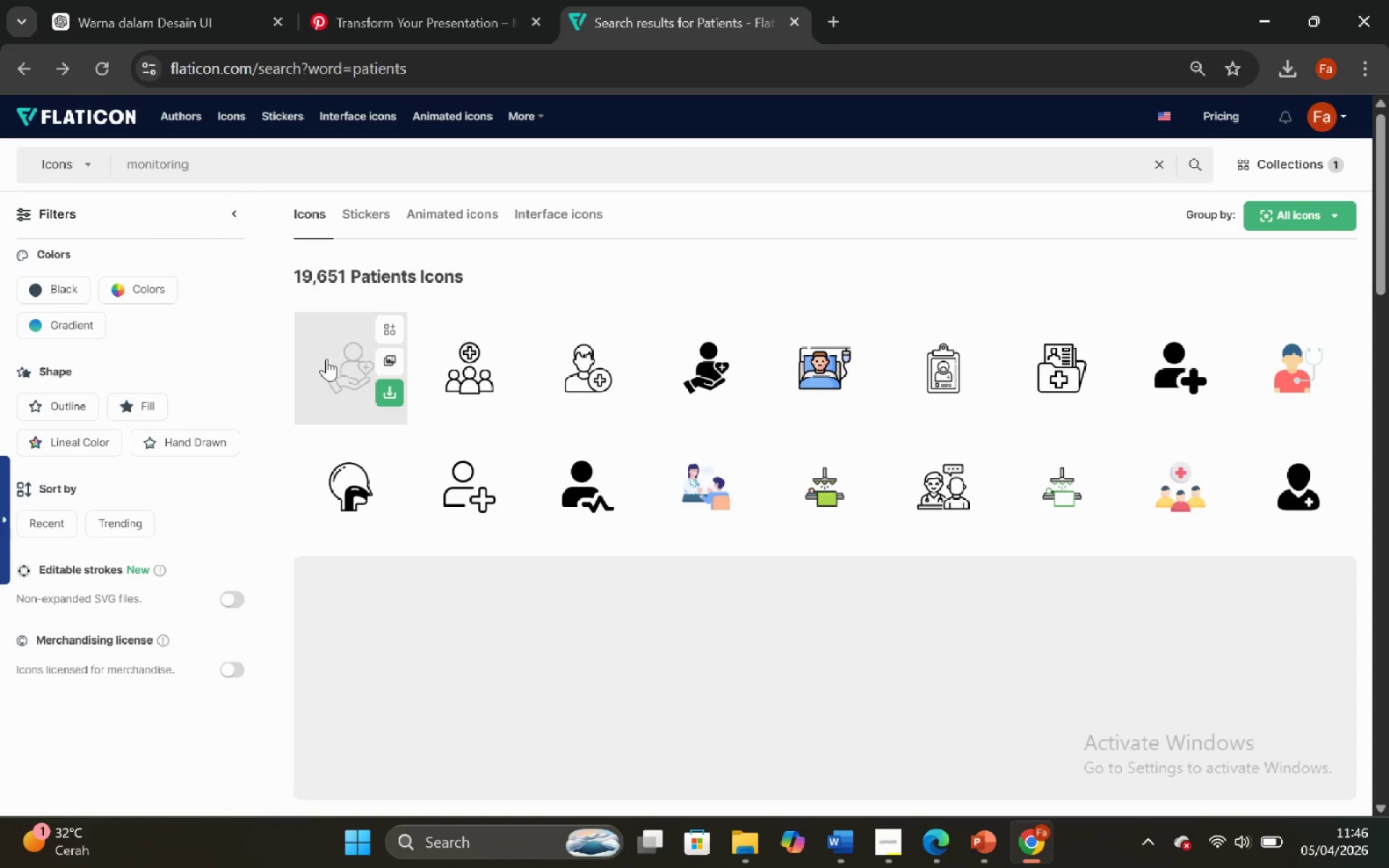 
key(Enter)
 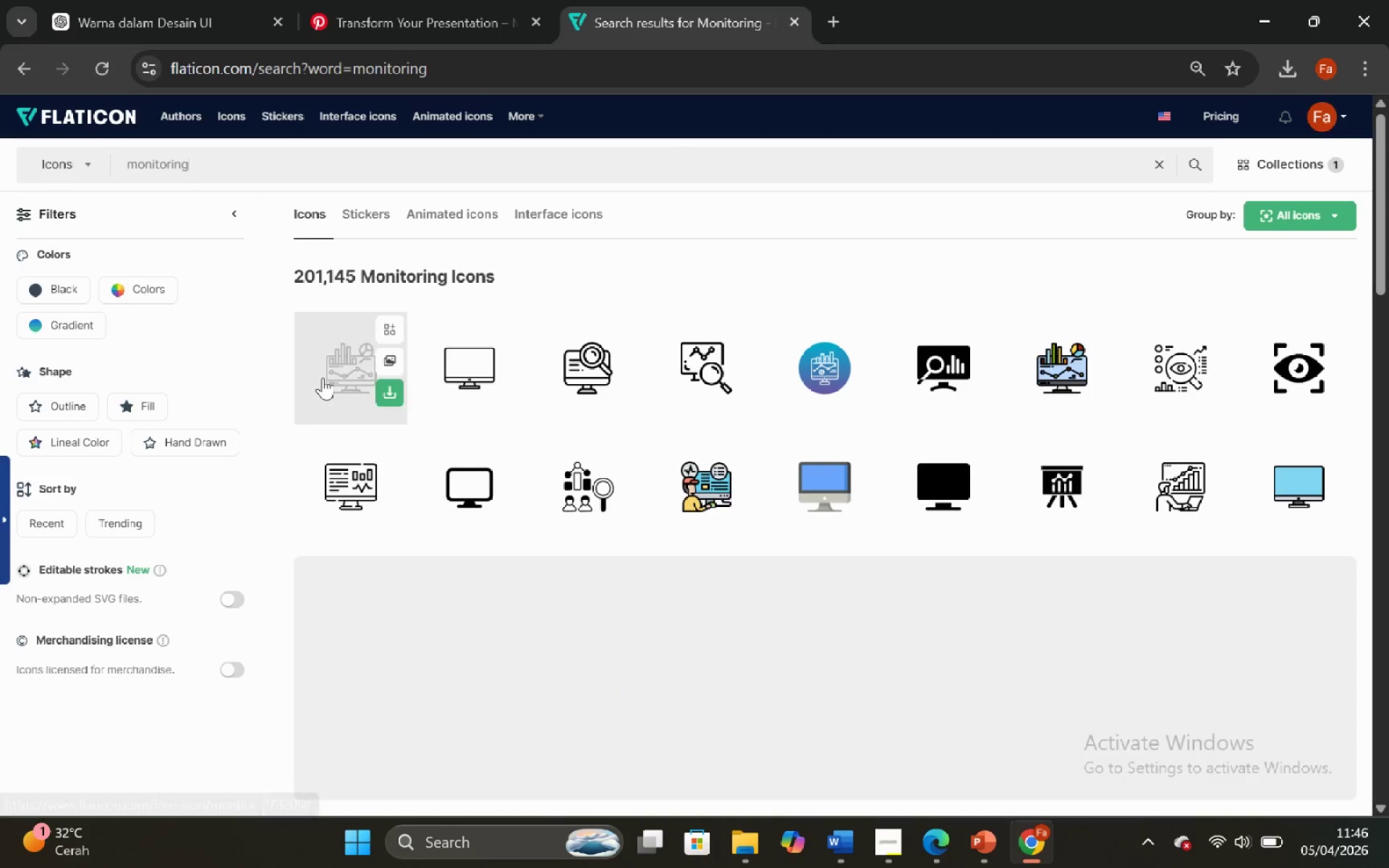 
wait(5.31)
 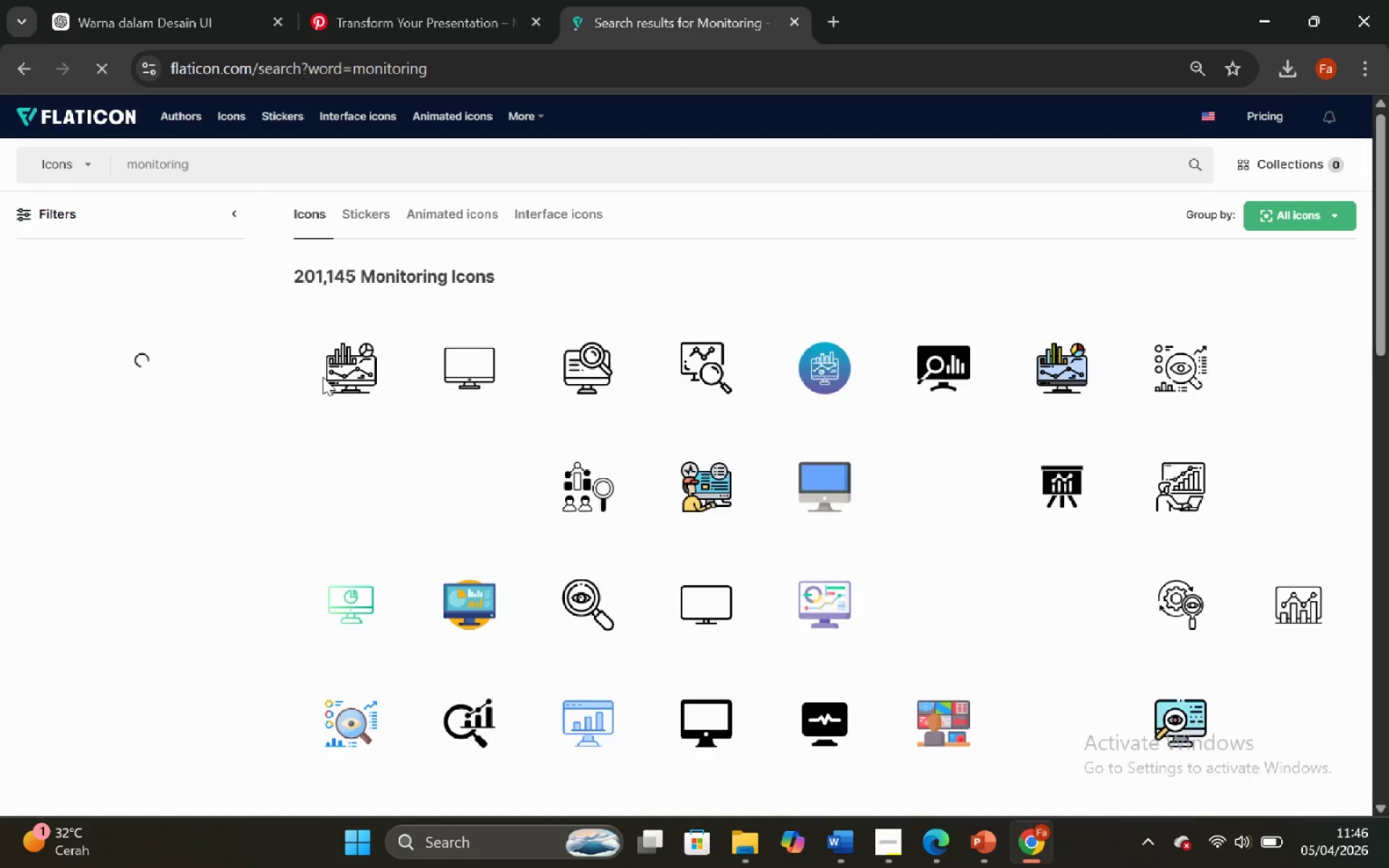 
scroll: coordinate [689, 552], scroll_direction: down, amount: 13.0
 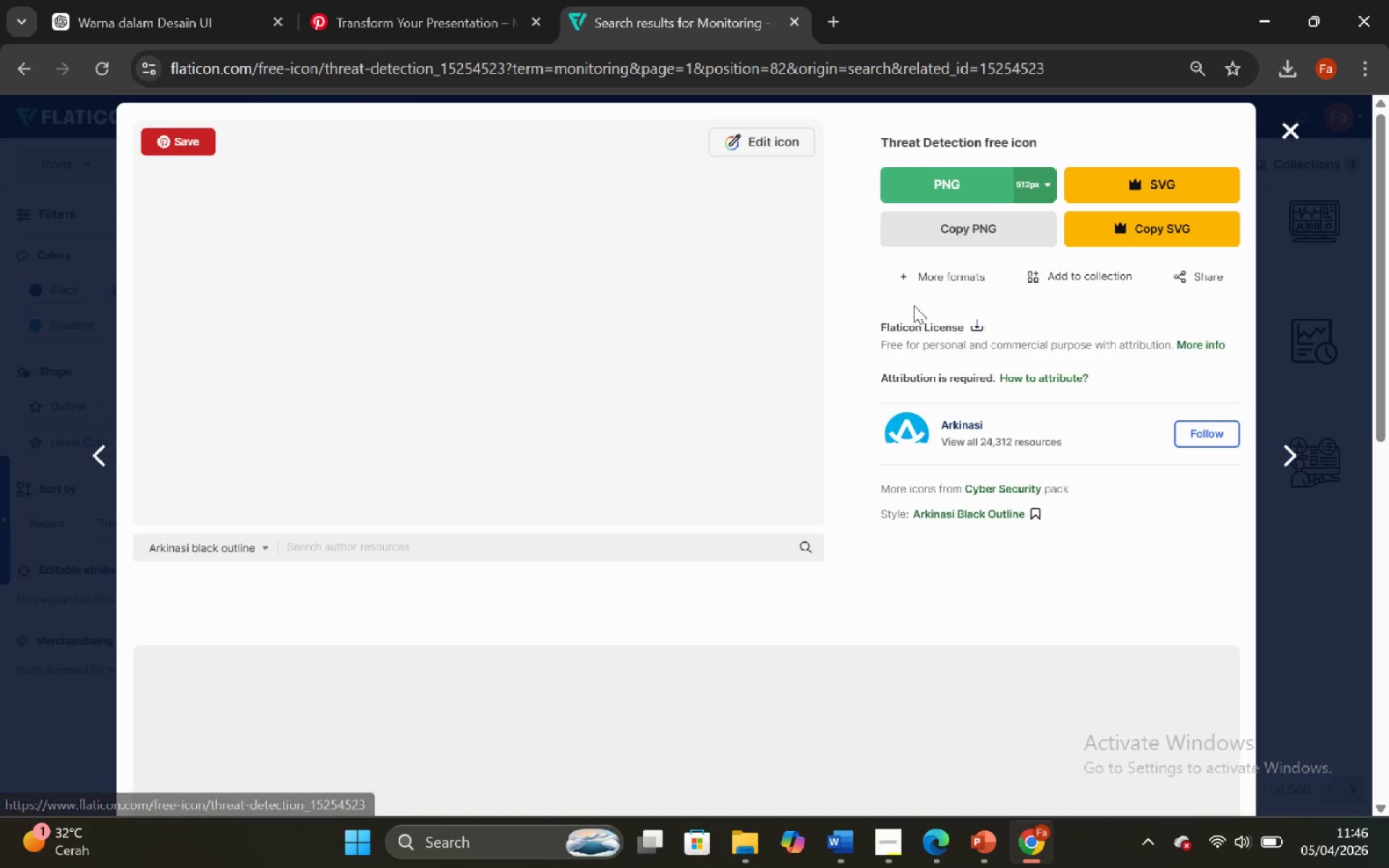 
left_click([939, 231])
 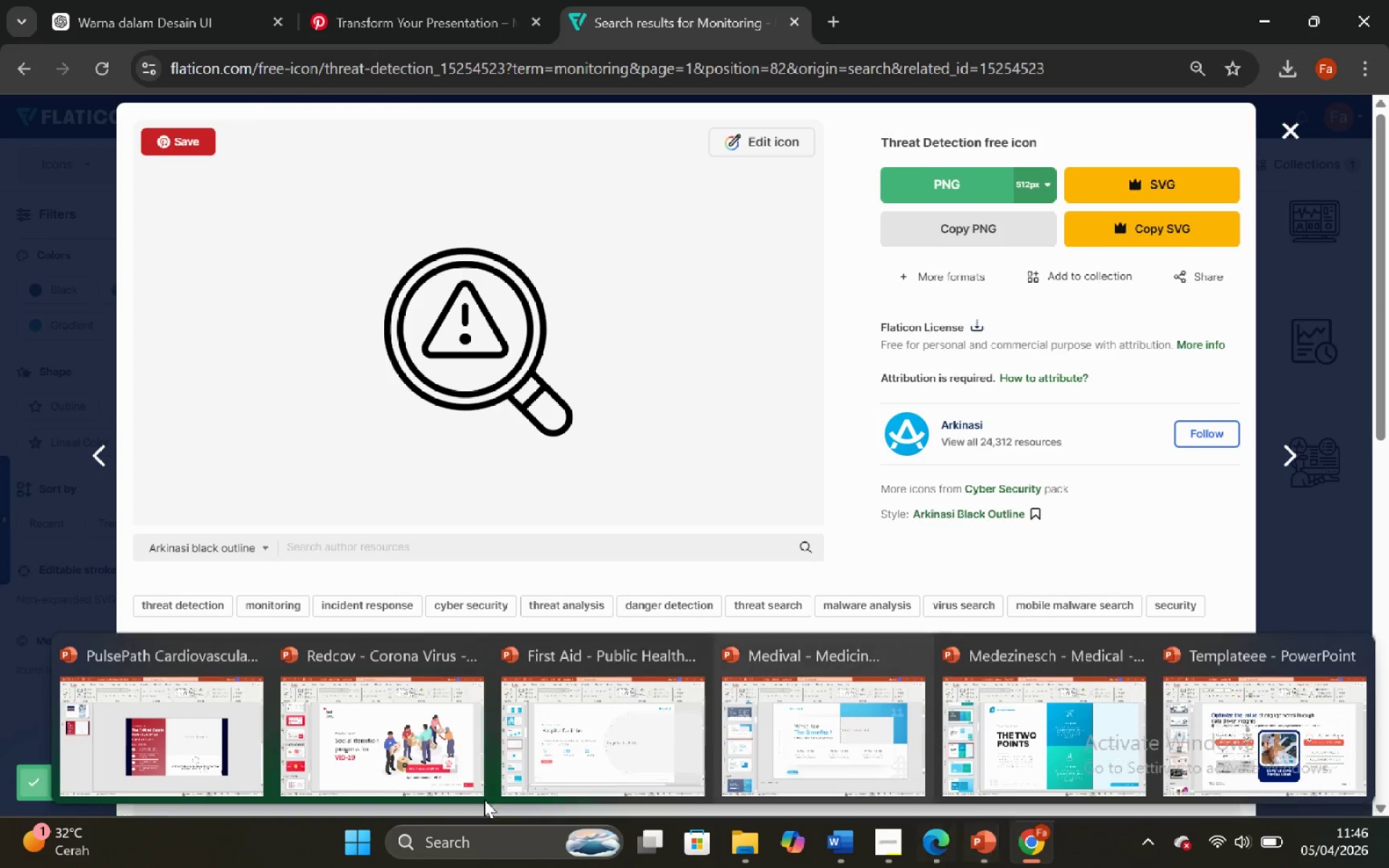 
left_click([160, 775])
 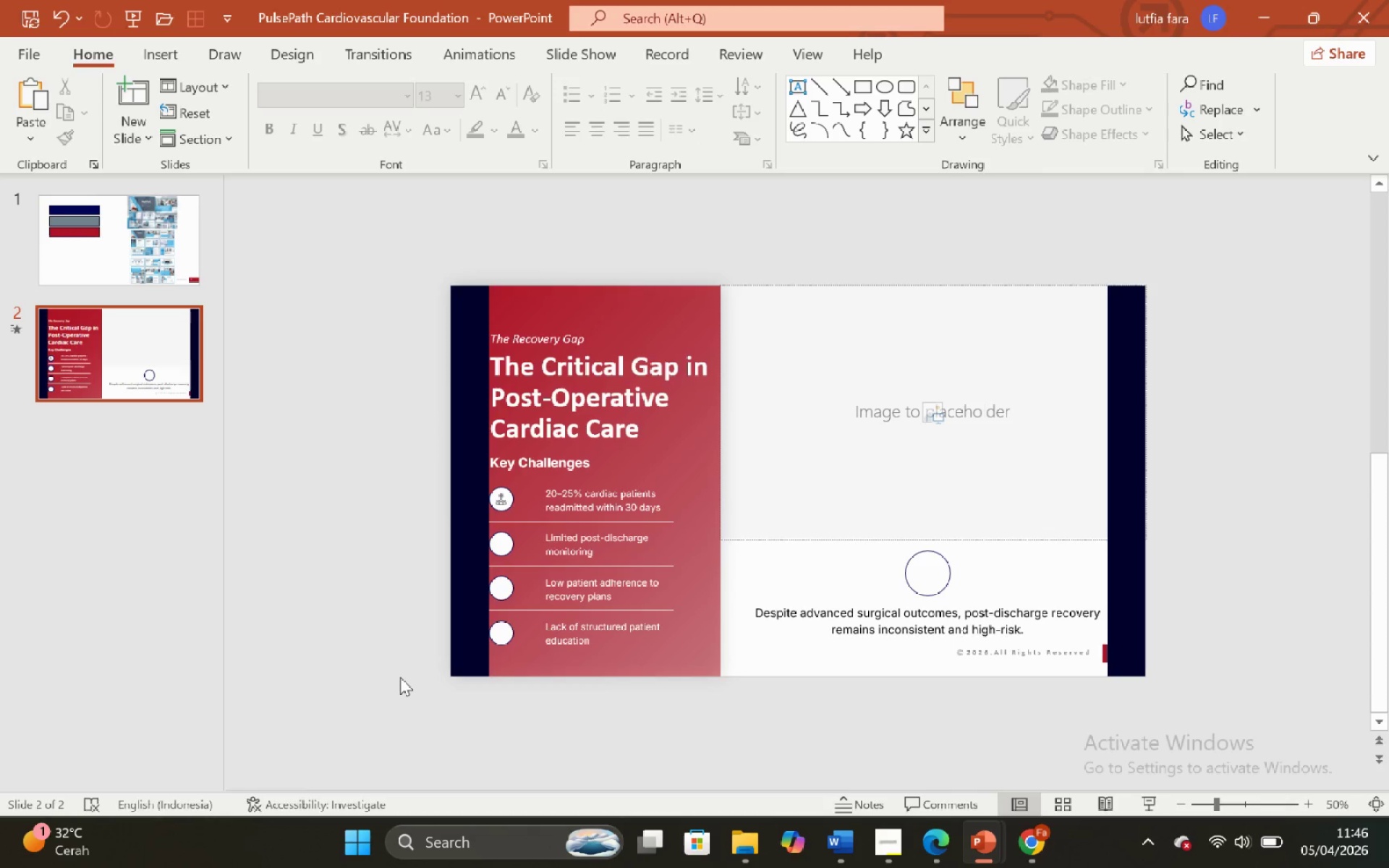 
key(Control+ControlLeft)
 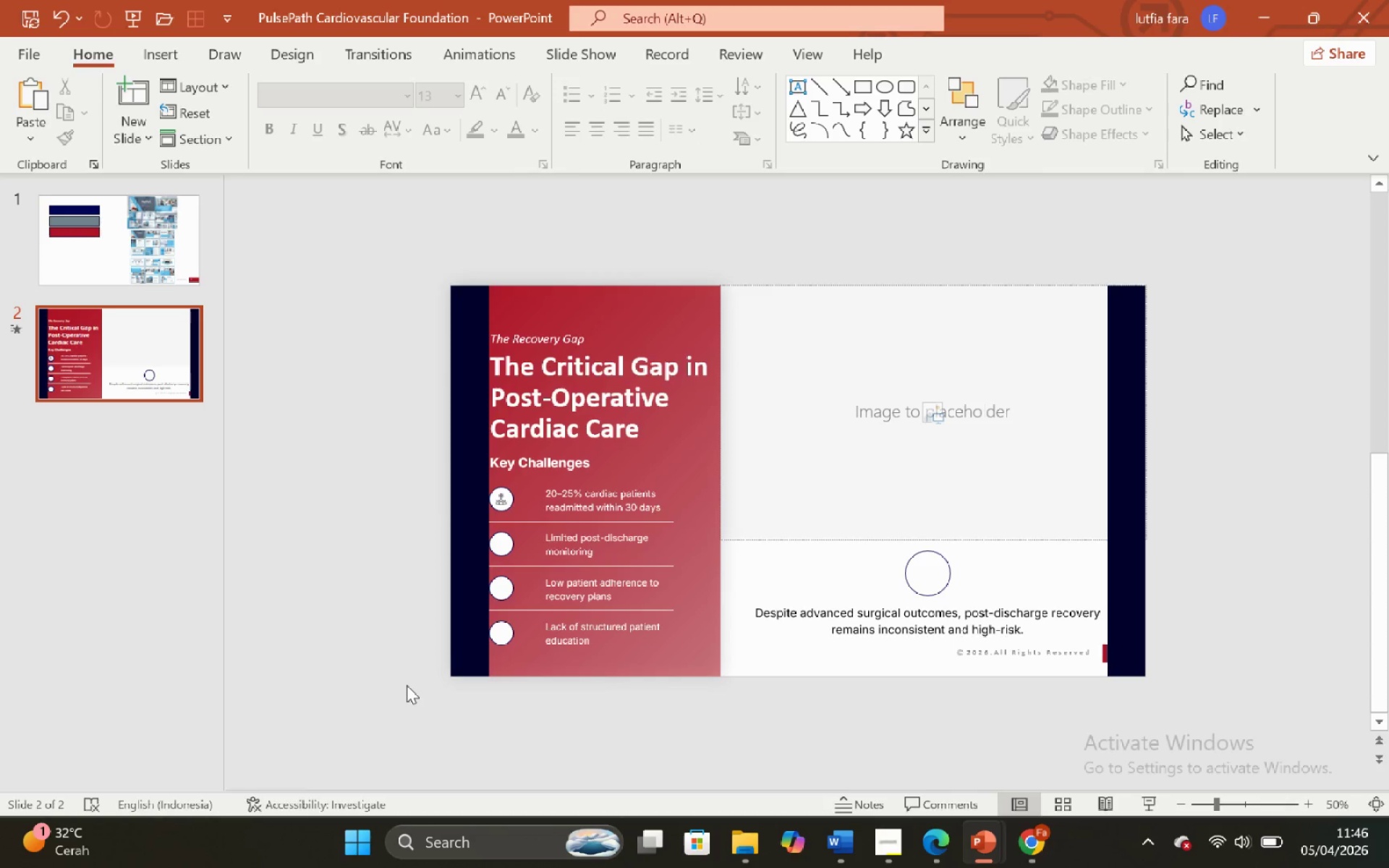 
key(Control+V)
 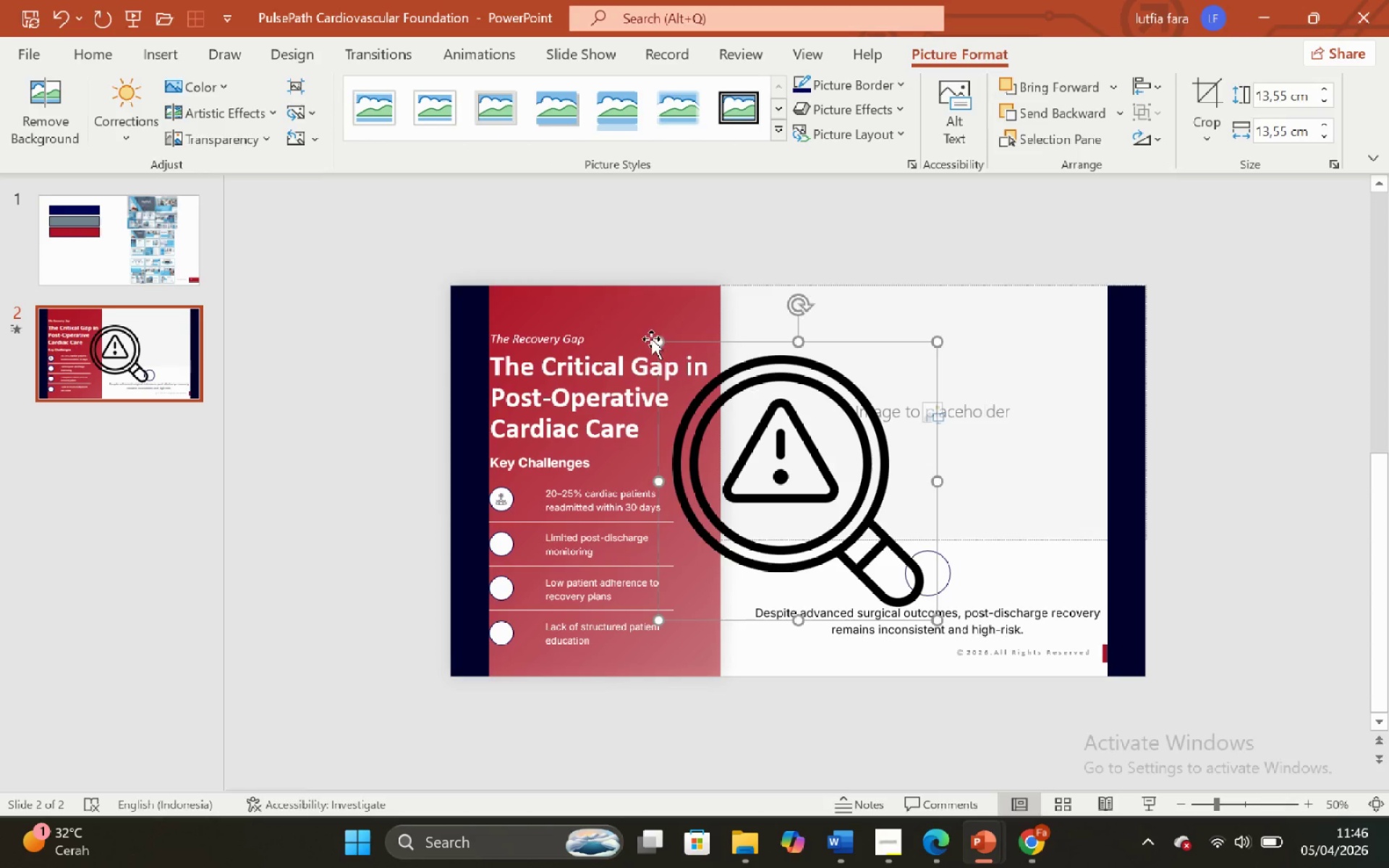 
left_click_drag(start_coordinate=[655, 344], to_coordinate=[925, 603])
 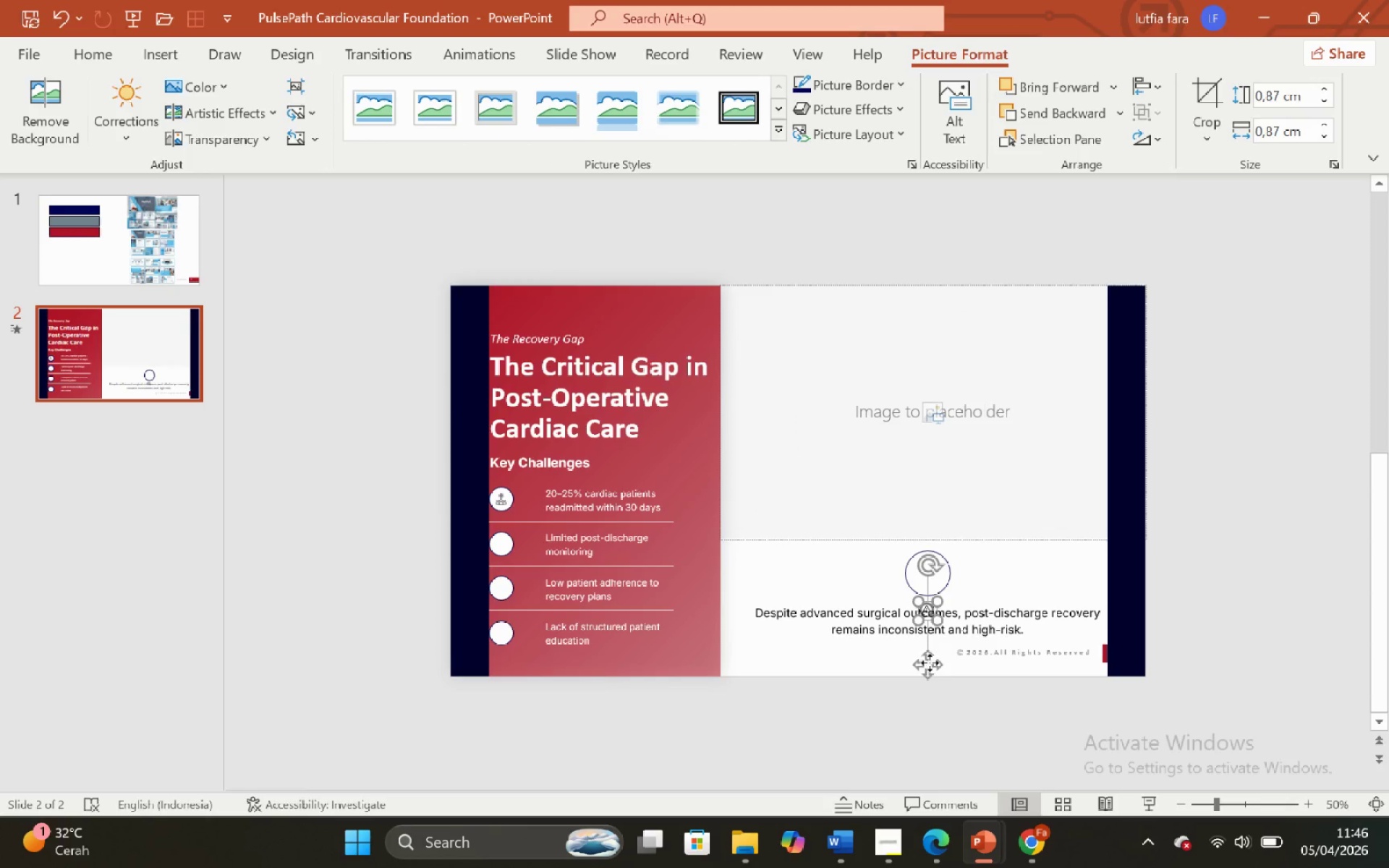 
left_click_drag(start_coordinate=[933, 667], to_coordinate=[506, 602])
 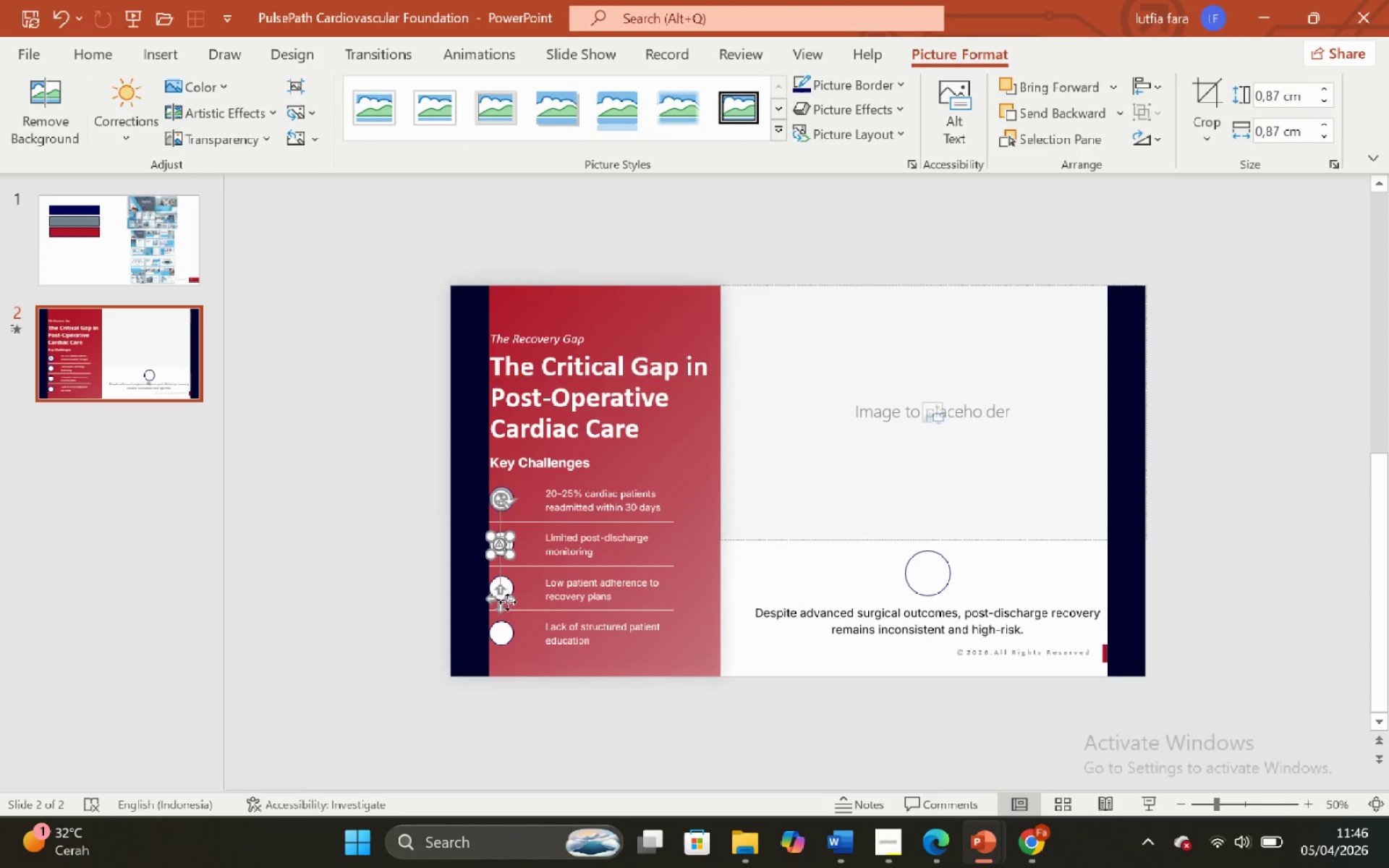 
hold_key(key=ControlLeft, duration=1.5)
hold_key(key=ShiftLeft, duration=1.45)
scroll: coordinate [462, 549], scroll_direction: up, amount: 6.0
 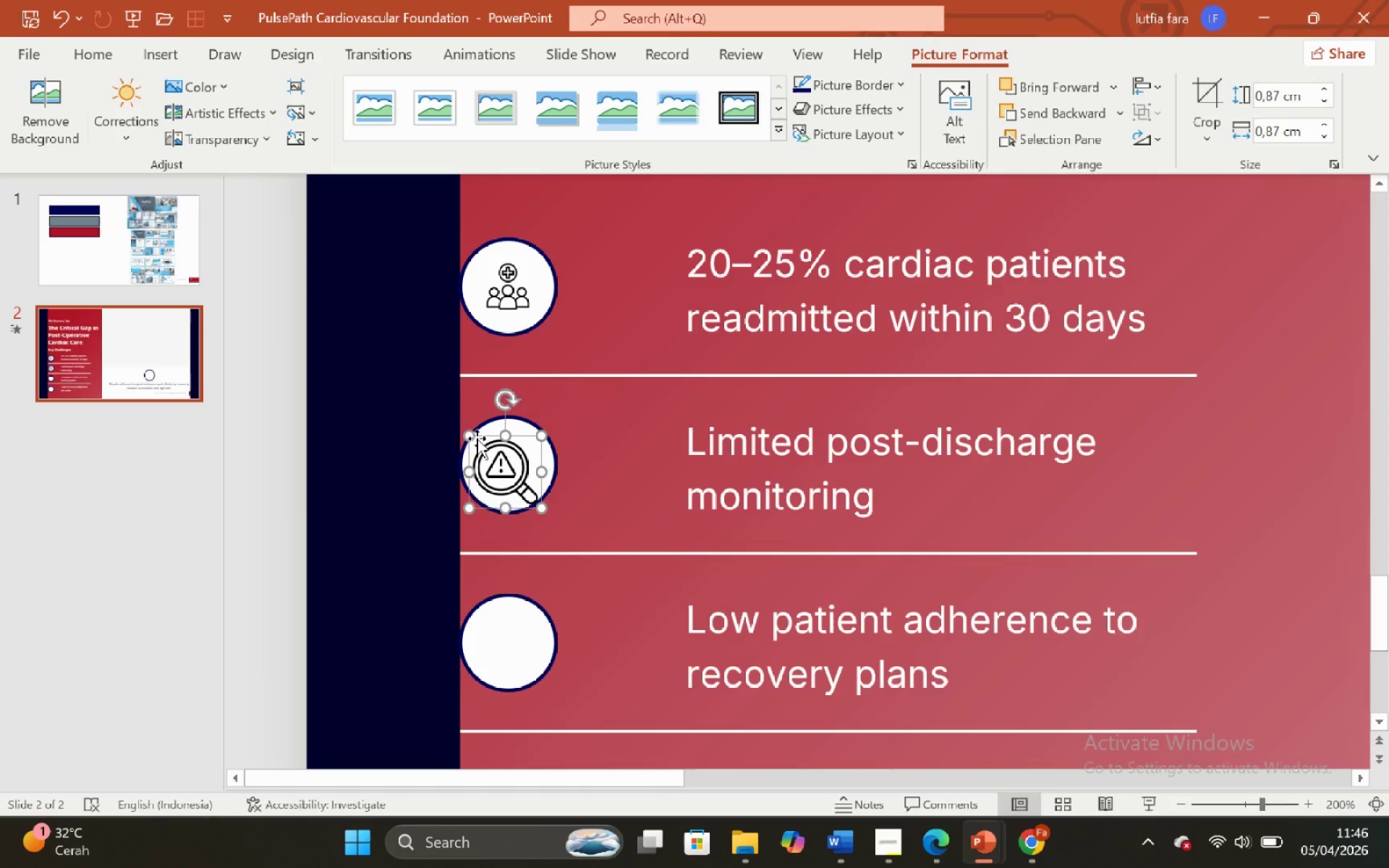 
left_click_drag(start_coordinate=[470, 441], to_coordinate=[485, 455])
 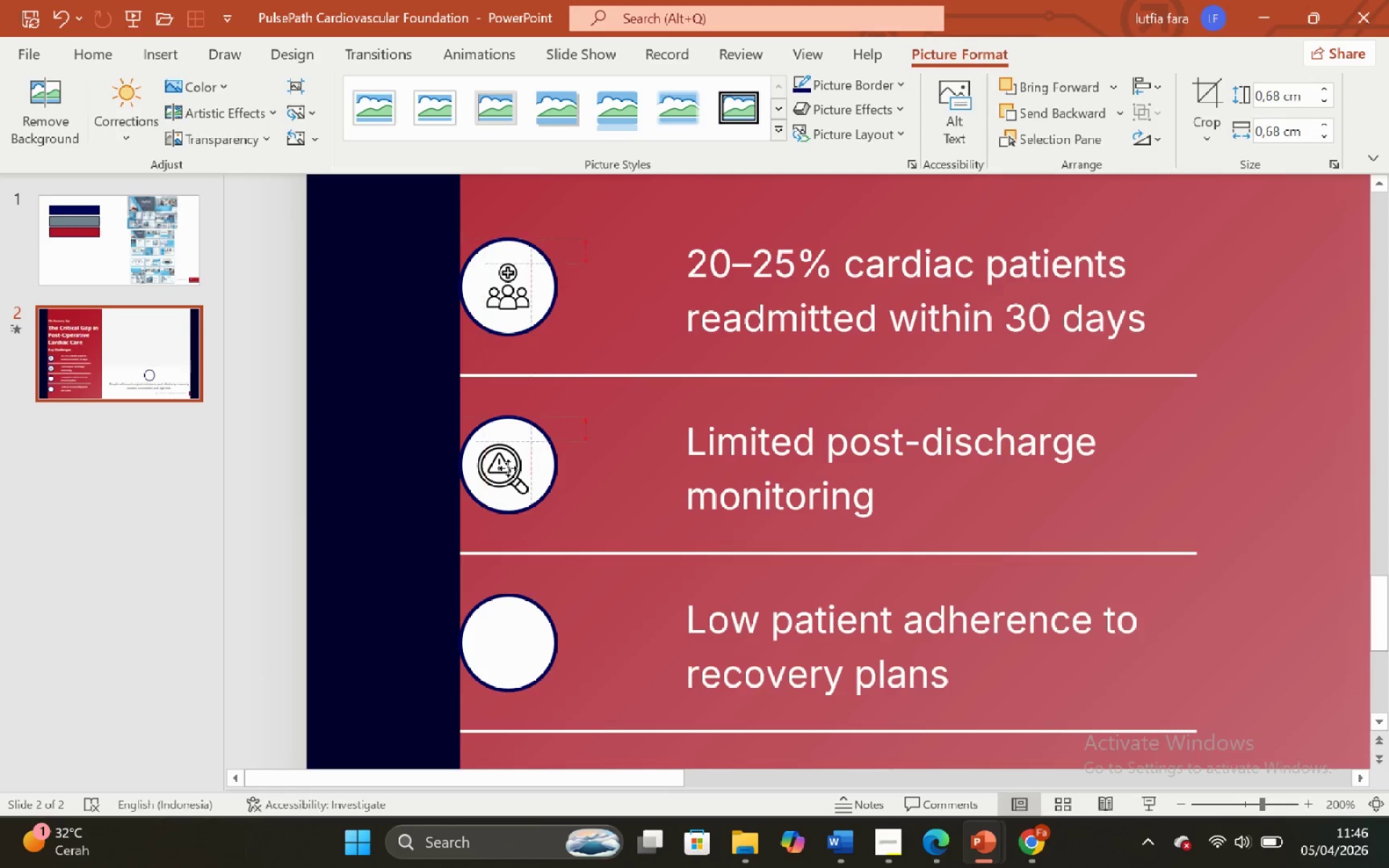 
hold_key(key=ShiftLeft, duration=0.61)
 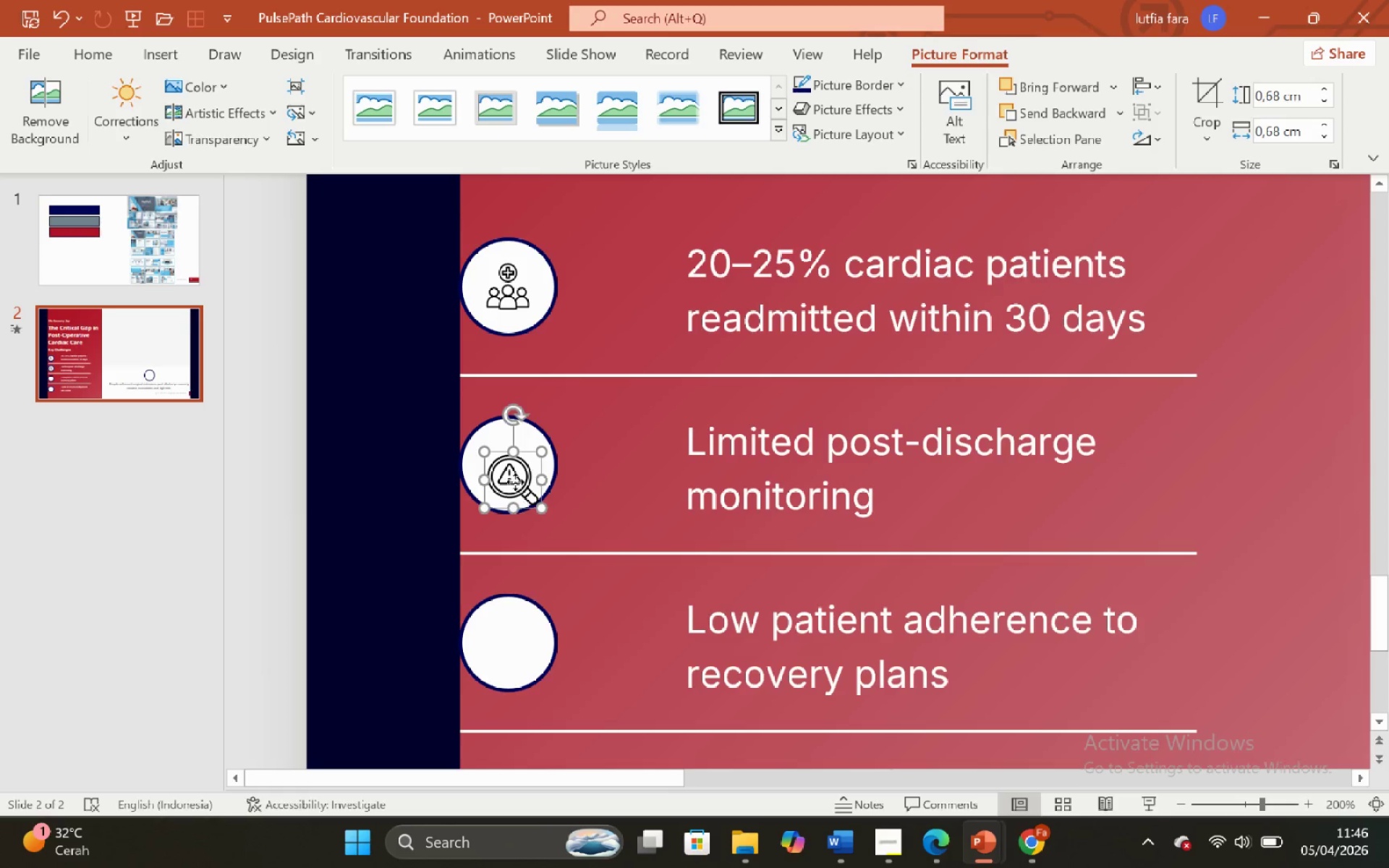 
left_click_drag(start_coordinate=[516, 482], to_coordinate=[510, 467])
 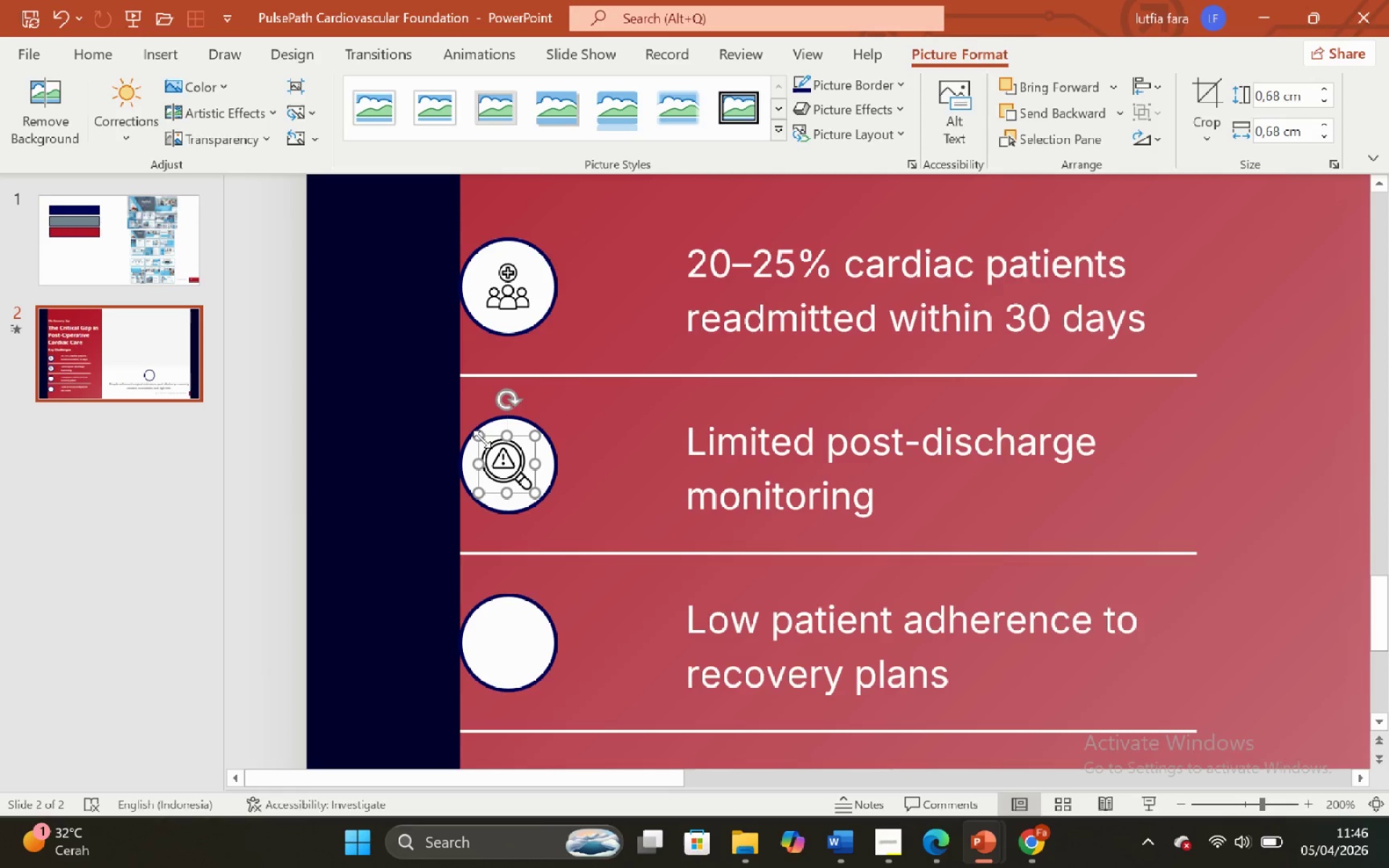 
hold_key(key=ShiftLeft, duration=0.69)
left_click_drag(start_coordinate=[481, 439], to_coordinate=[484, 444])
 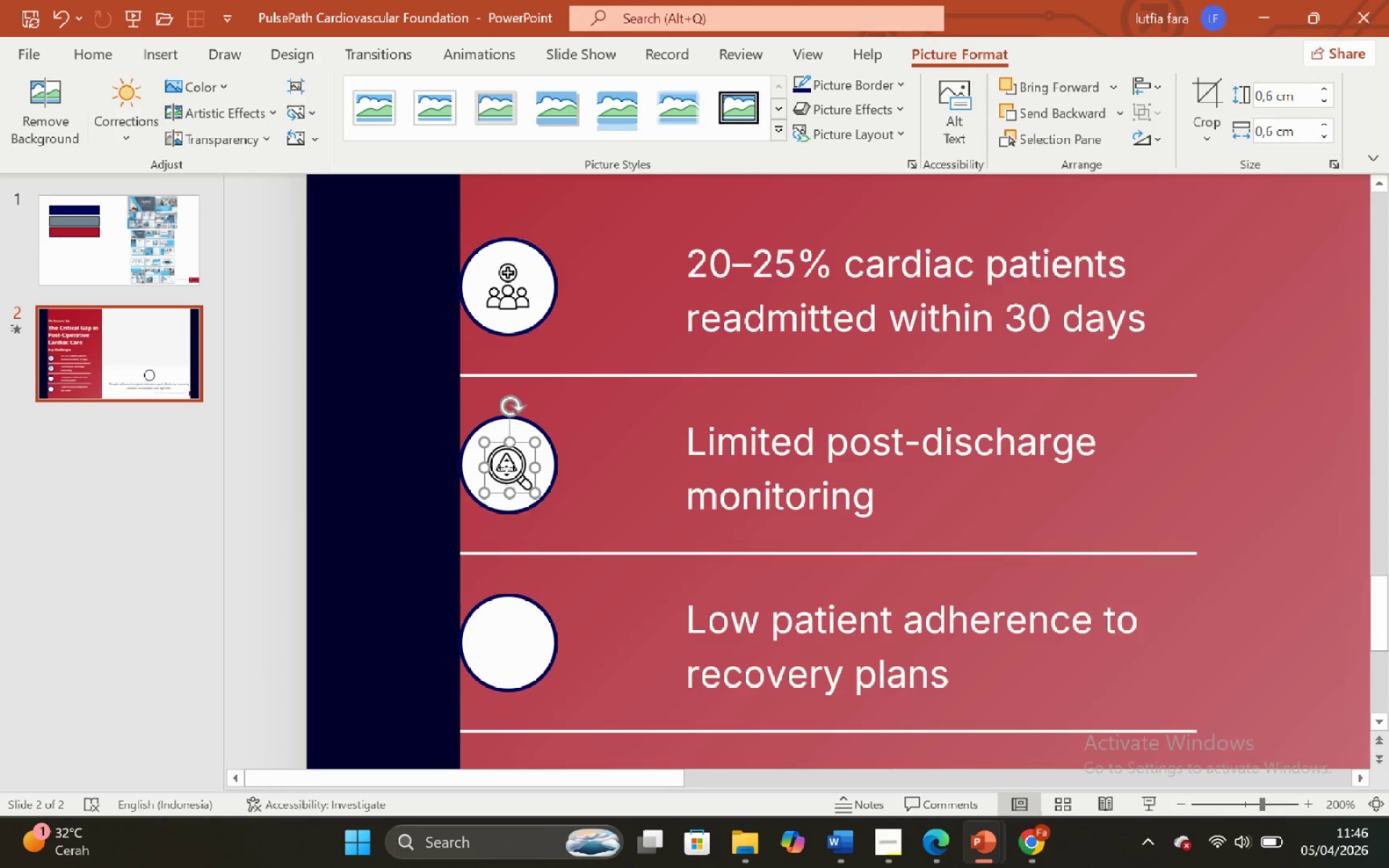 
left_click_drag(start_coordinate=[506, 467], to_coordinate=[503, 468])
 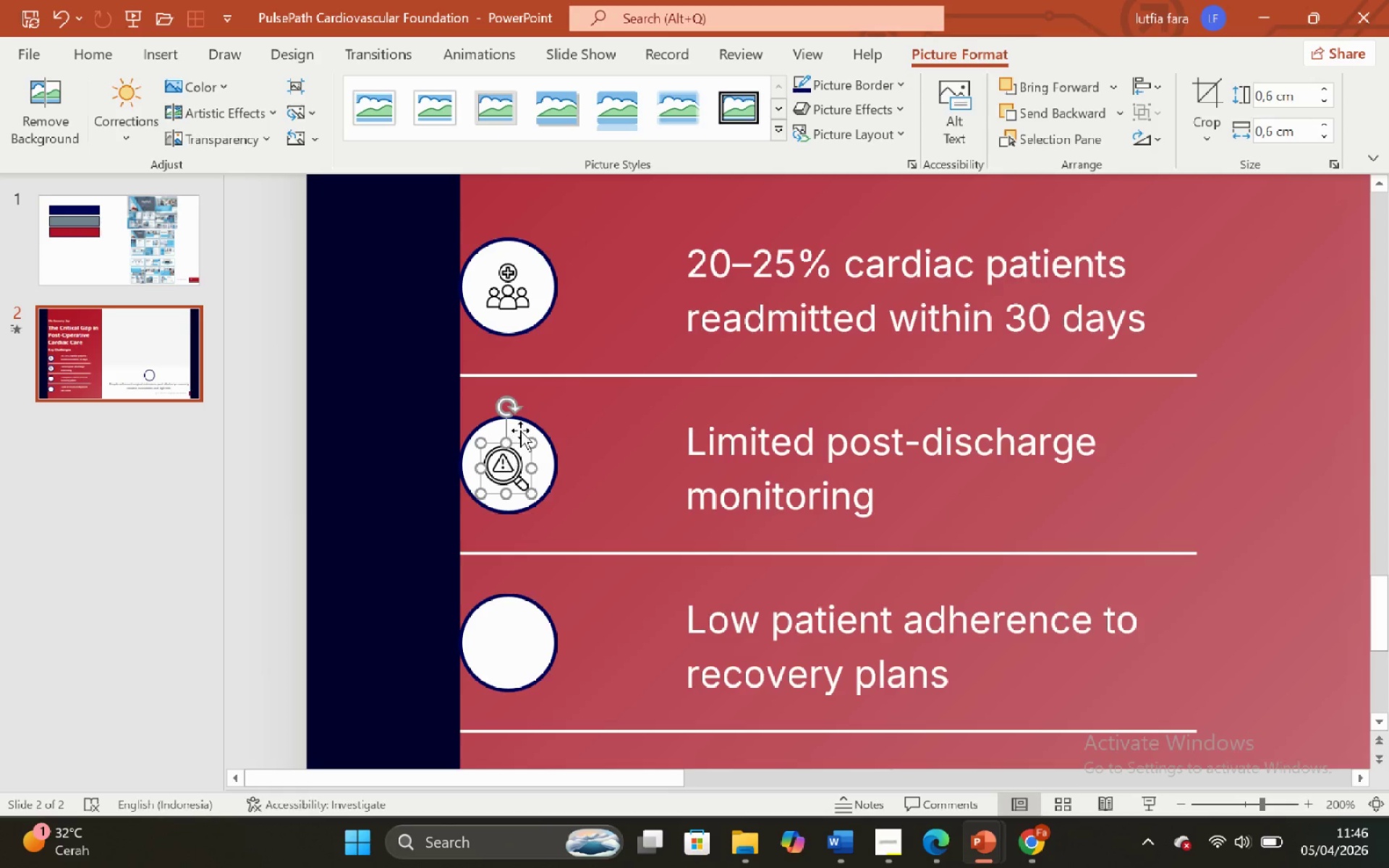 
hold_key(key=ShiftLeft, duration=0.58)
left_click([521, 429])
 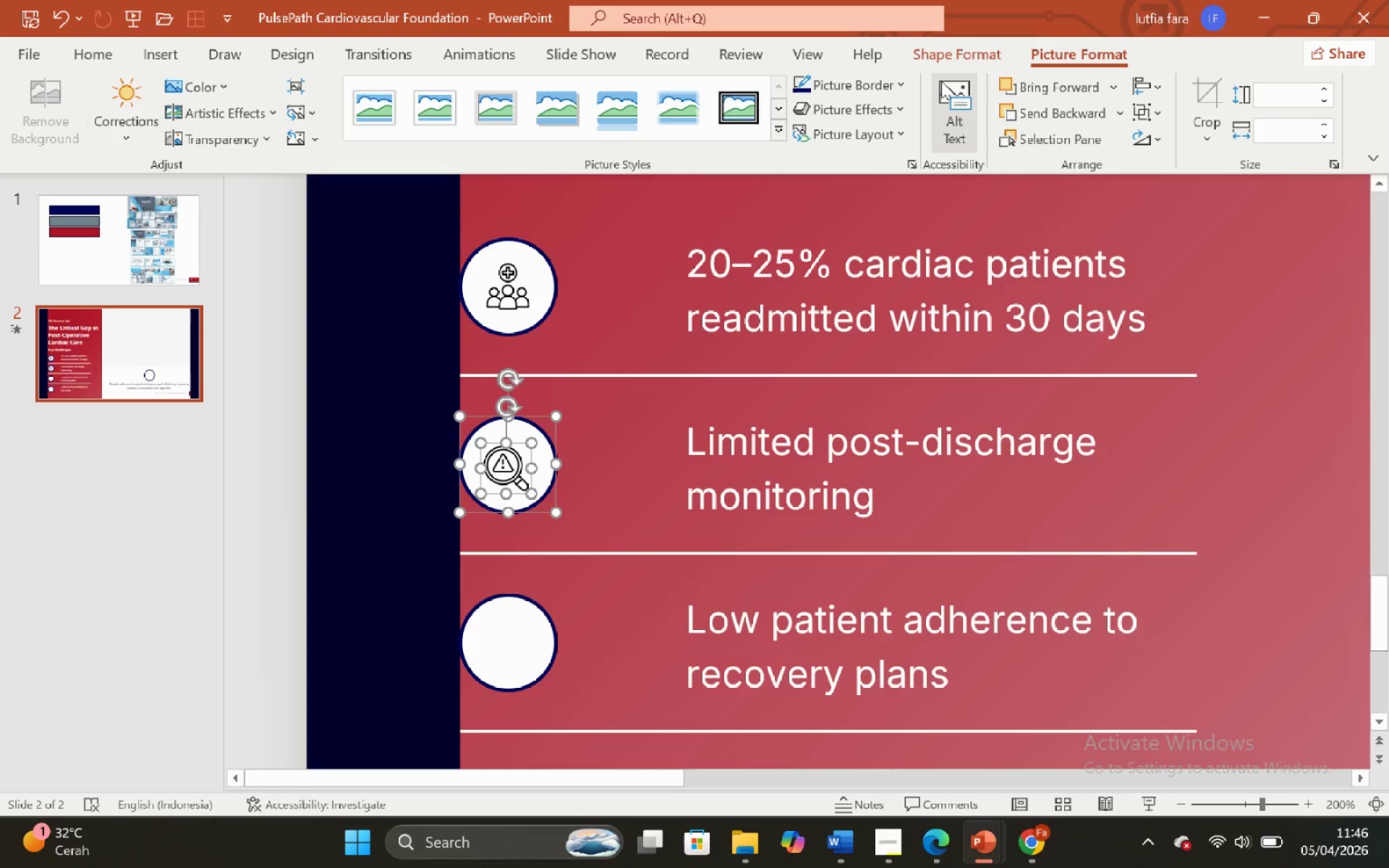 
left_click([951, 52])
 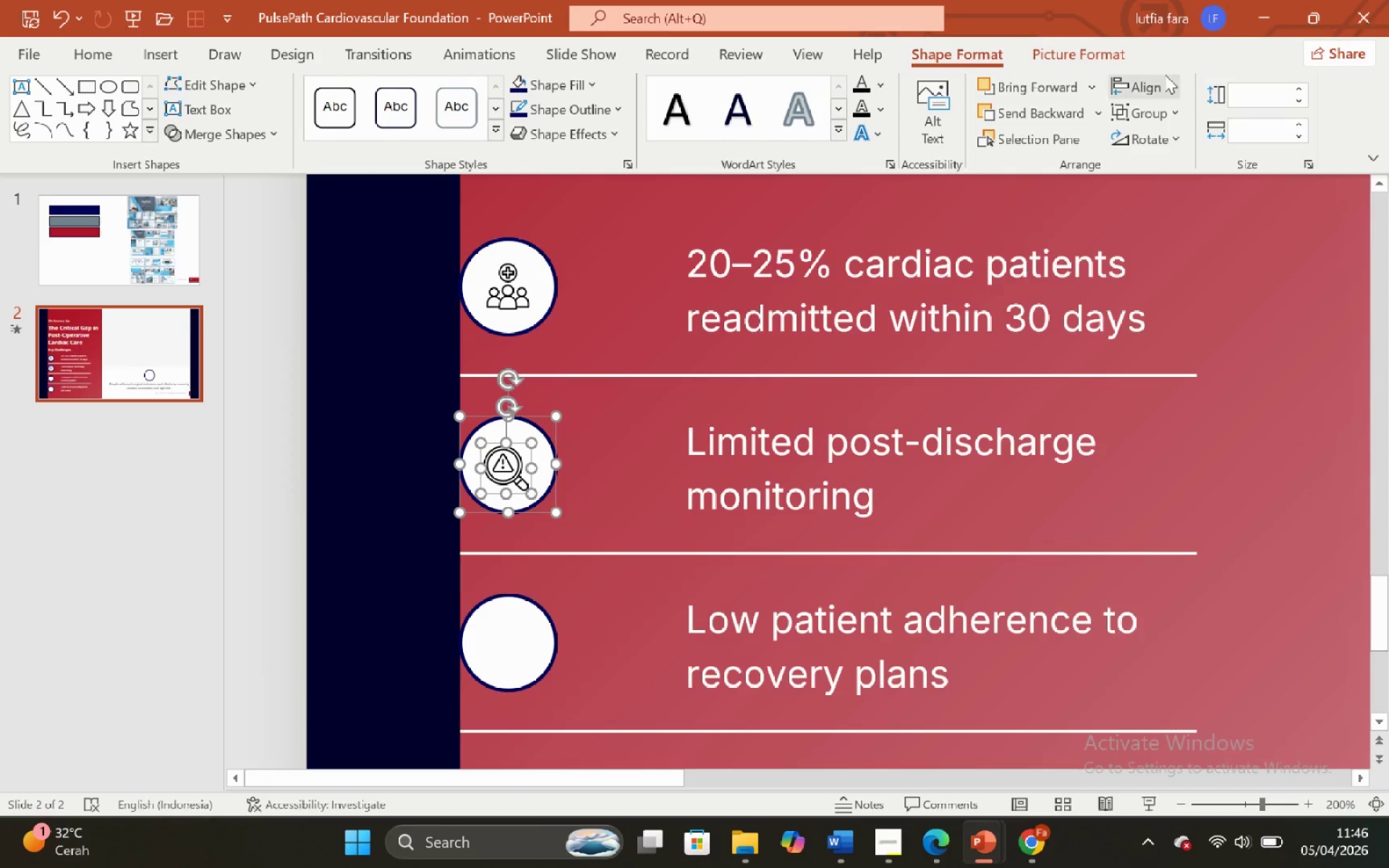 
left_click([1161, 74])
 